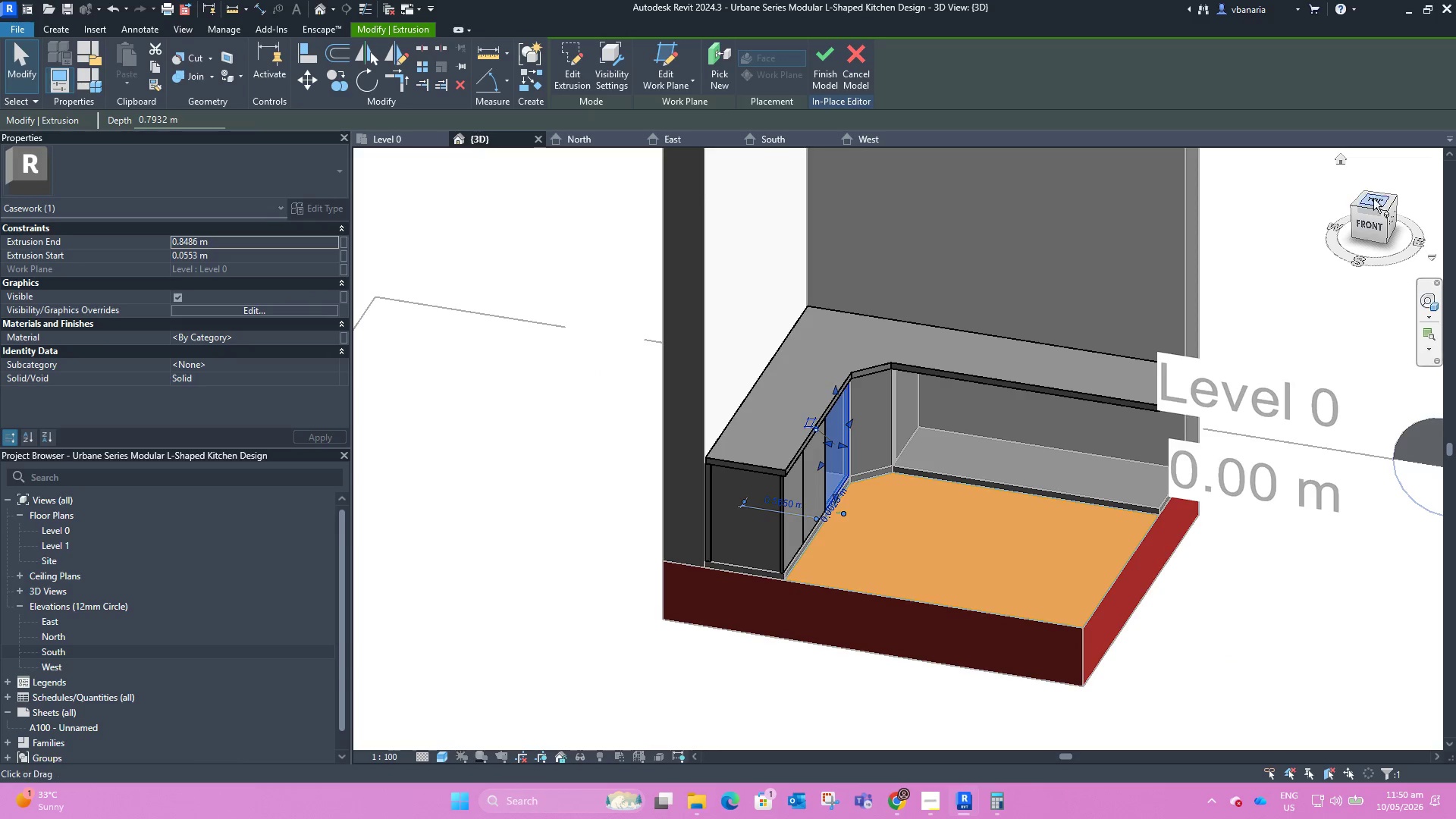 
scroll: coordinate [854, 419], scroll_direction: down, amount: 4.0
 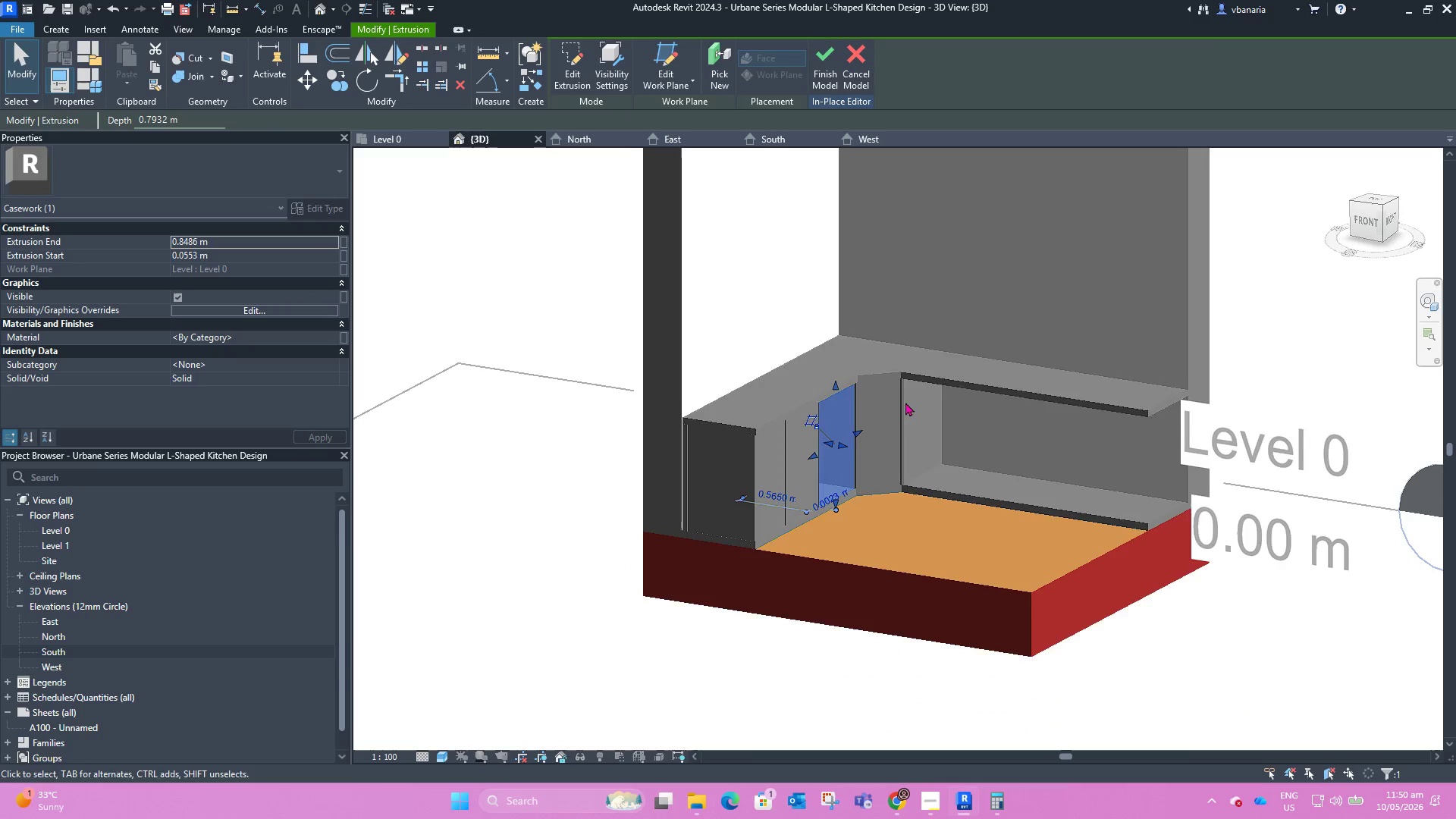 
left_click([1377, 201])
 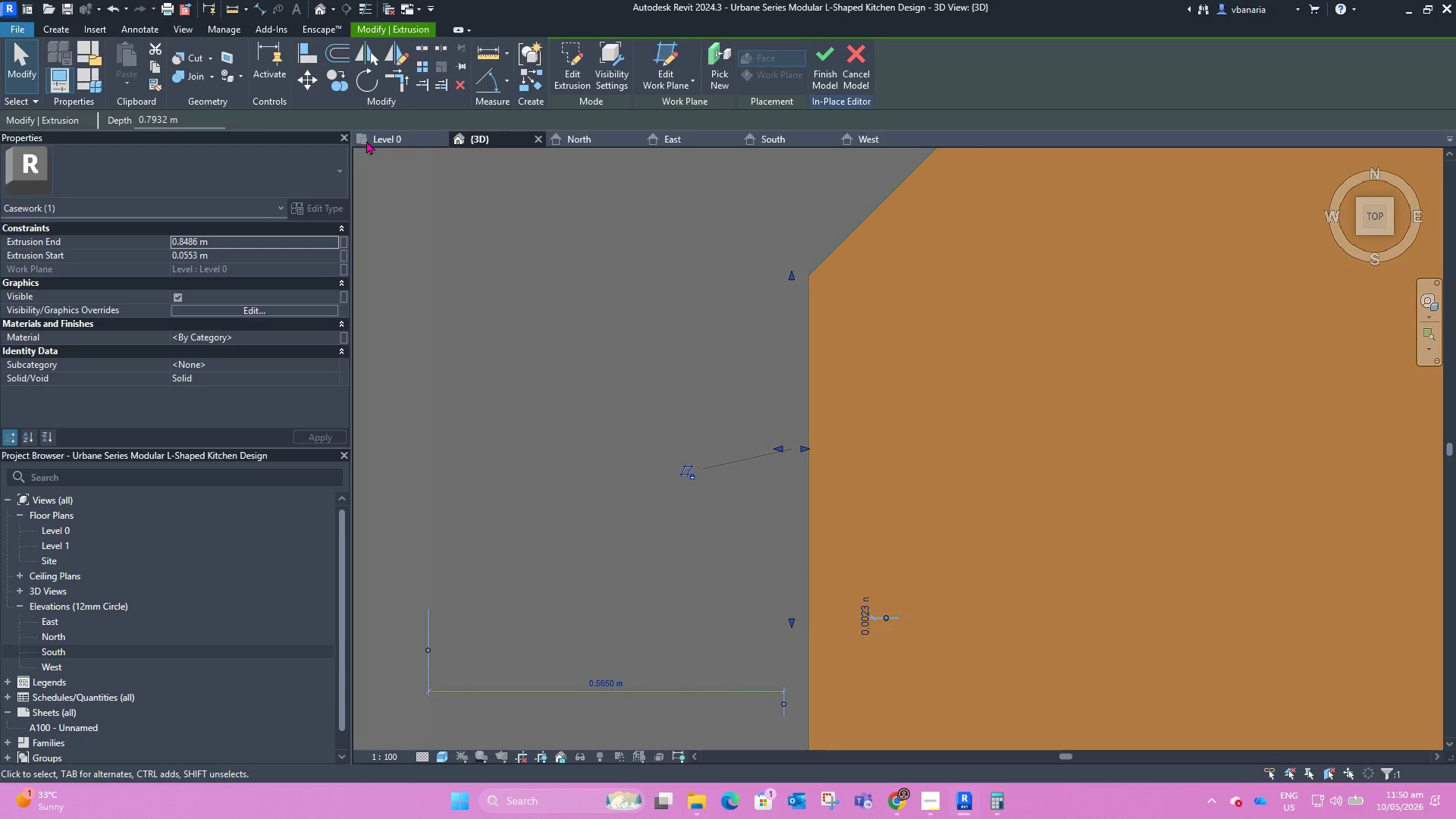 
left_click([378, 135])
 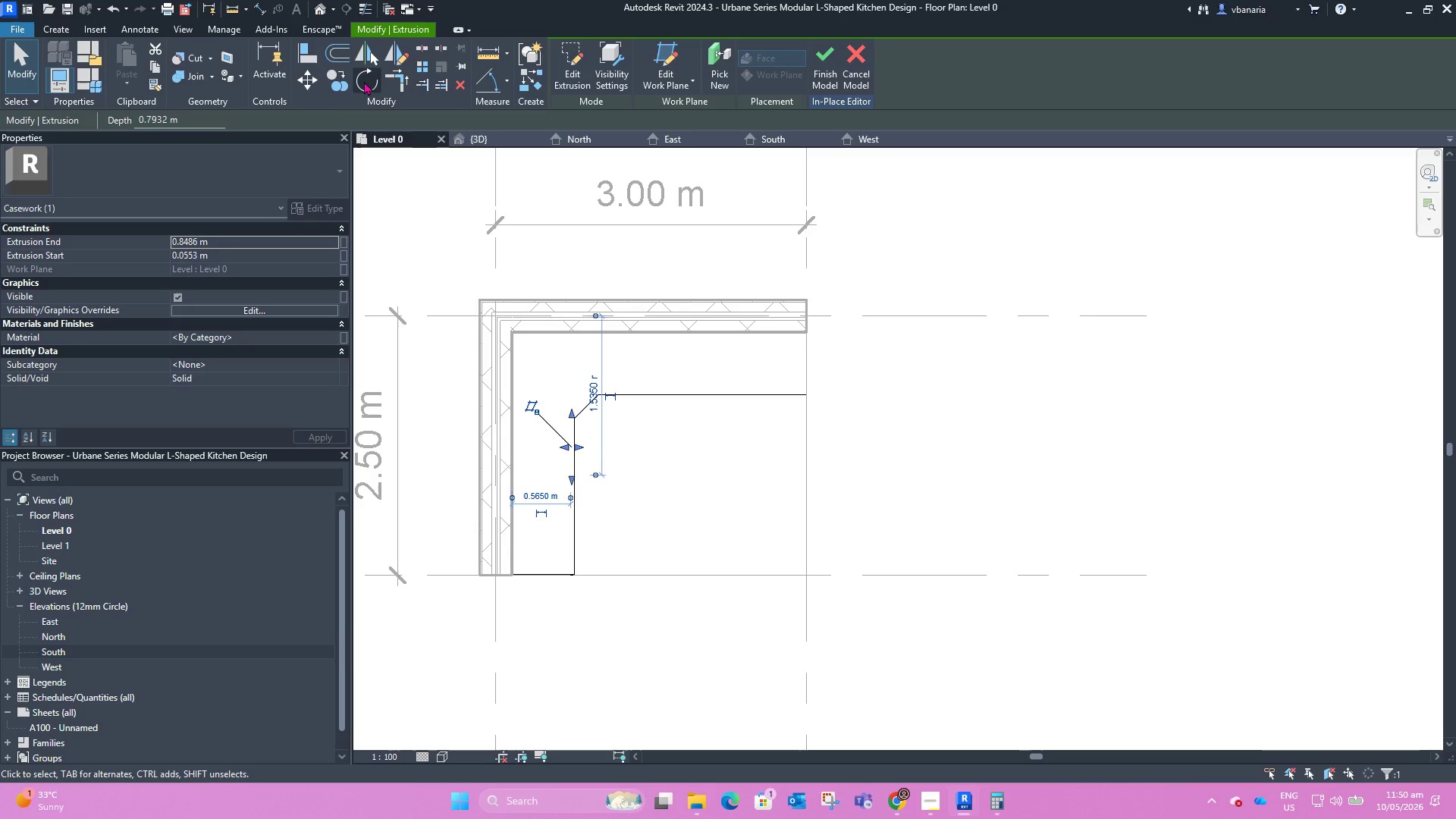 
left_click([343, 79])
 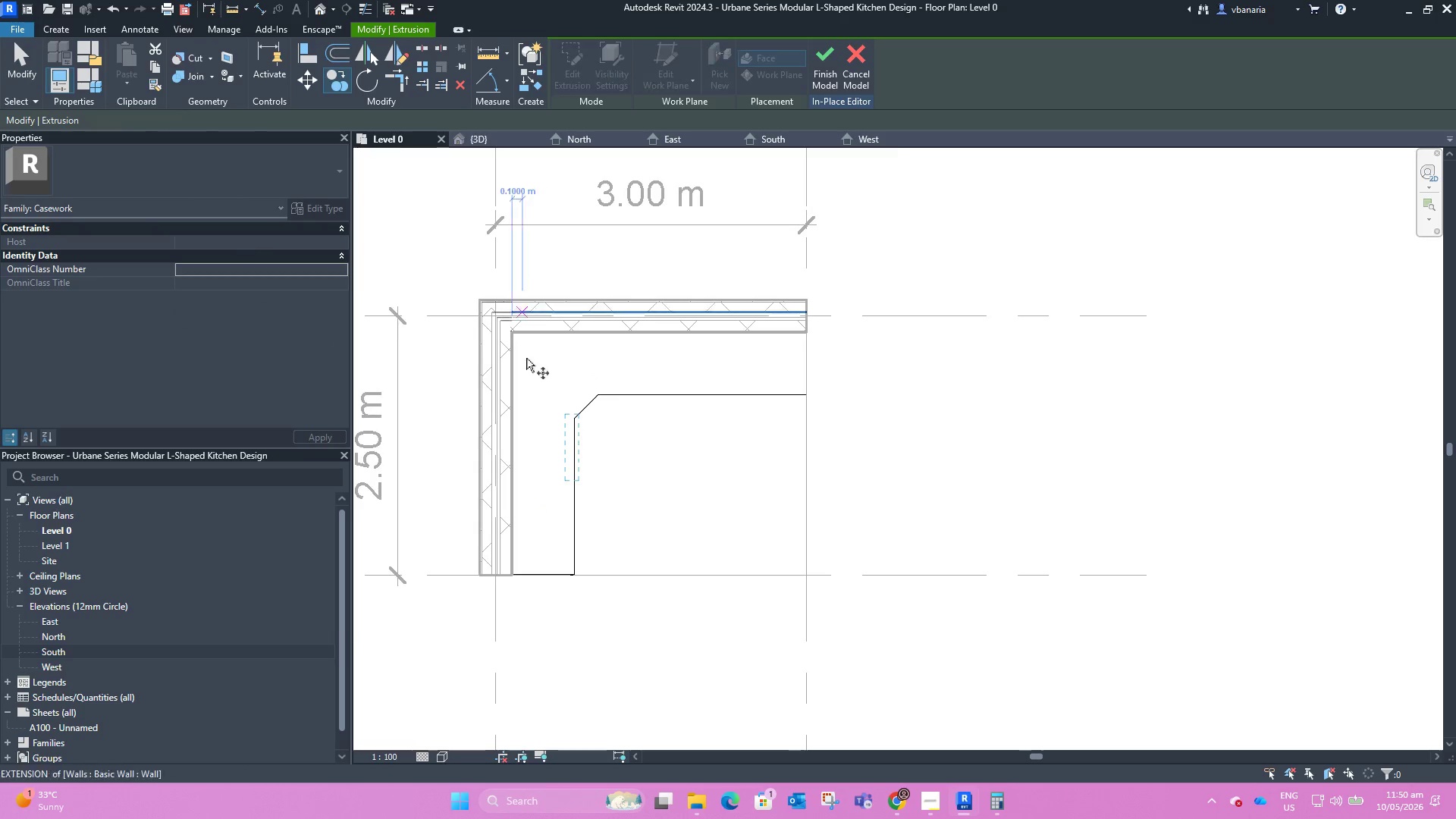 
scroll: coordinate [530, 395], scroll_direction: up, amount: 5.0
 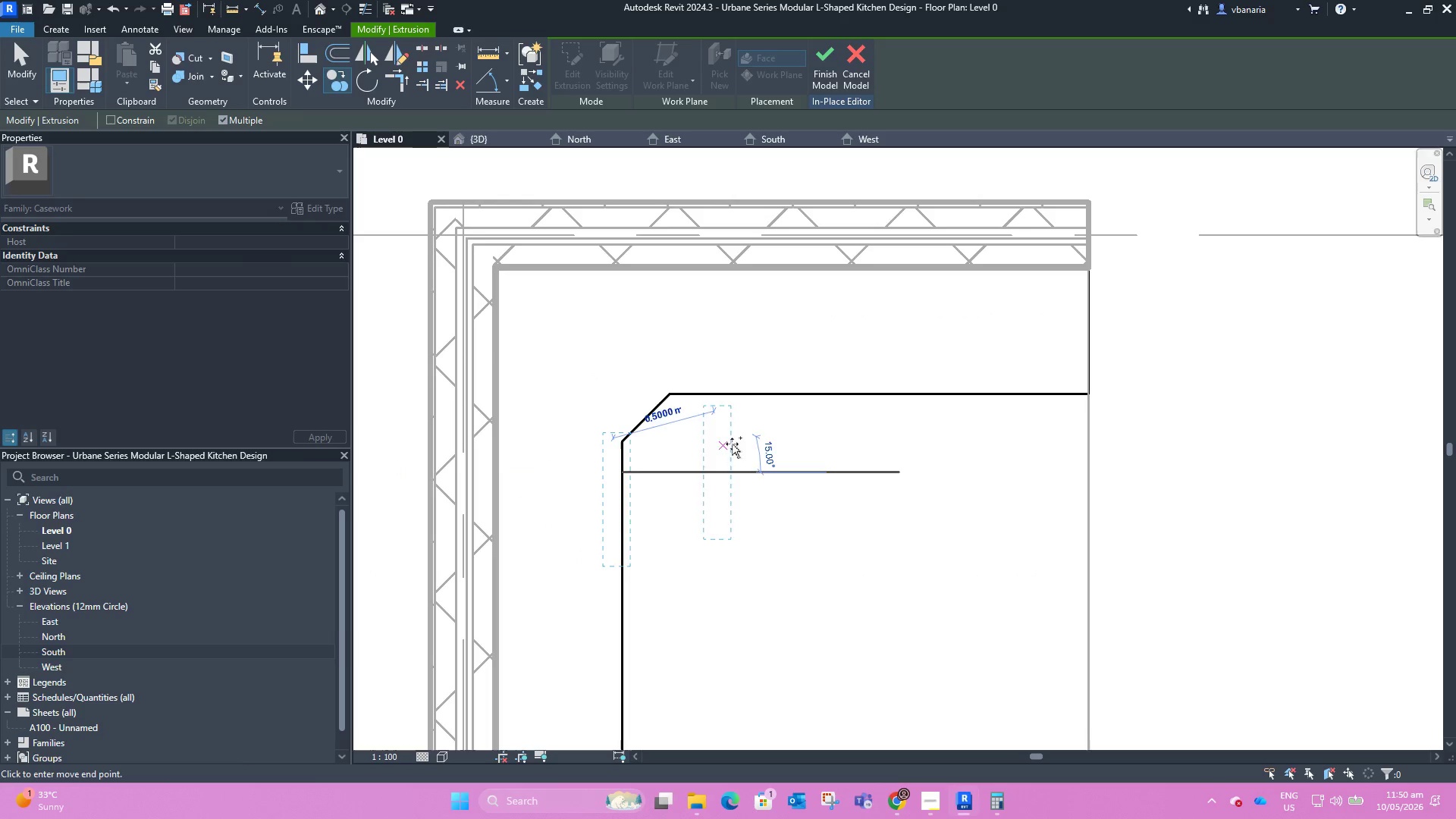 
left_click([757, 437])
 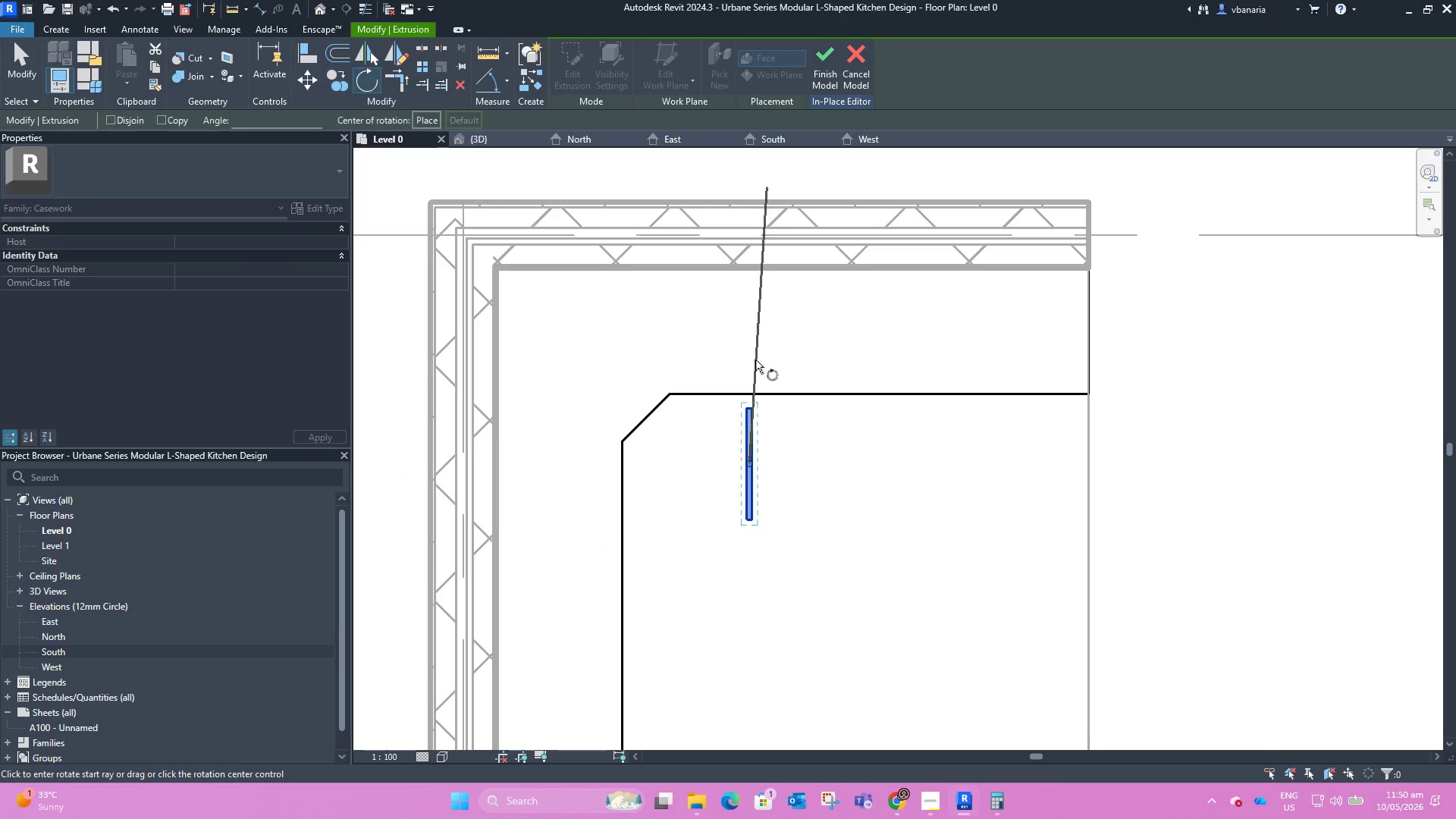 
left_click([747, 349])
 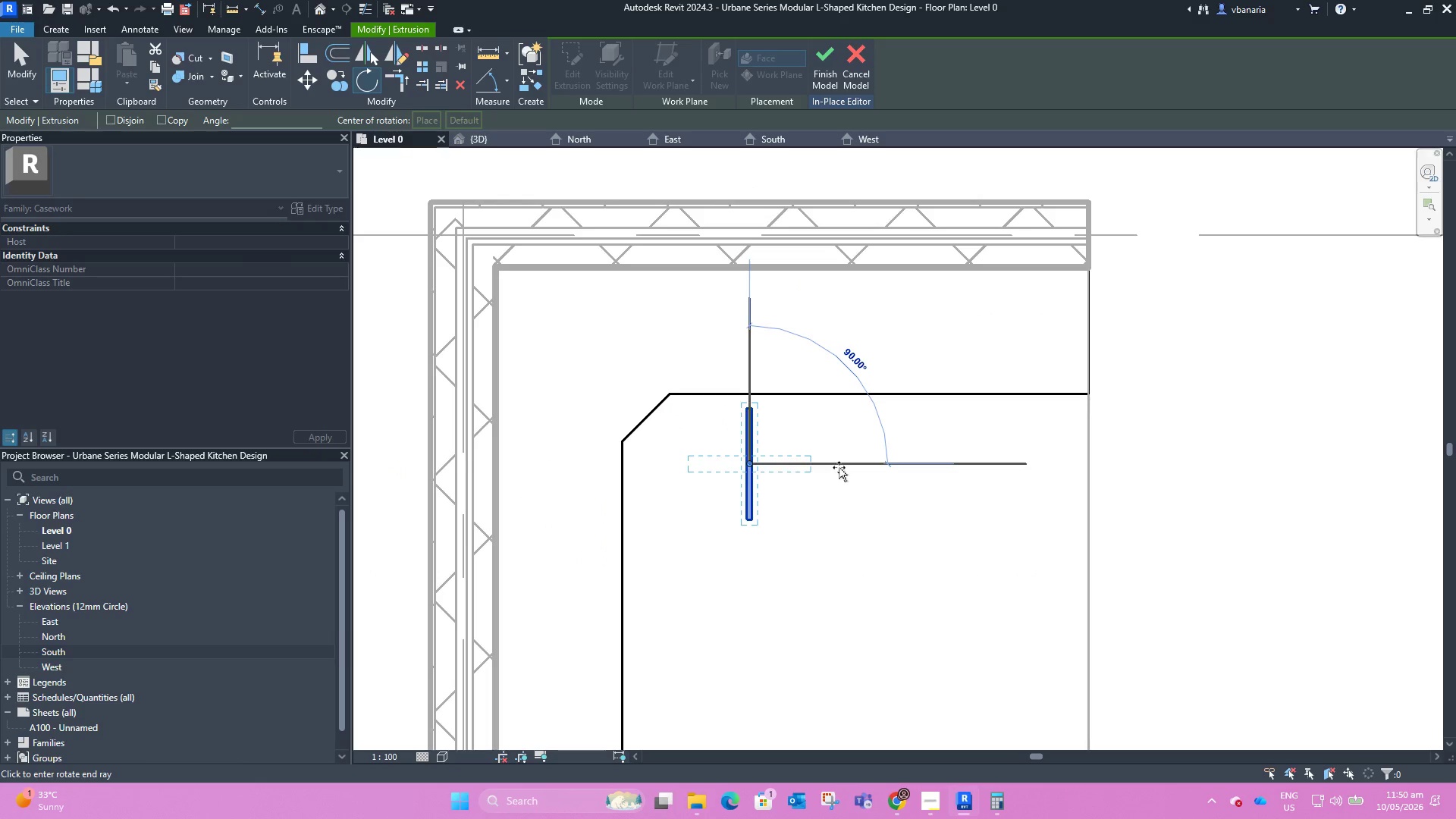 
left_click([839, 467])
 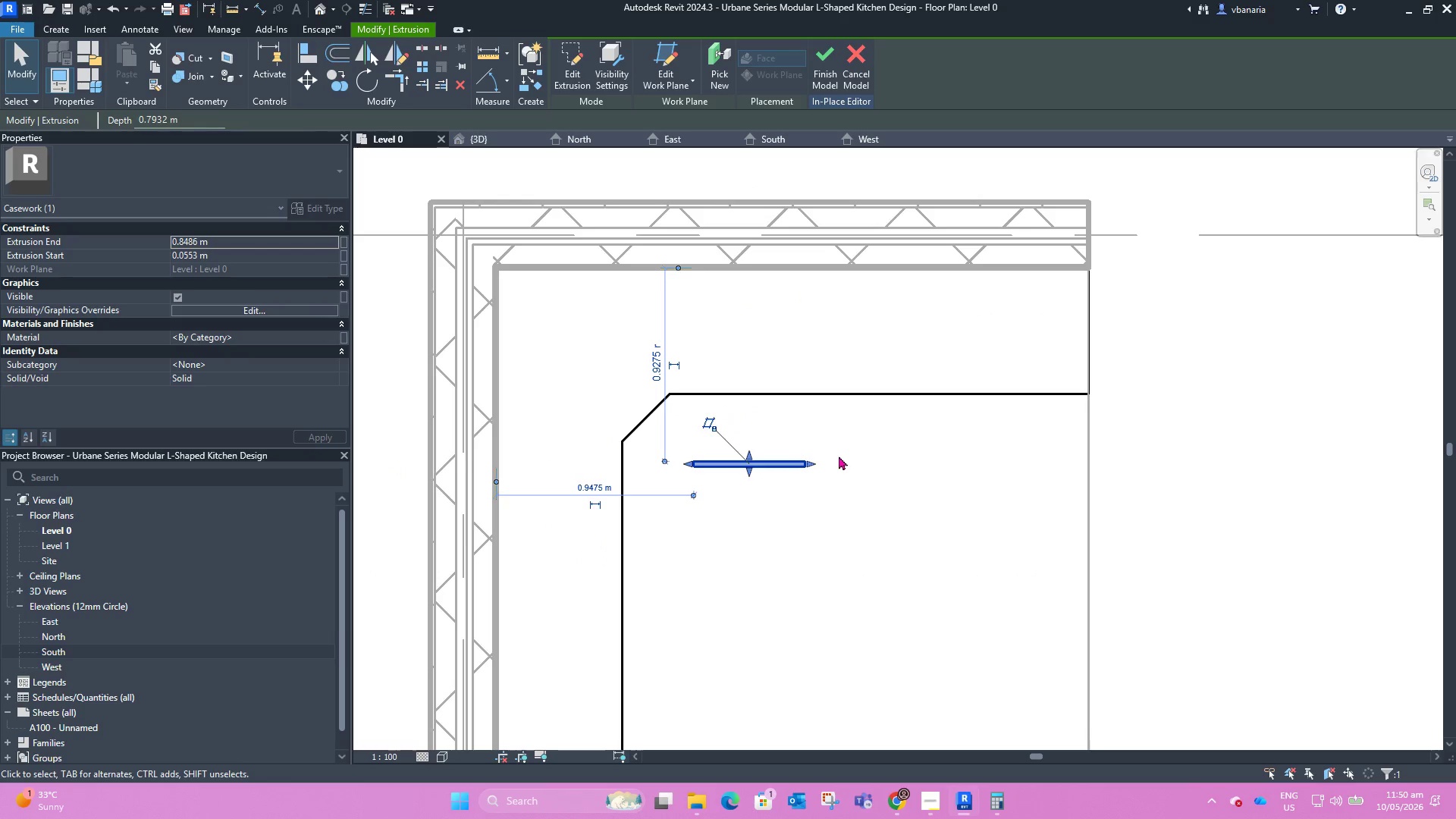 
left_click([851, 441])
 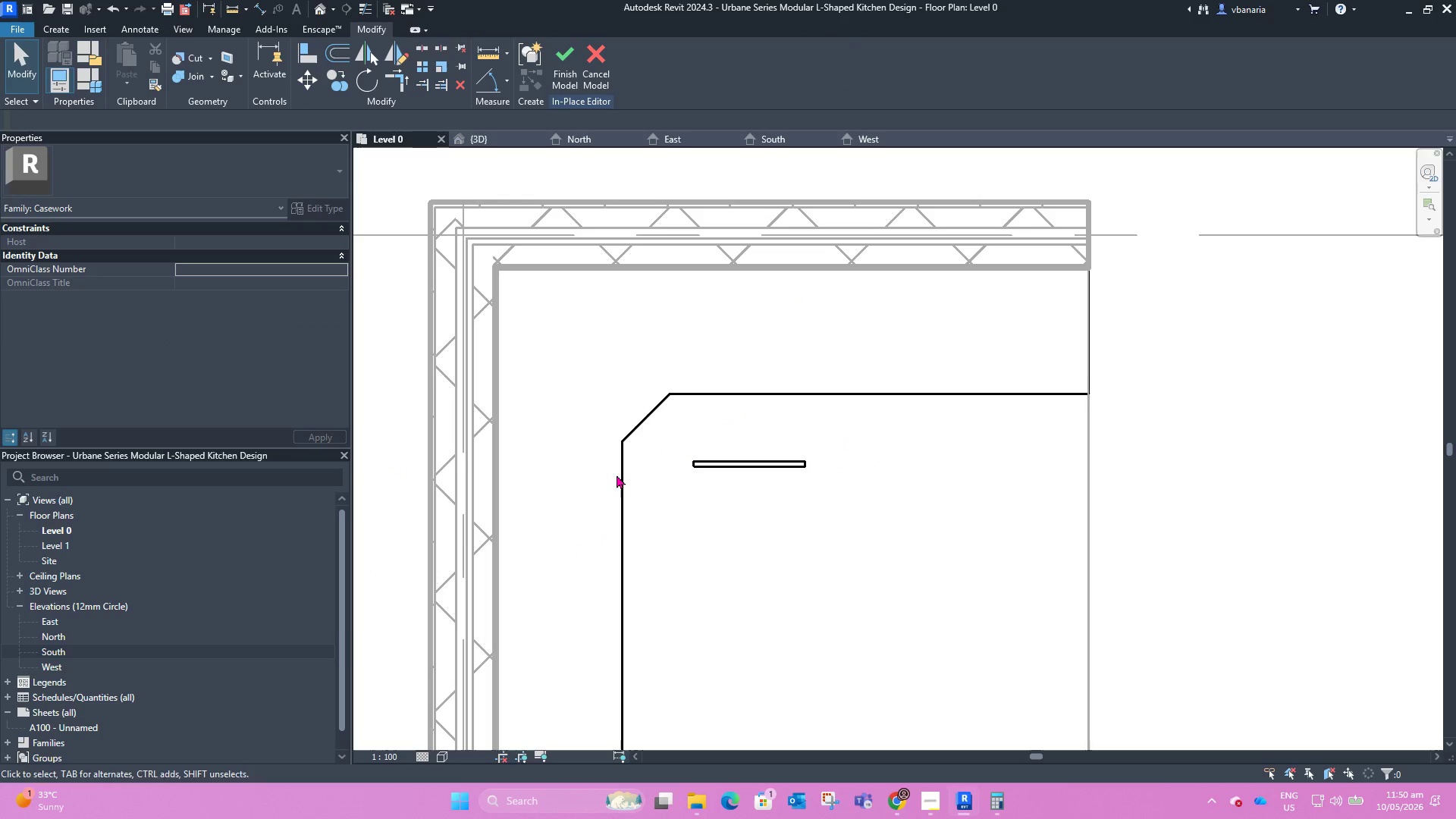 
left_click([620, 476])
 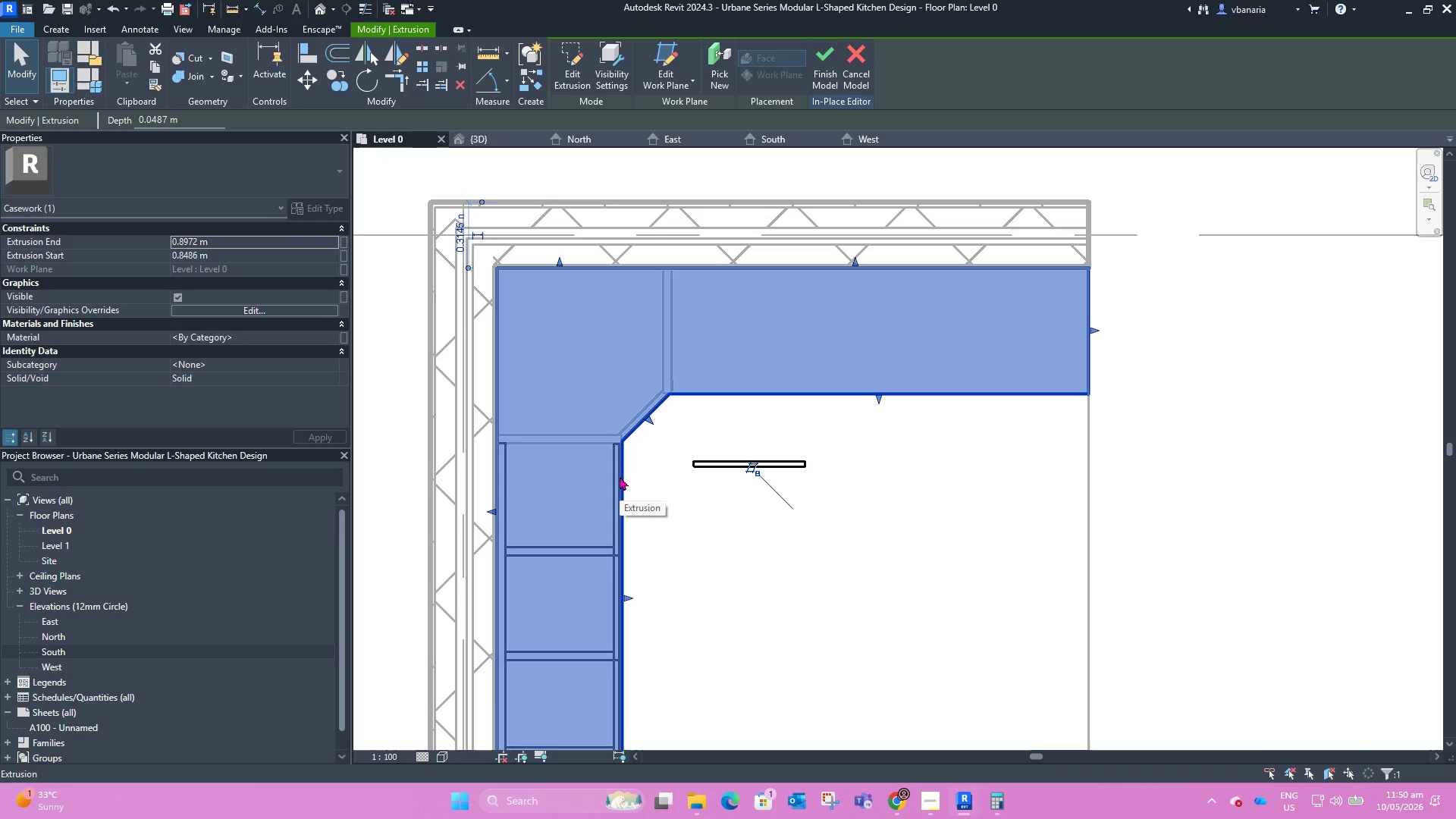 
type(hh)
 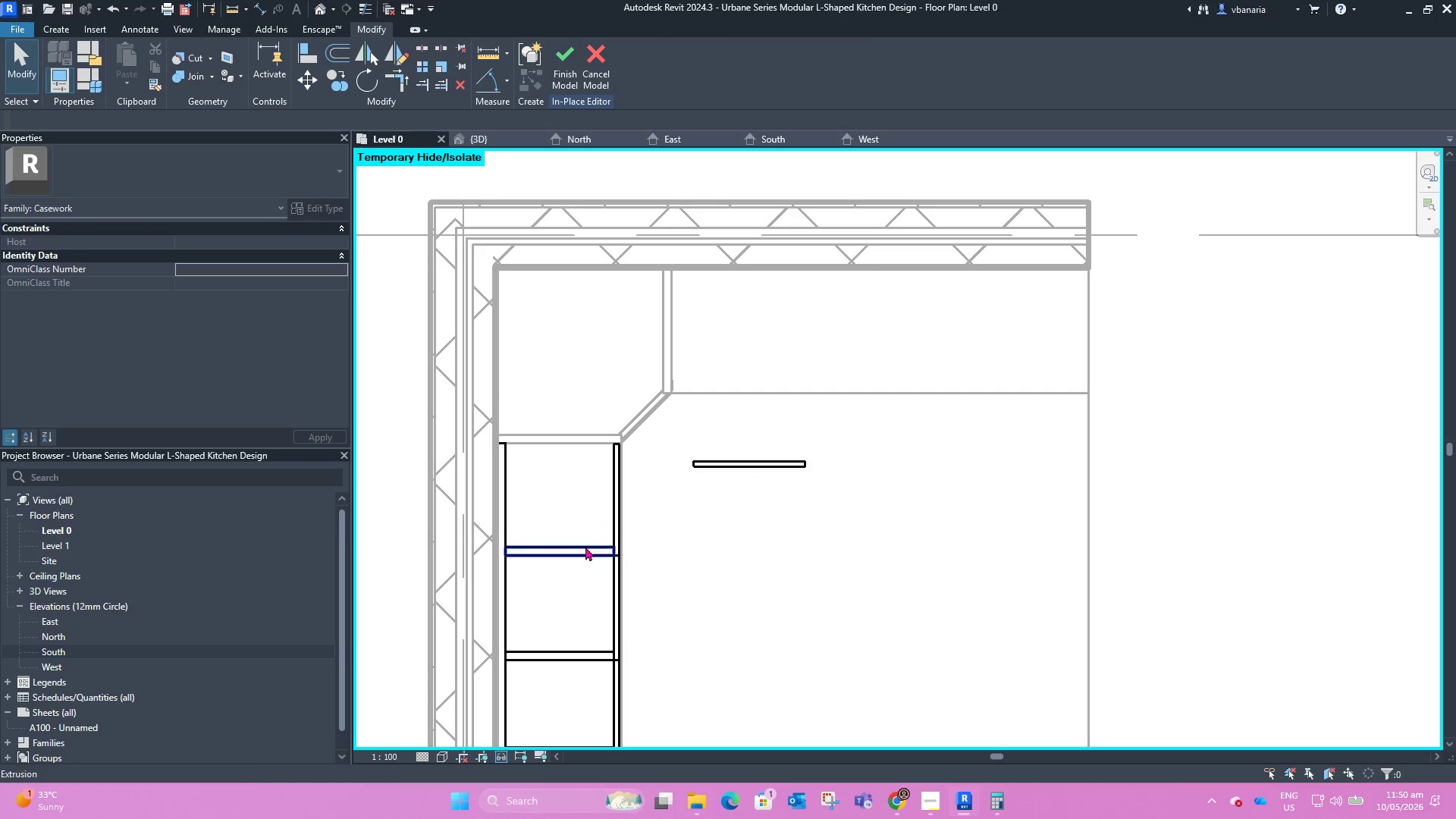 
left_click([585, 547])
 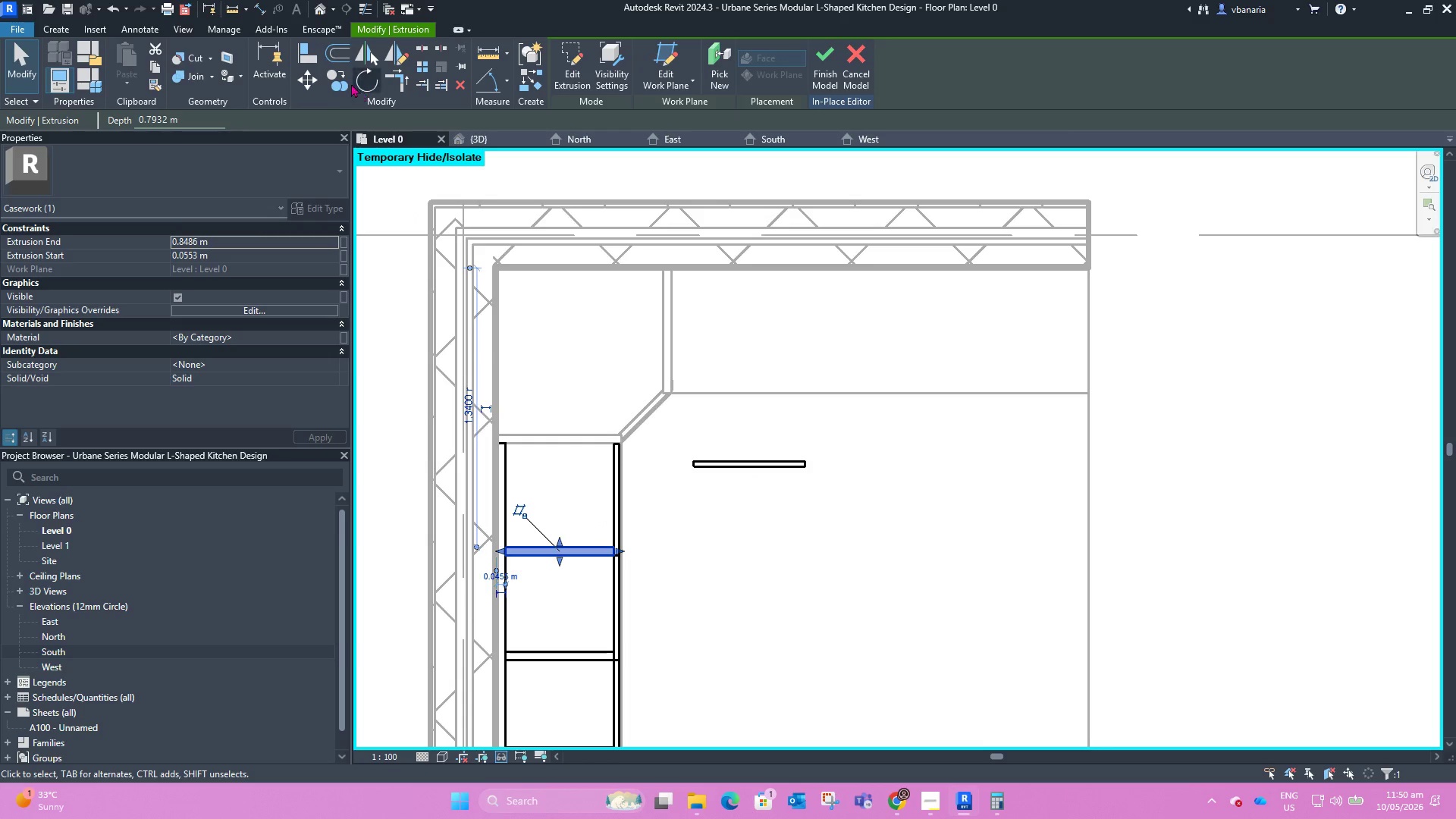 
left_click([337, 77])
 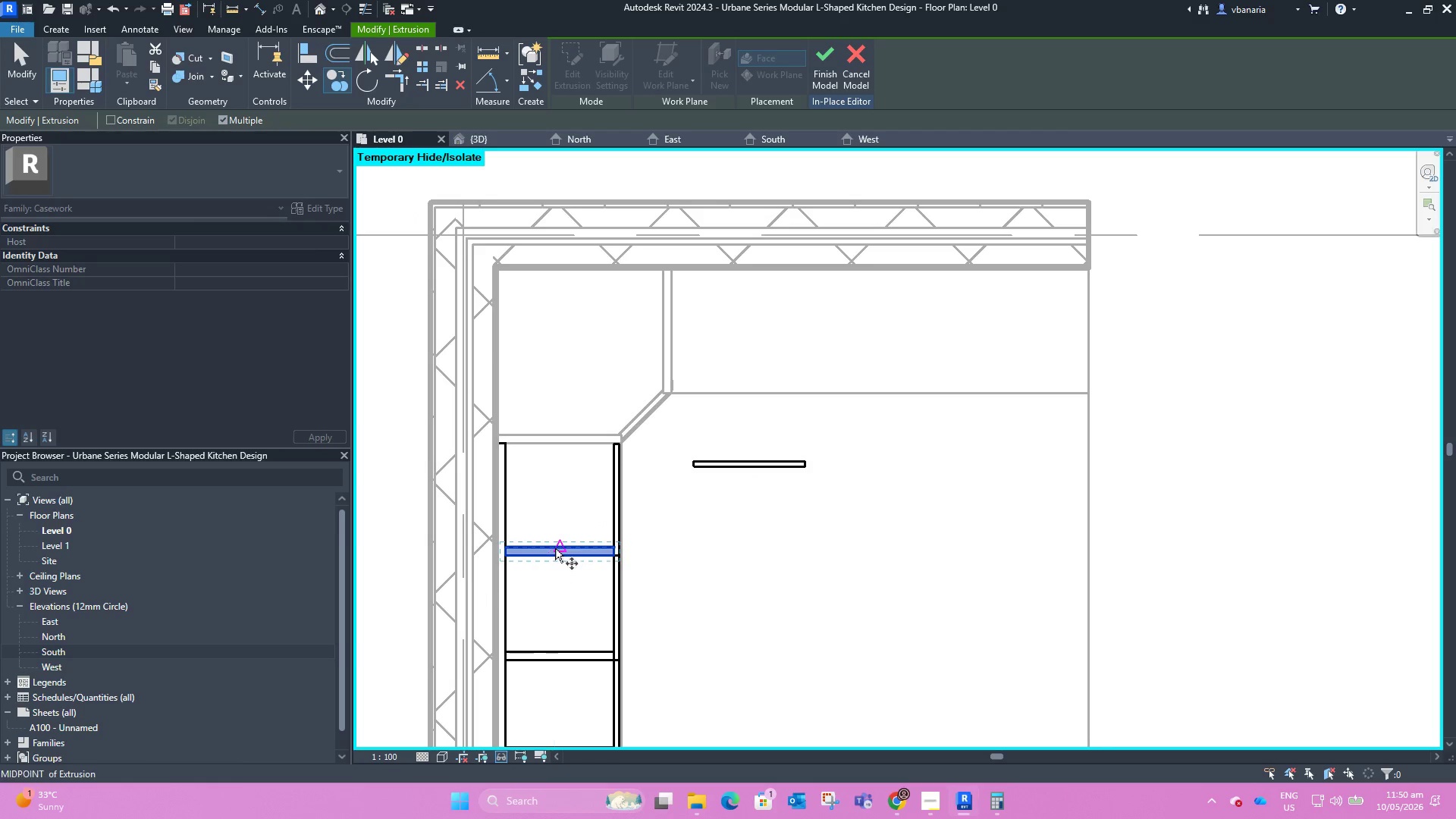 
left_click([556, 548])
 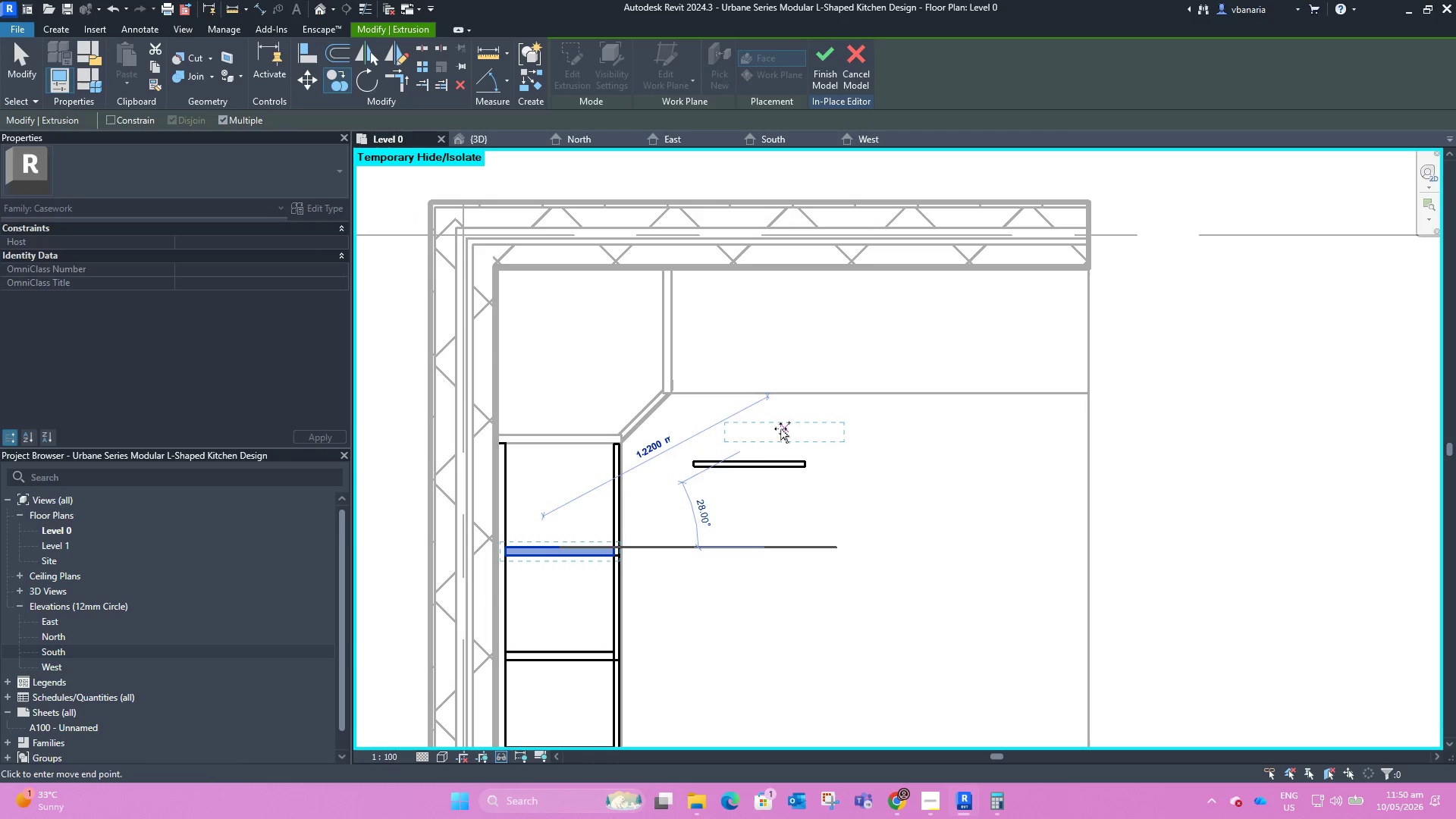 
left_click([751, 416])
 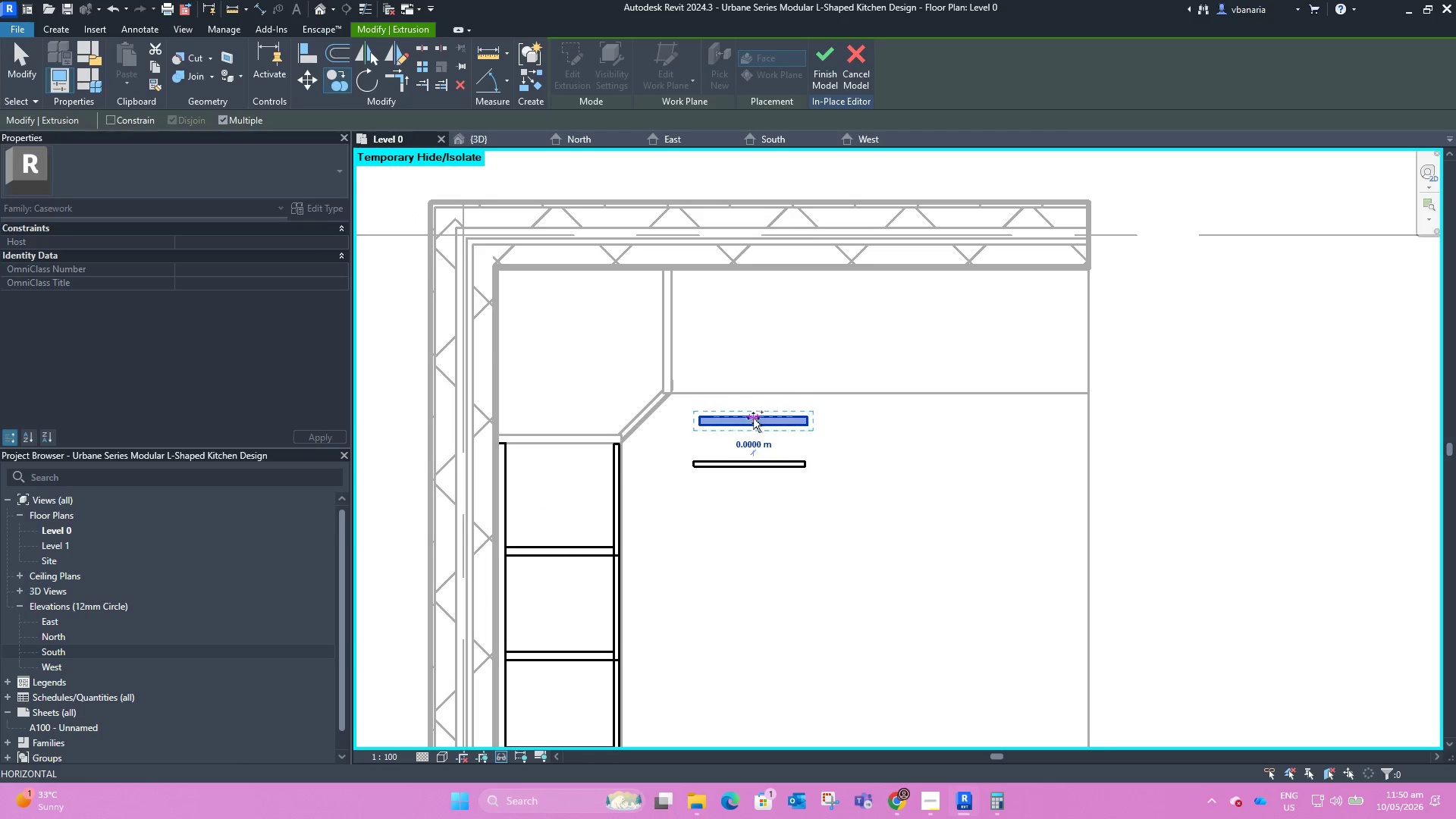 
key(Escape)
 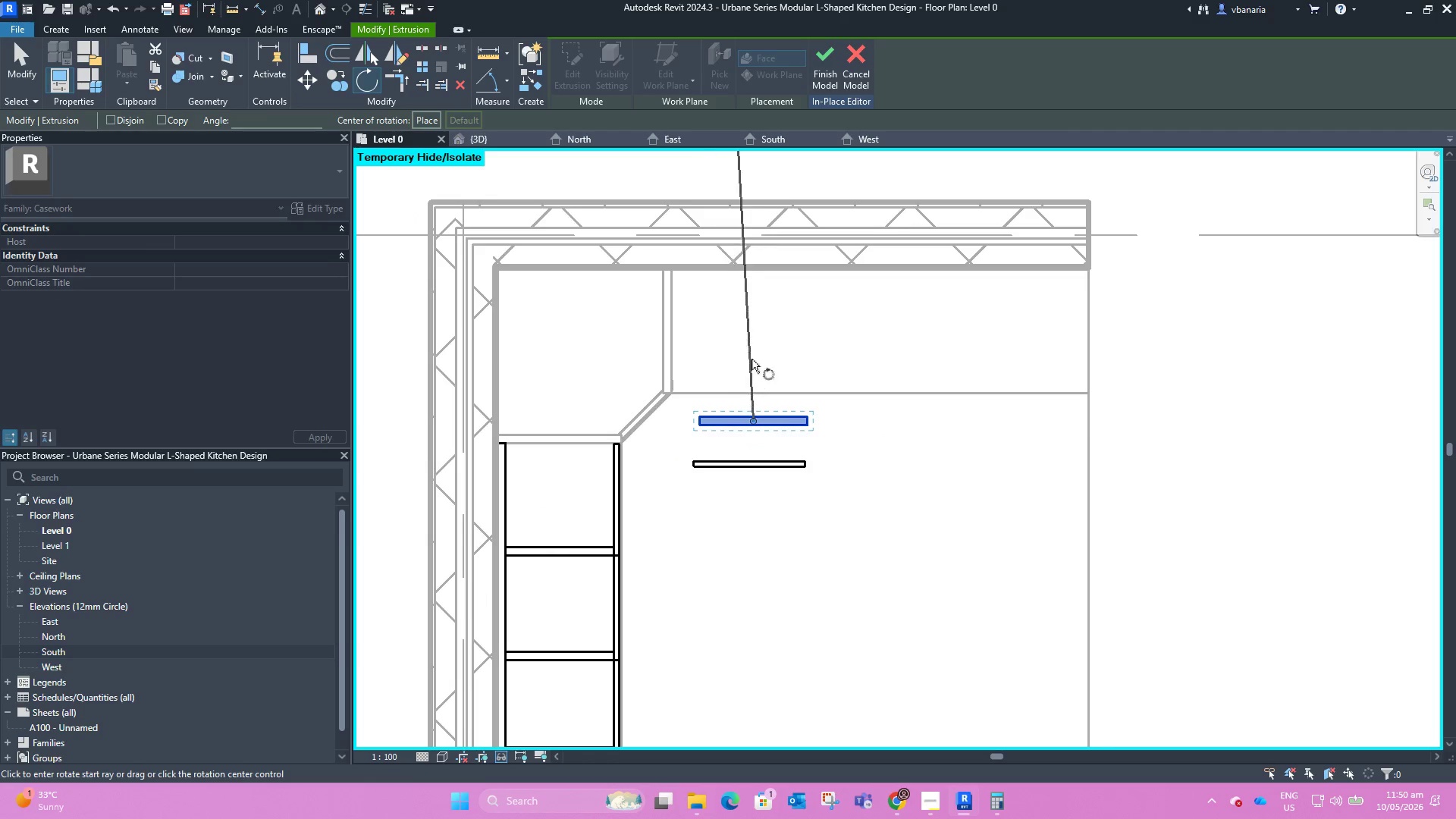 
left_click([754, 347])
 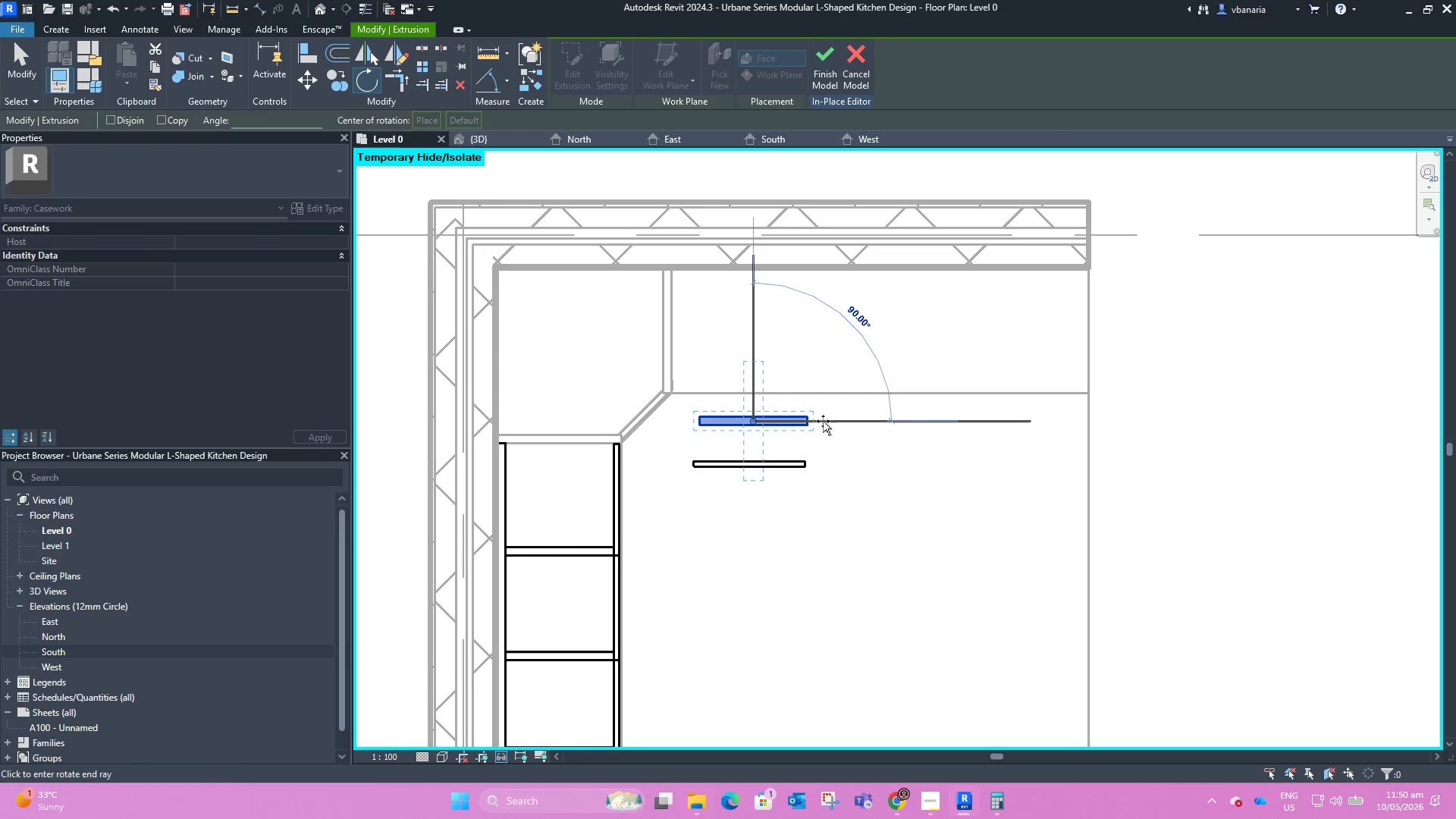 
left_click([823, 421])
 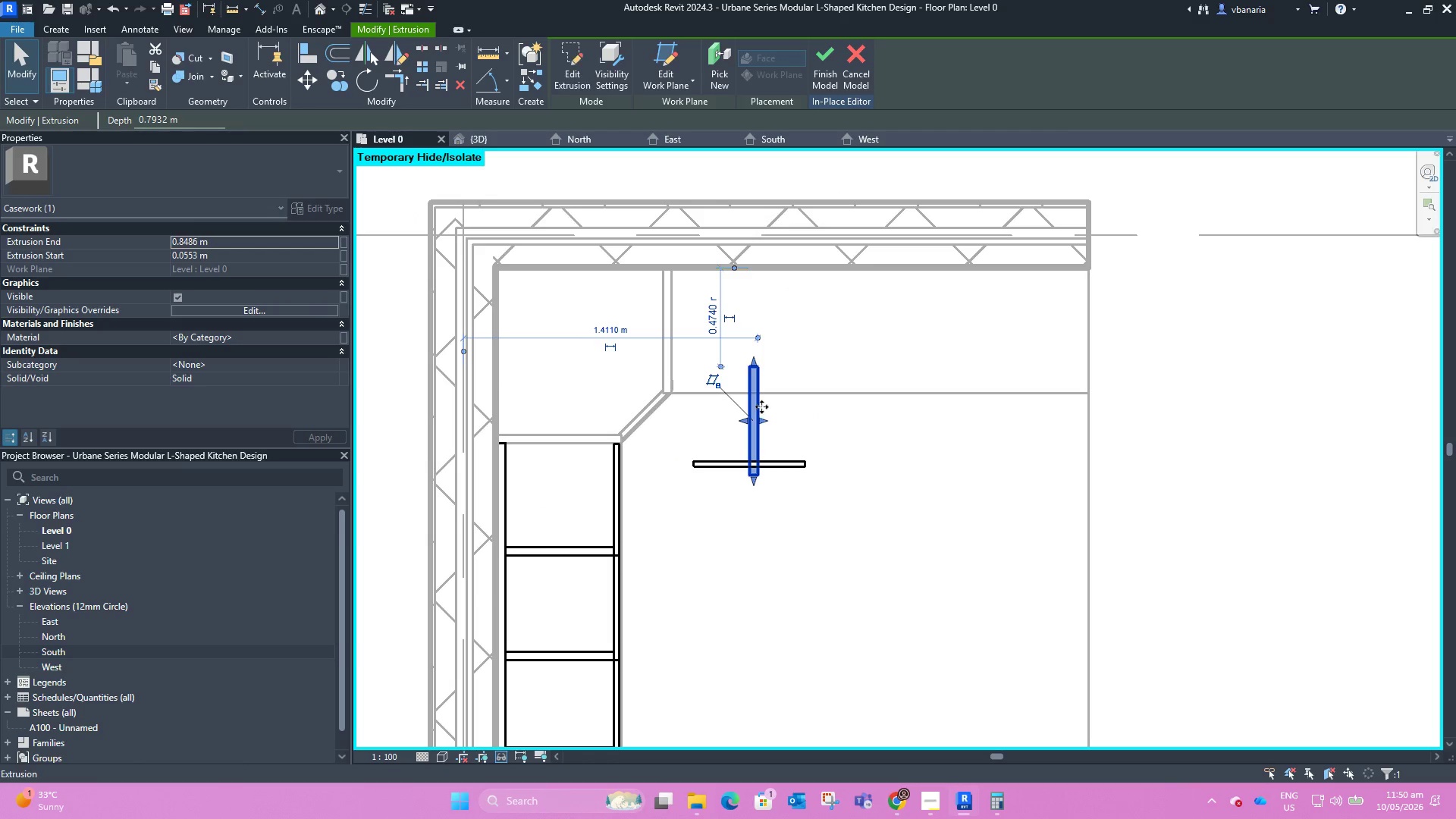 
left_click_drag(start_coordinate=[761, 406], to_coordinate=[770, 315])
 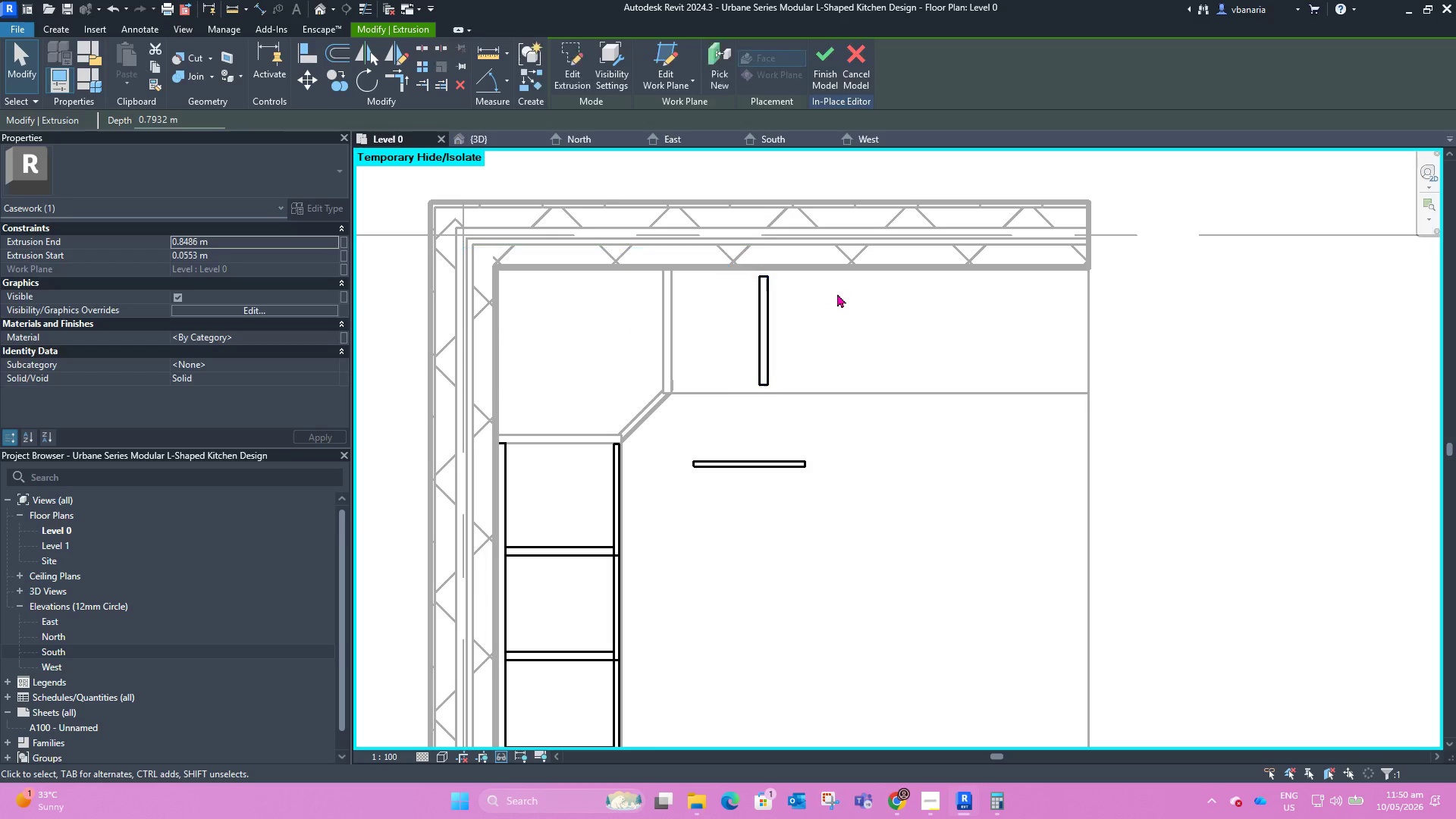 
left_click([837, 293])
 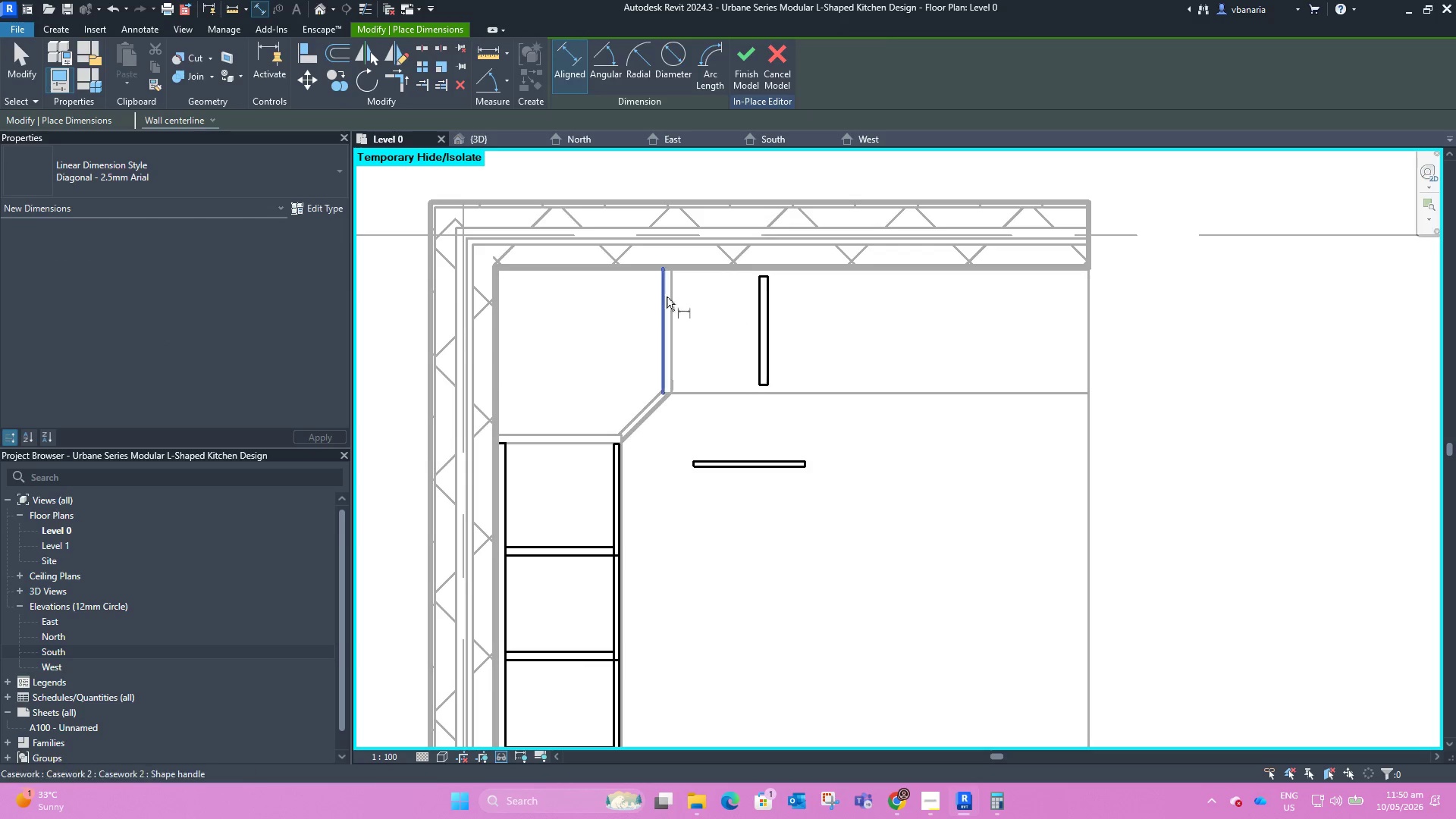 
left_click([674, 303])
 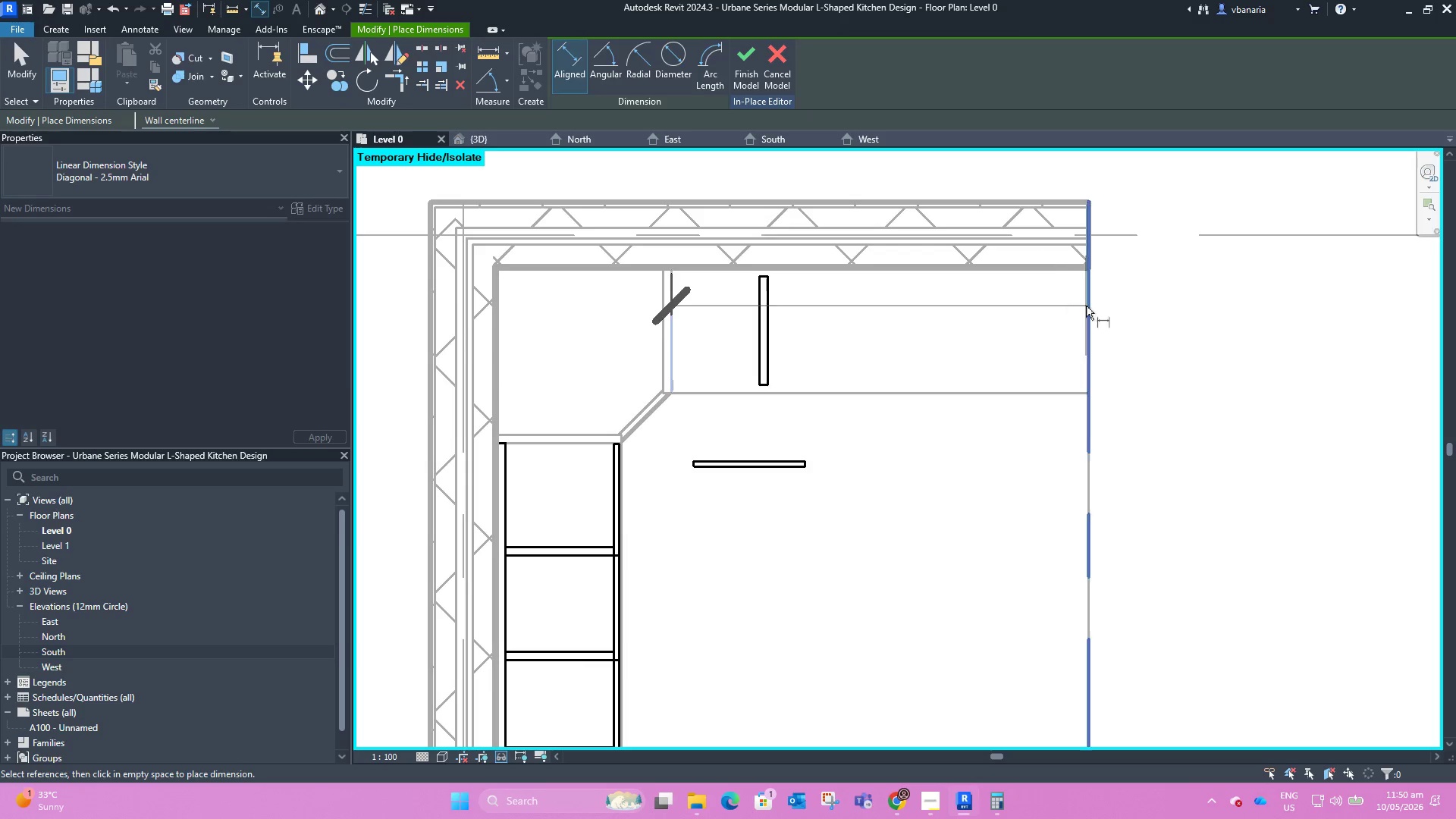 
left_click([1086, 306])
 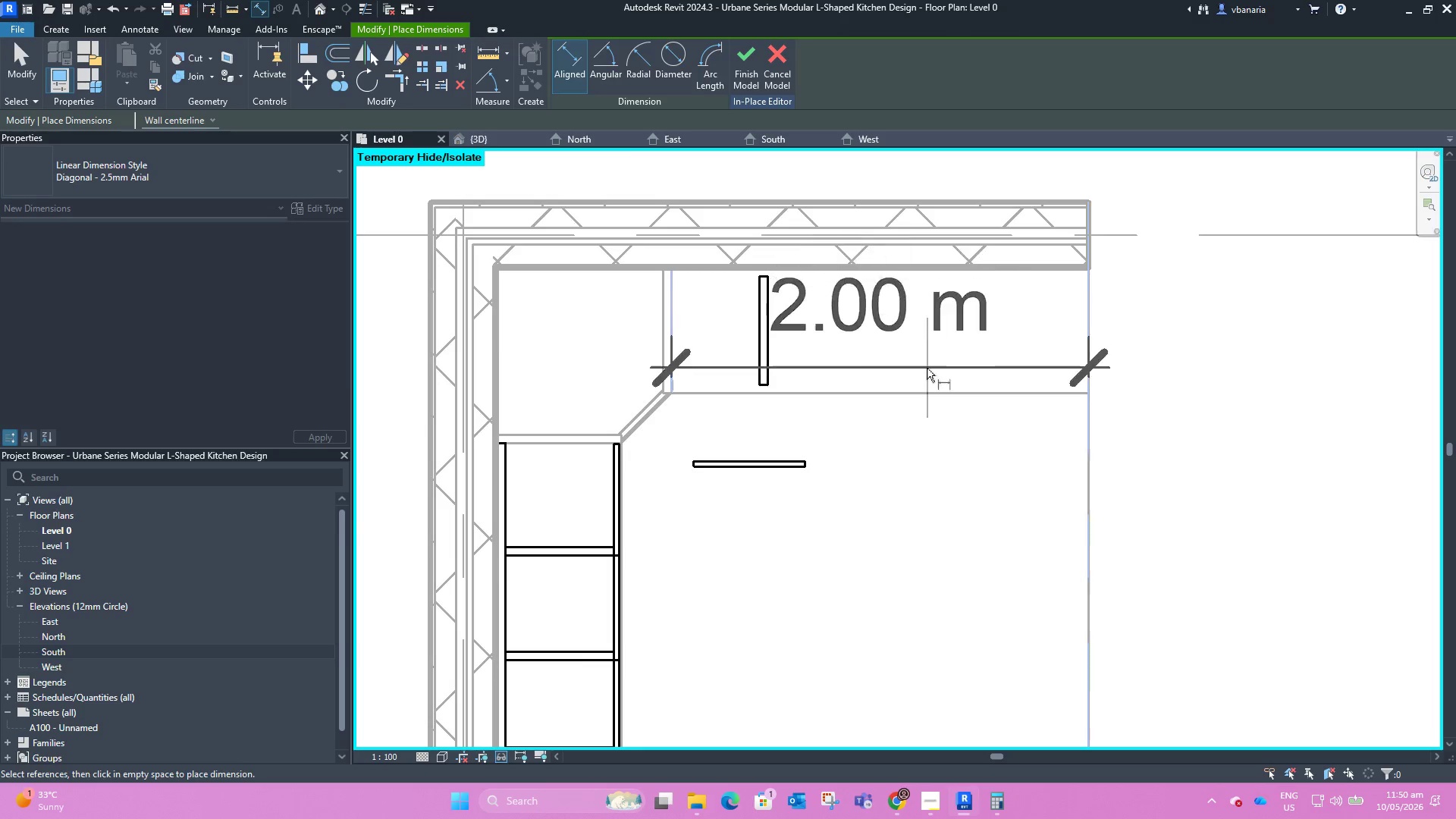 
scroll: coordinate [927, 369], scroll_direction: down, amount: 4.0
 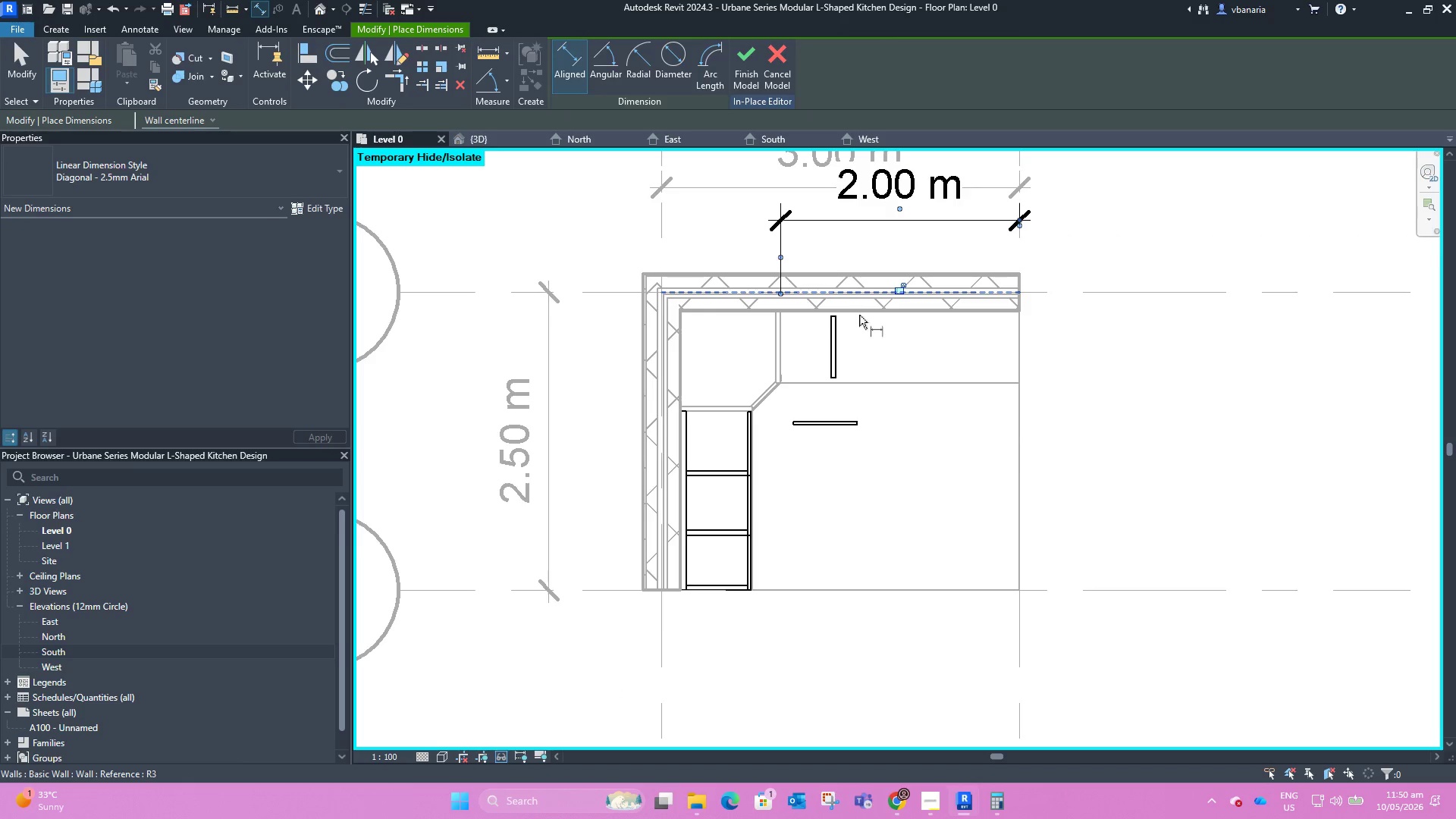 
scroll: coordinate [937, 310], scroll_direction: up, amount: 1.0
 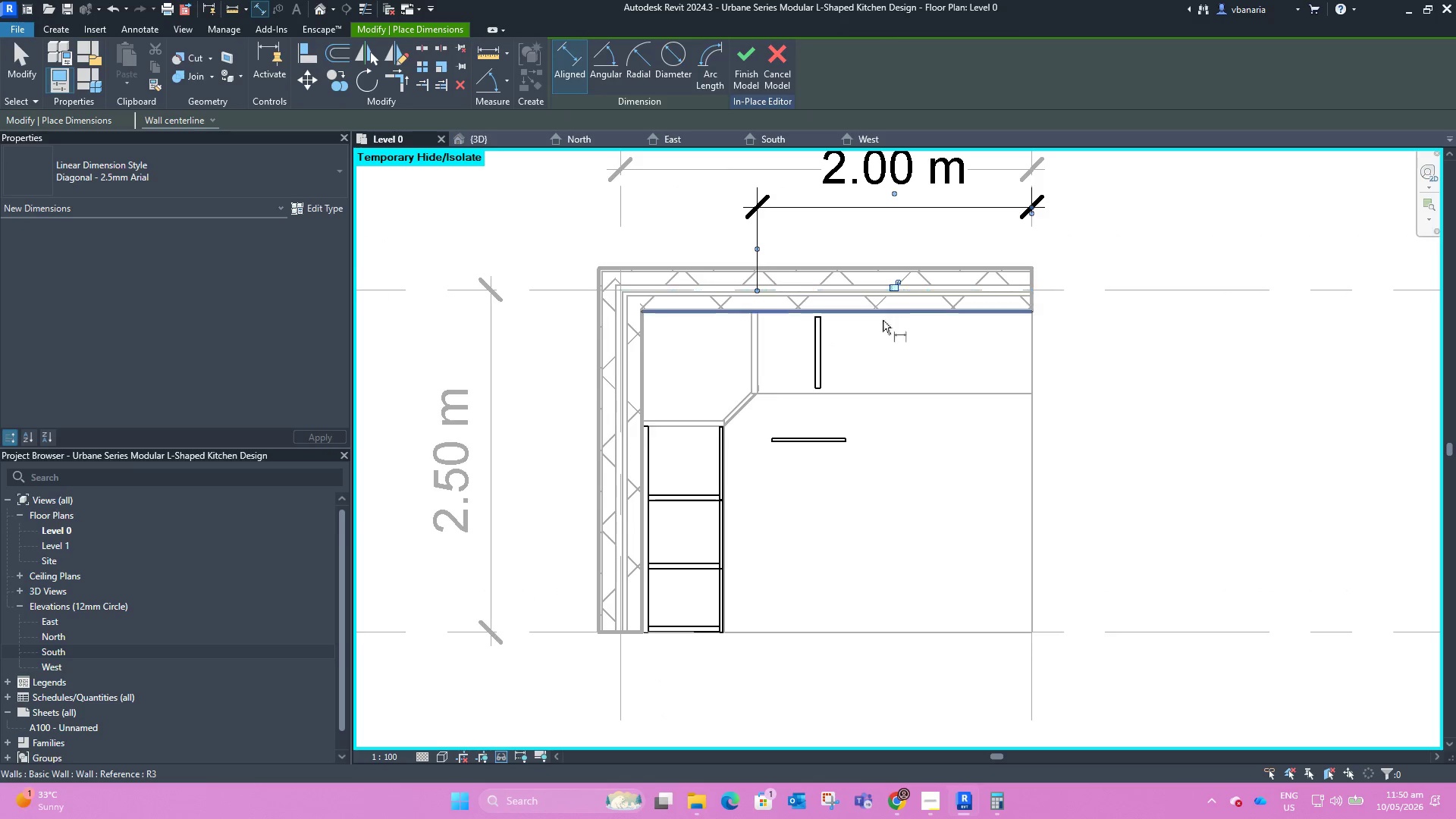 
scroll: coordinate [767, 357], scroll_direction: none, amount: 0.0
 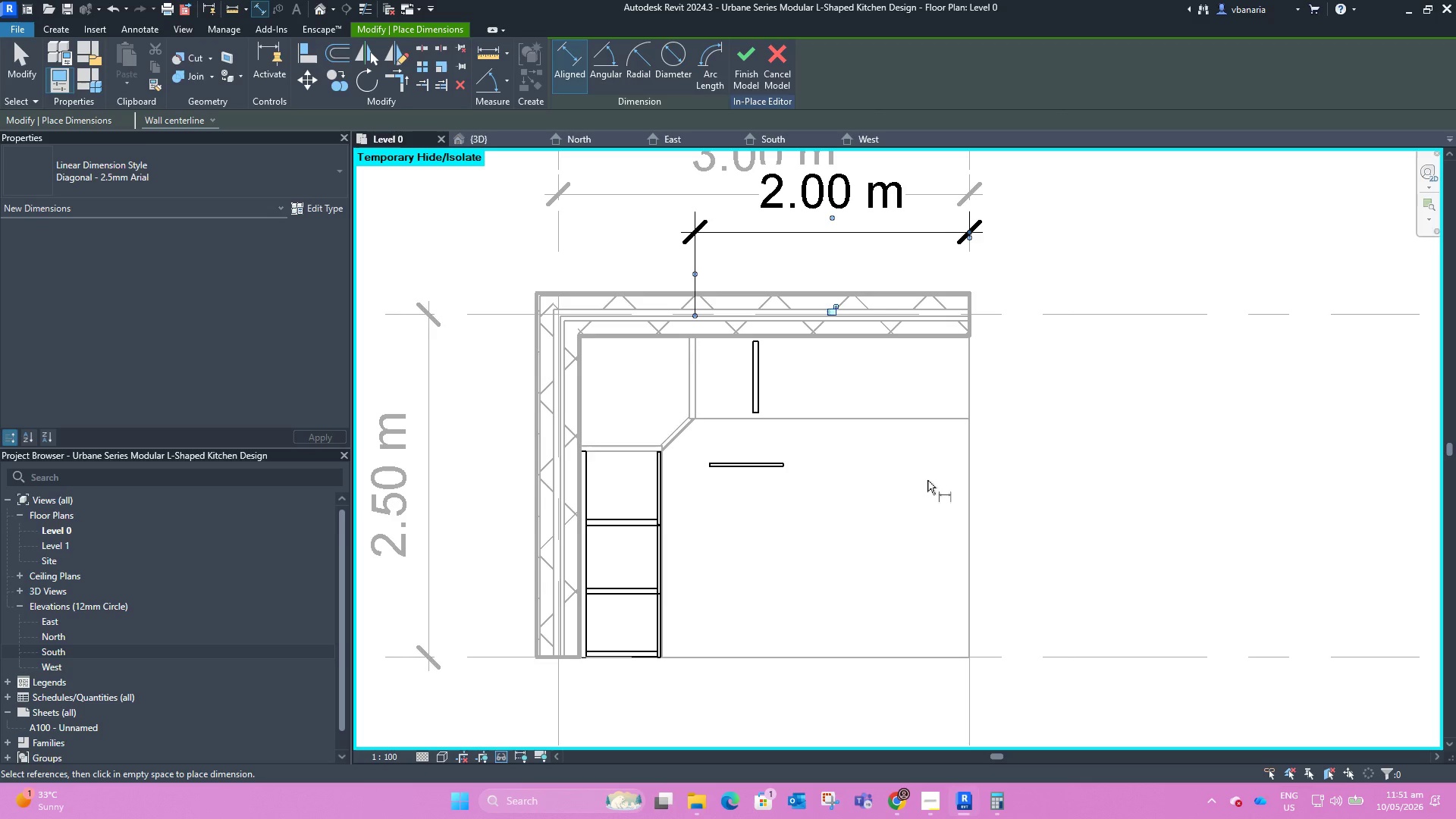 
wait(47.57)
 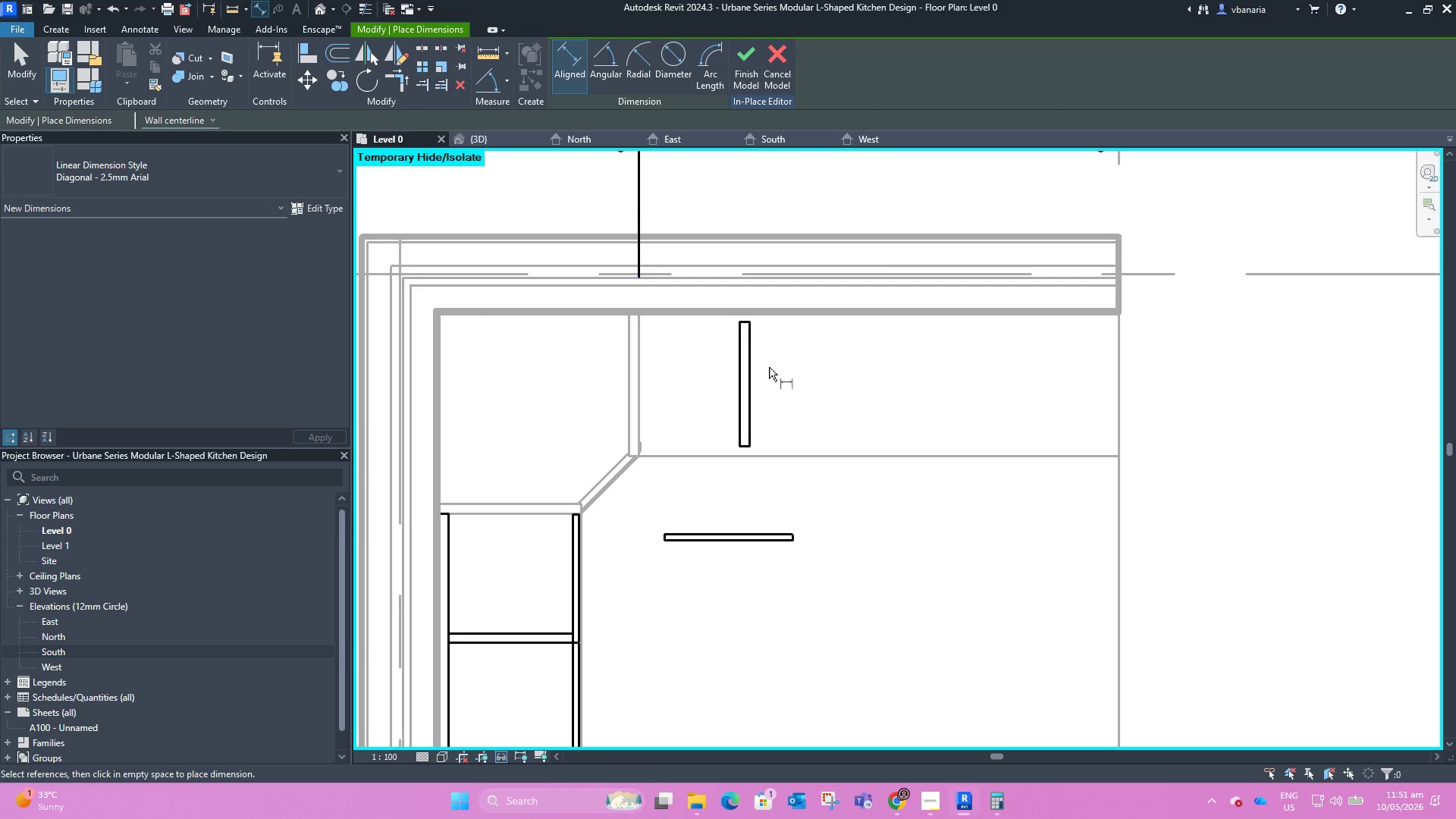 
key(Escape)
 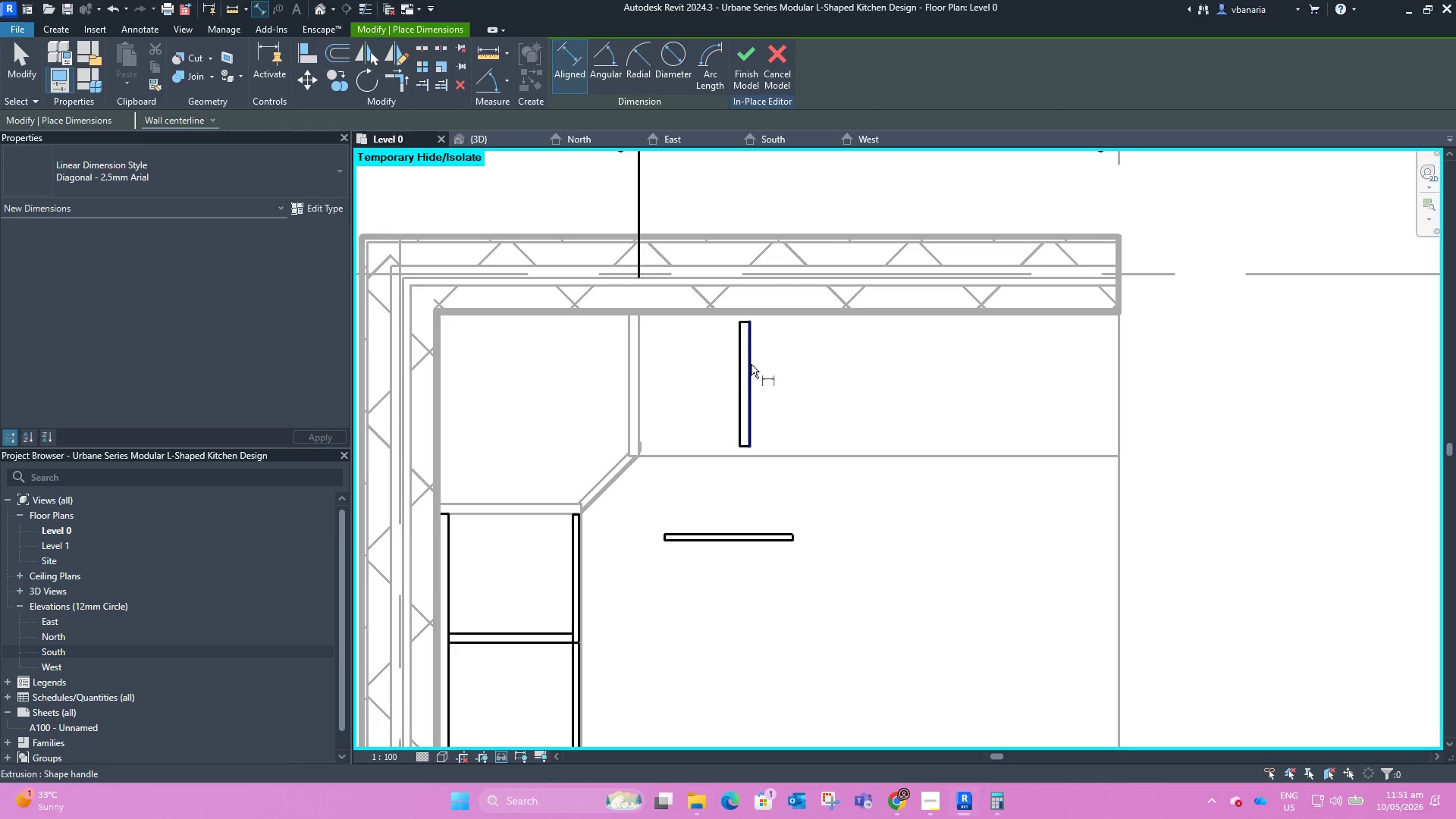 
scroll: coordinate [769, 367], scroll_direction: up, amount: 4.0
 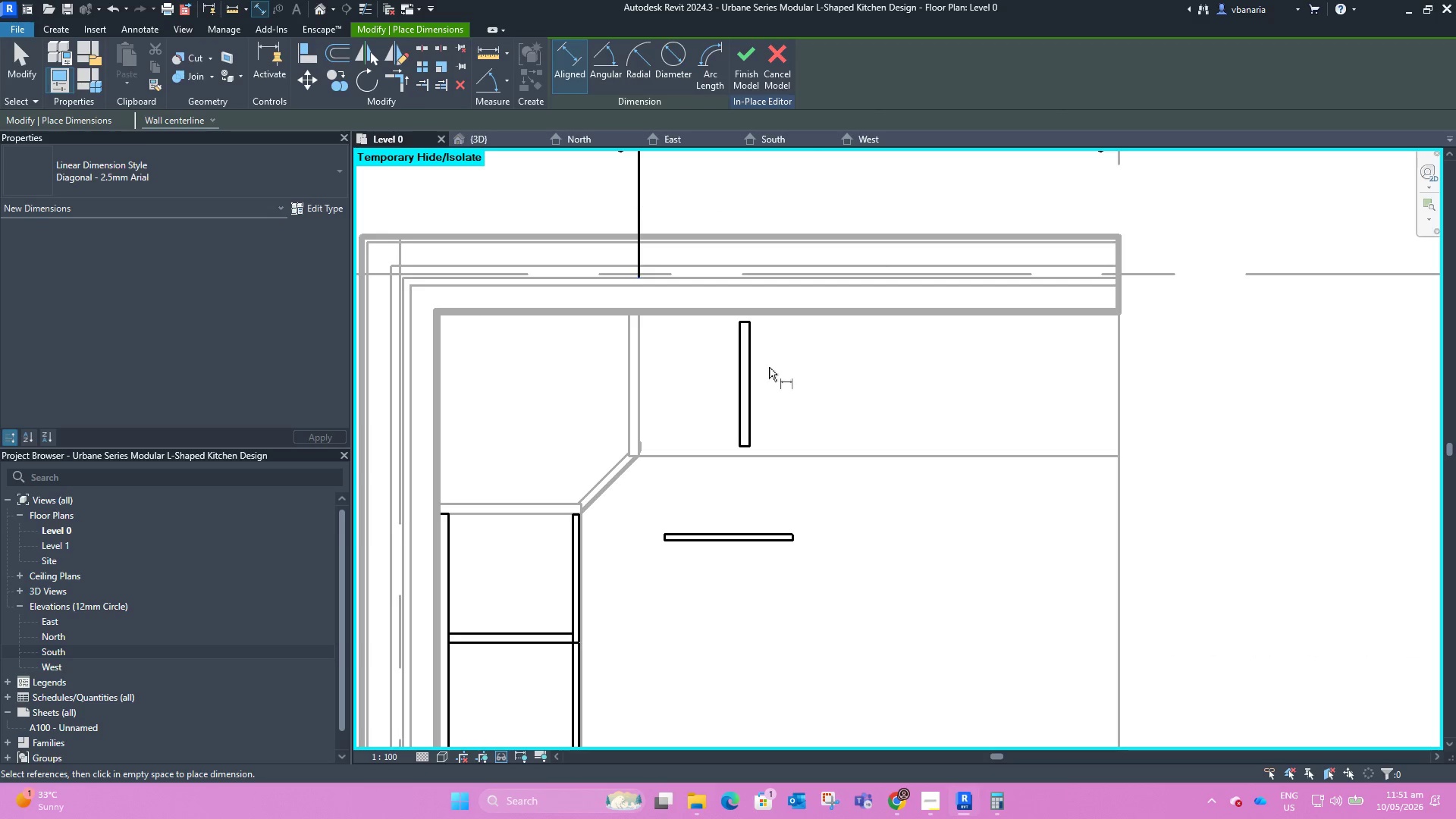 
left_click([750, 364])
 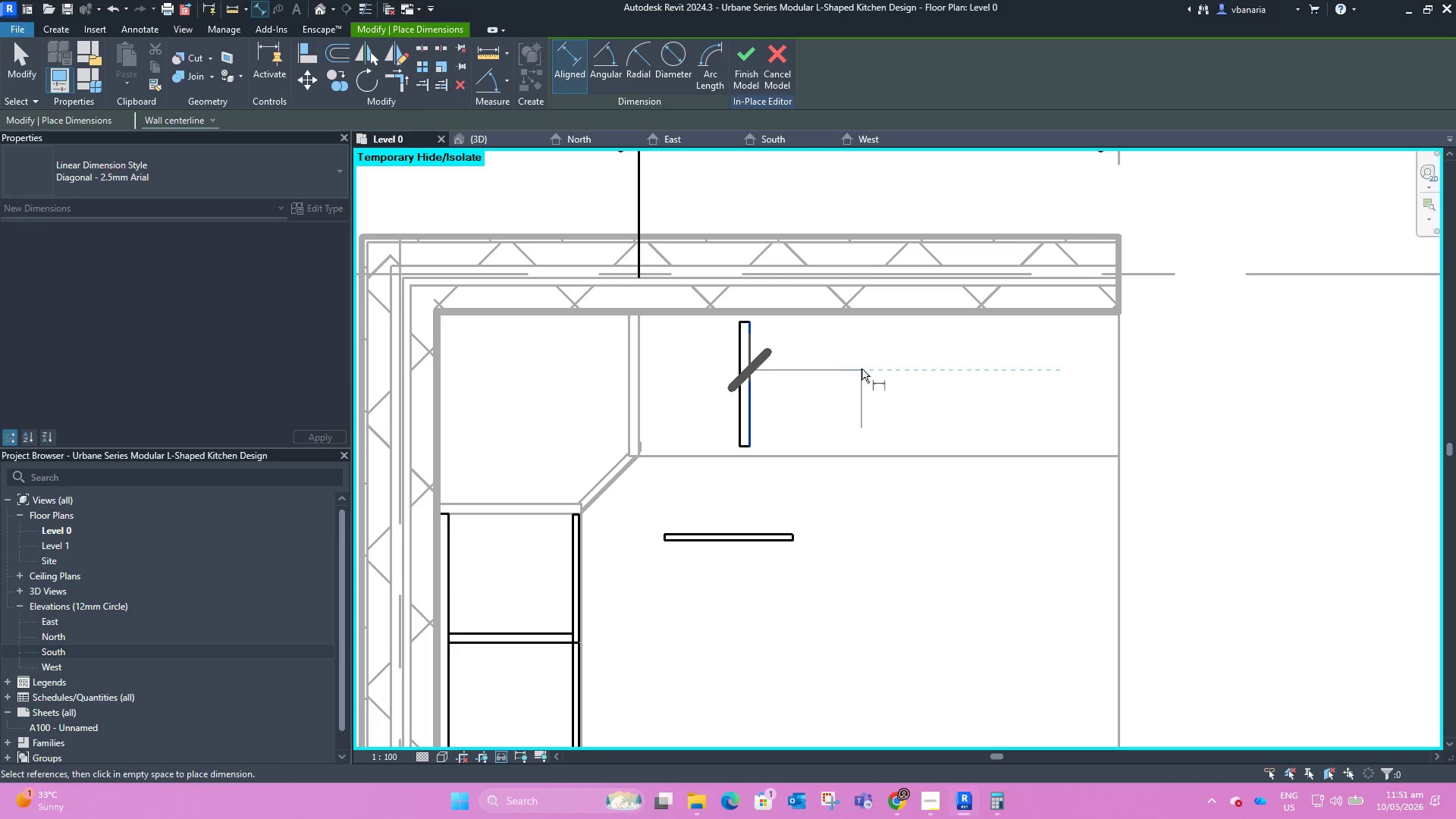 
key(Escape)
 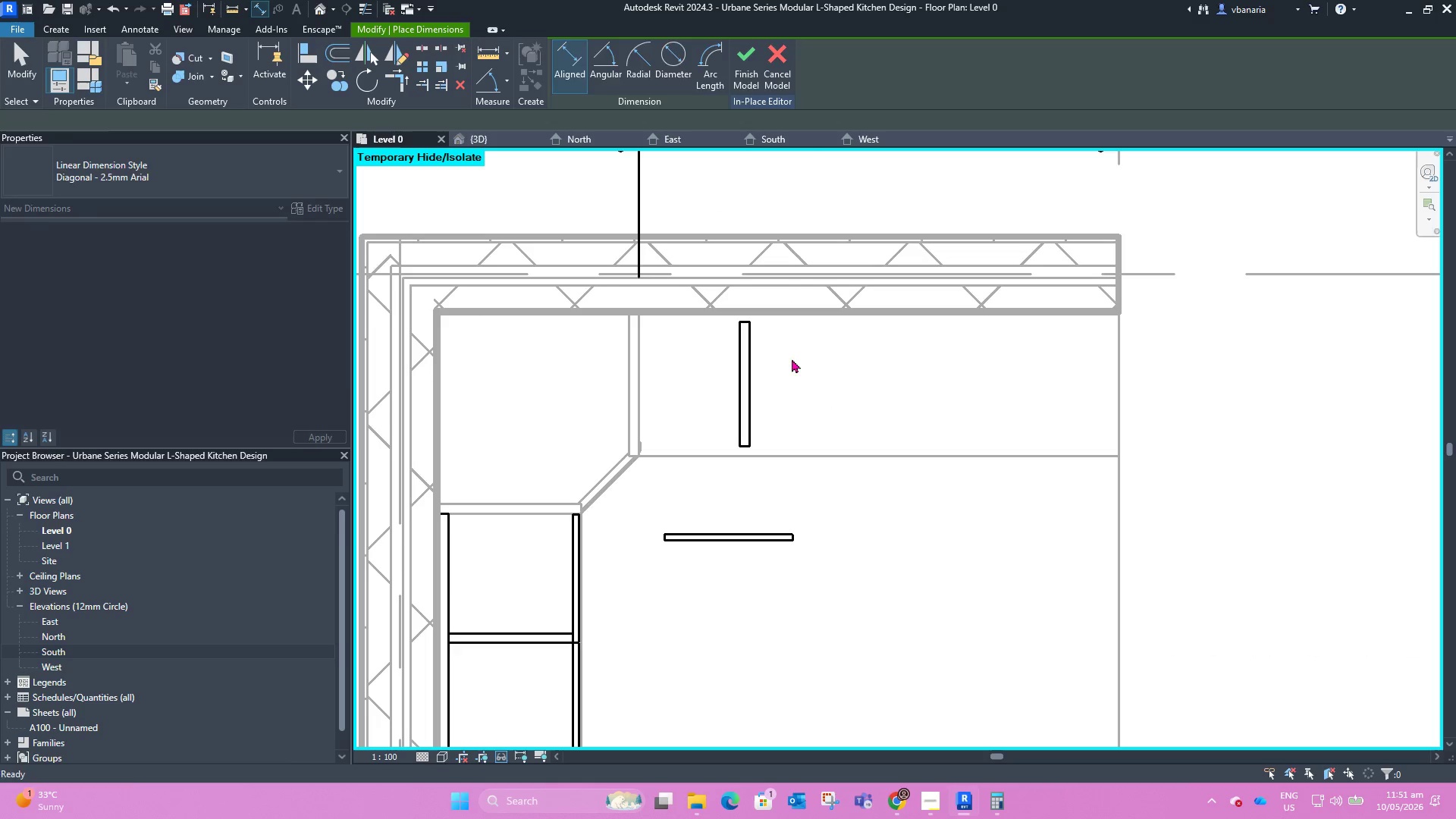 
key(Escape)
 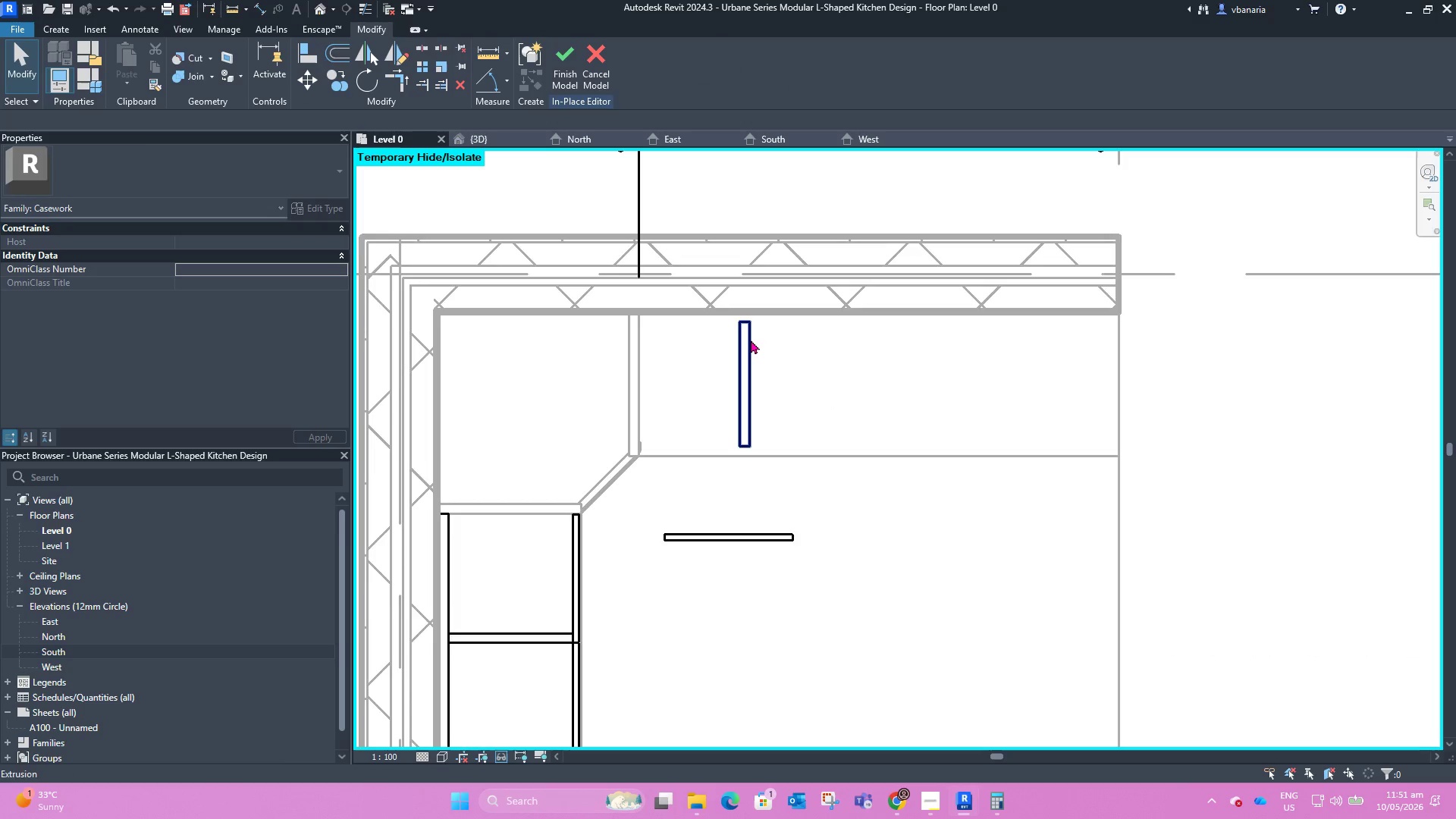 
left_click([751, 340])
 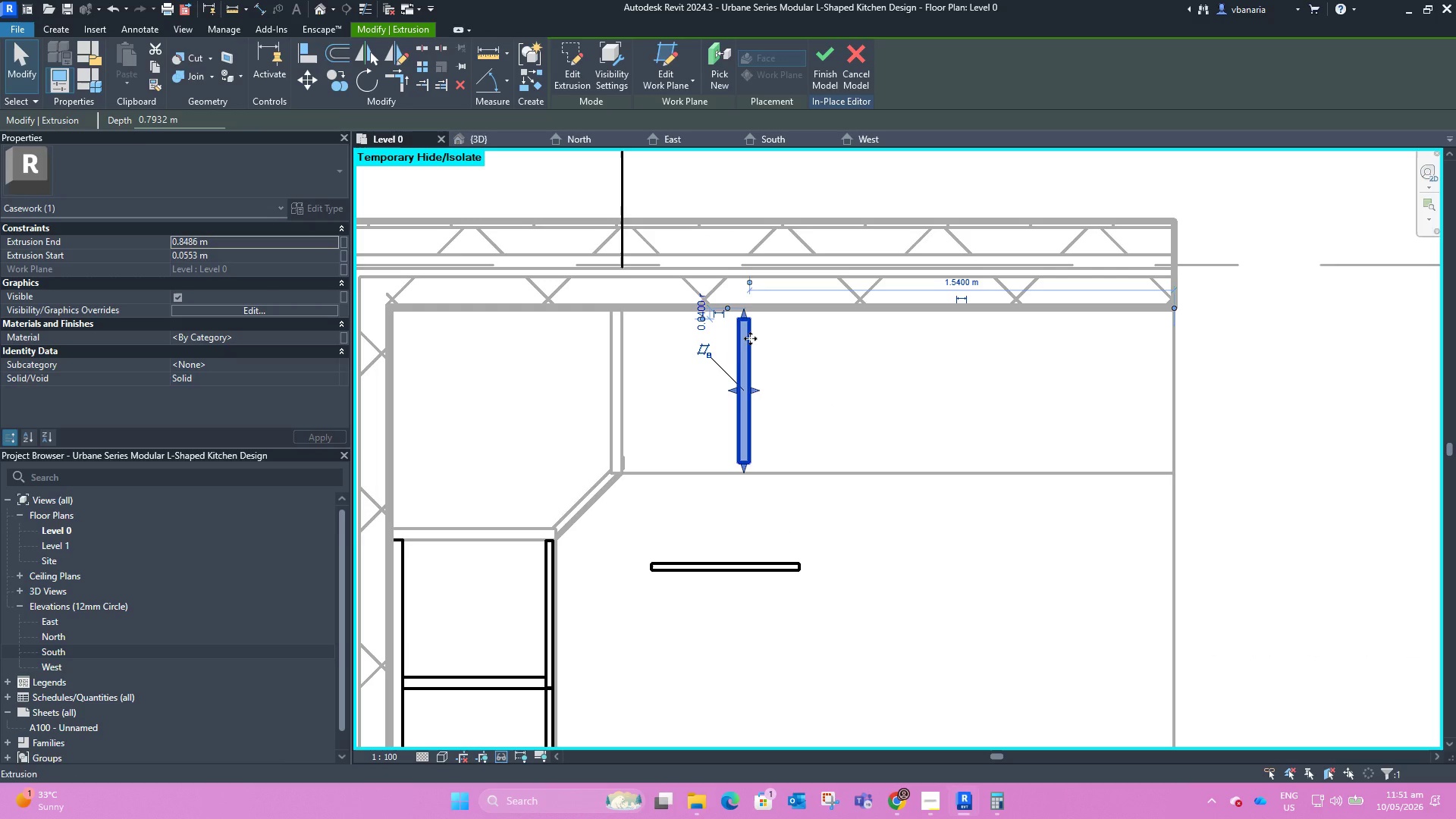 
scroll: coordinate [751, 340], scroll_direction: up, amount: 1.0
 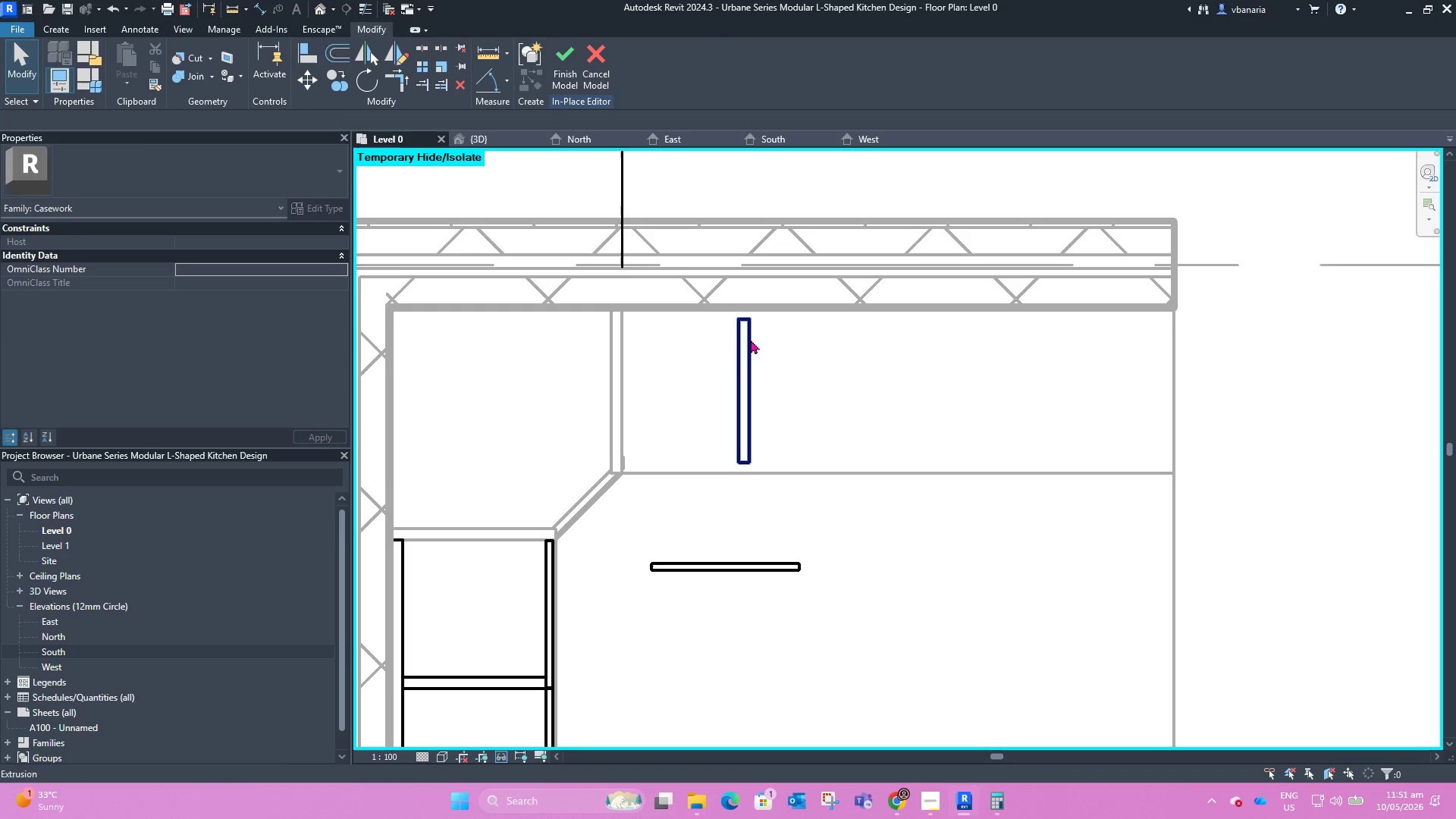 
left_click_drag(start_coordinate=[750, 338], to_coordinate=[806, 333])
 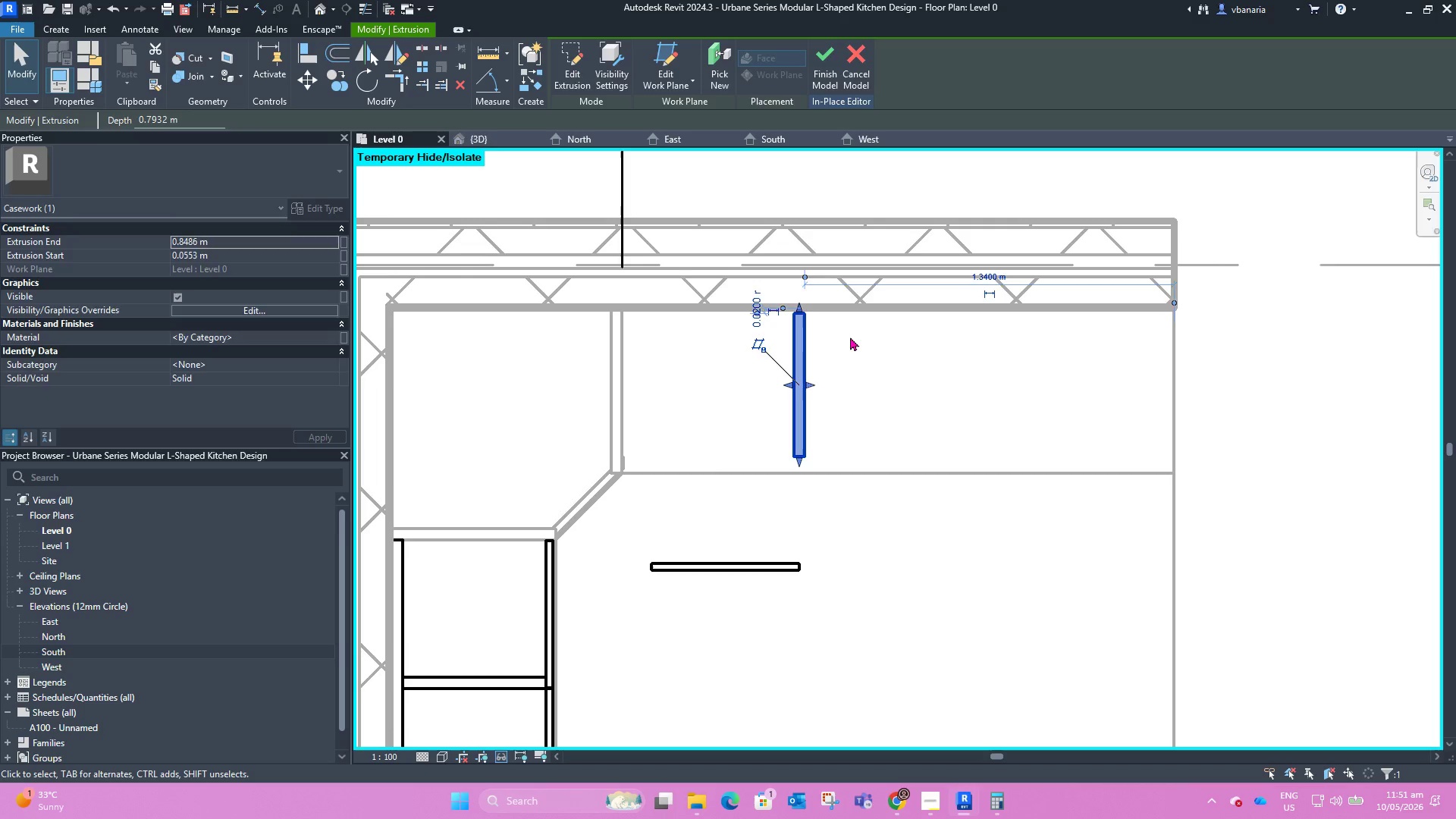 
left_click([850, 337])
 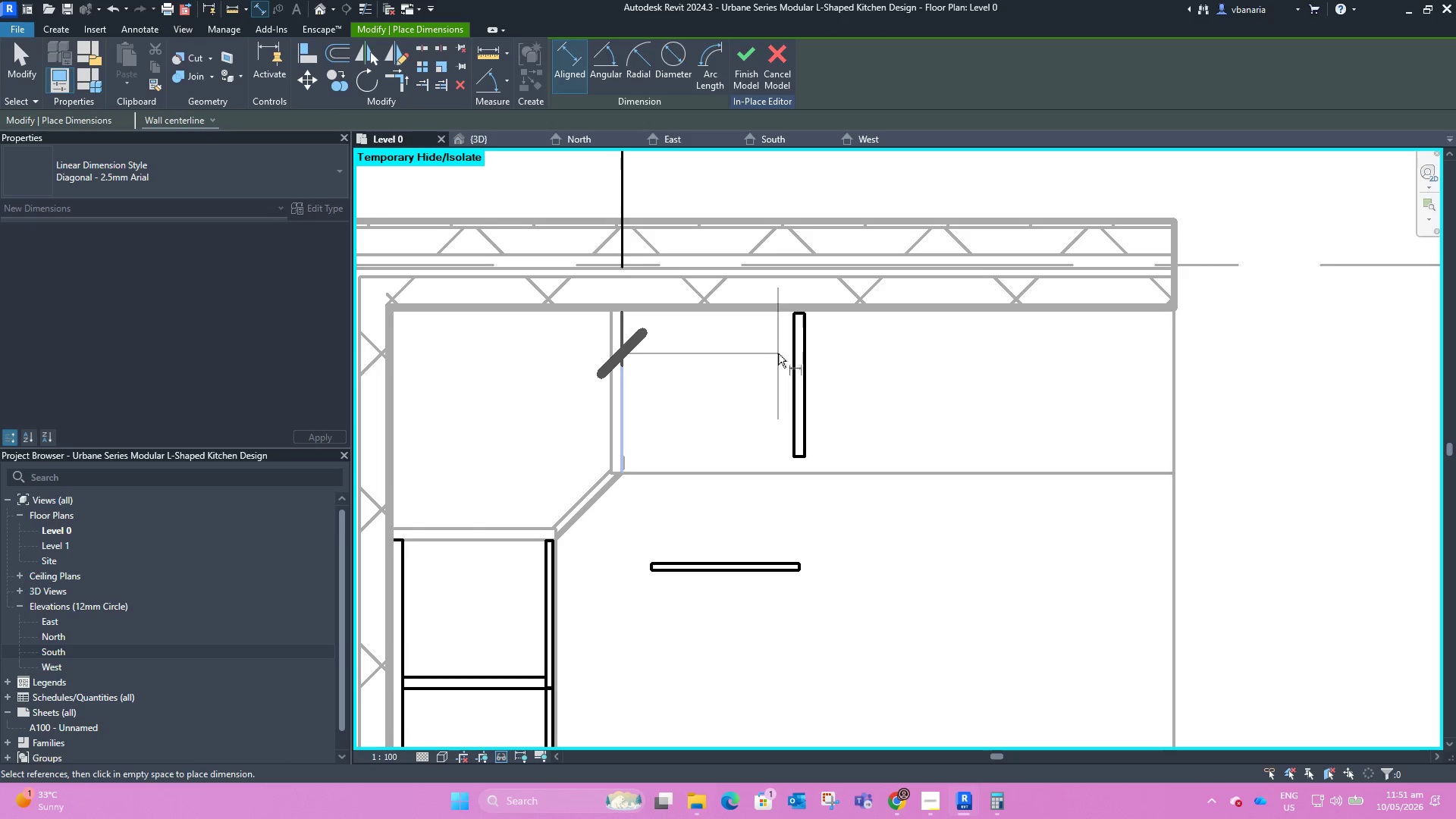 
left_click([792, 358])
 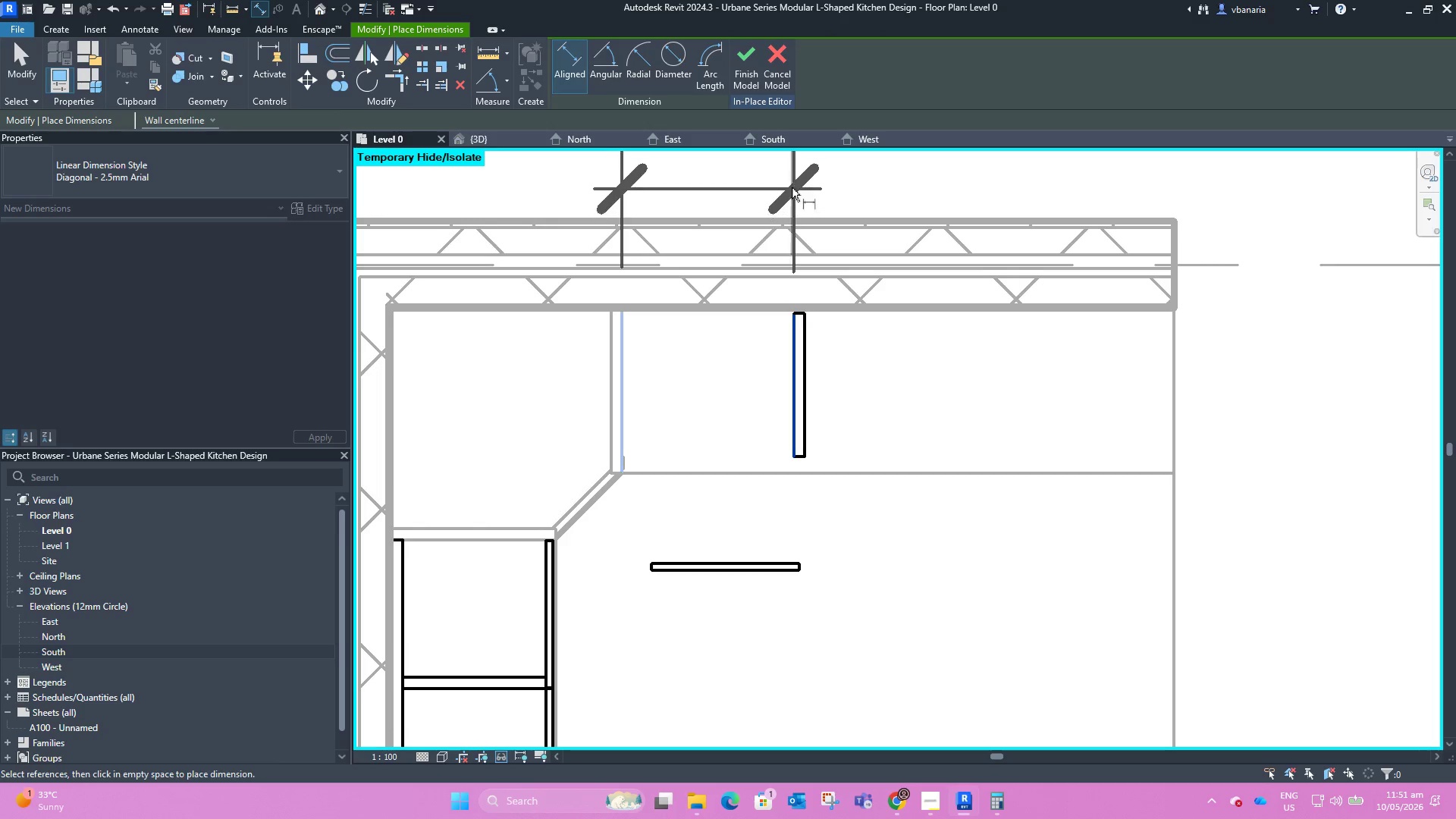 
scroll: coordinate [770, 255], scroll_direction: down, amount: 1.0
 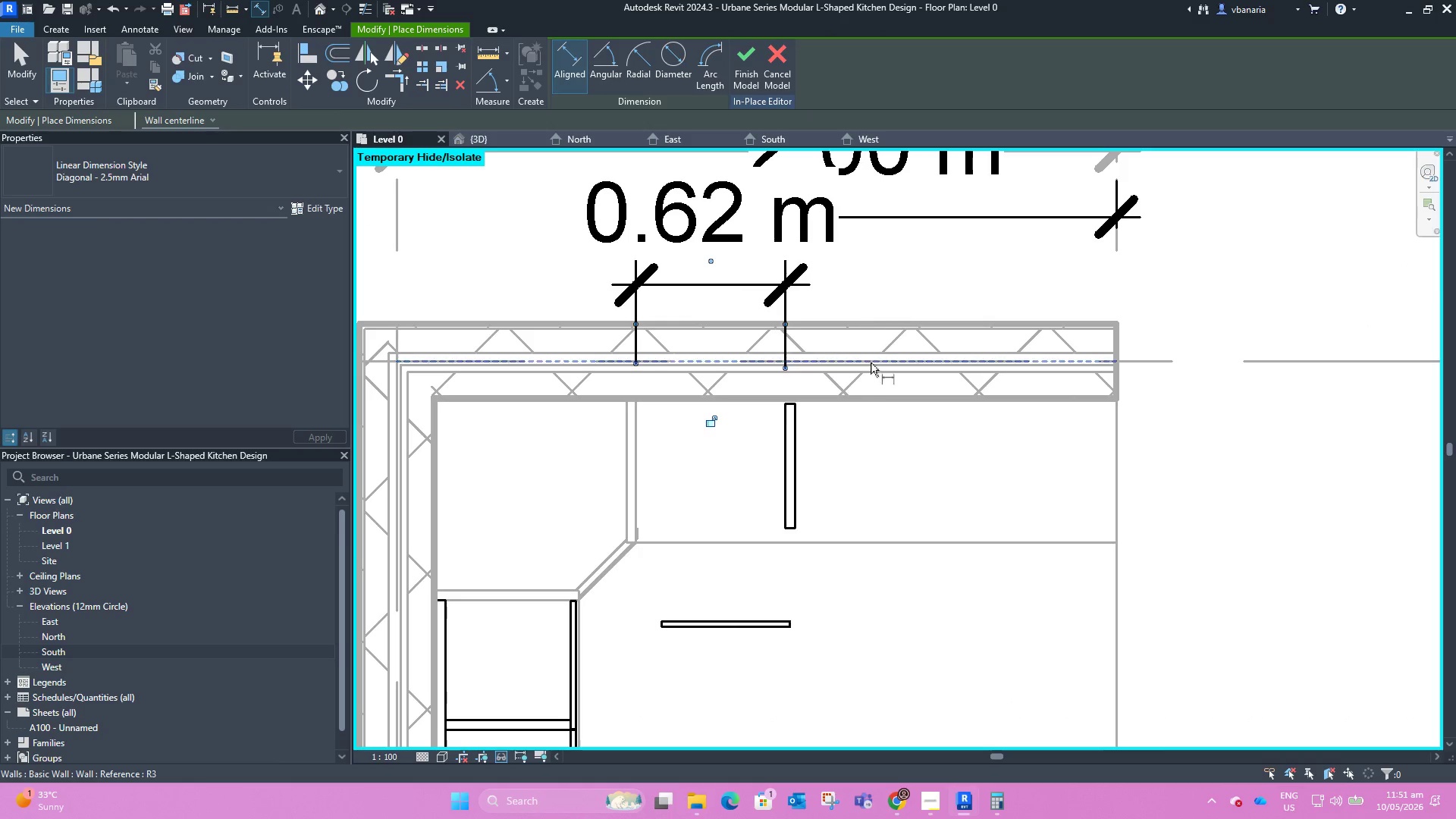 
key(Escape)
 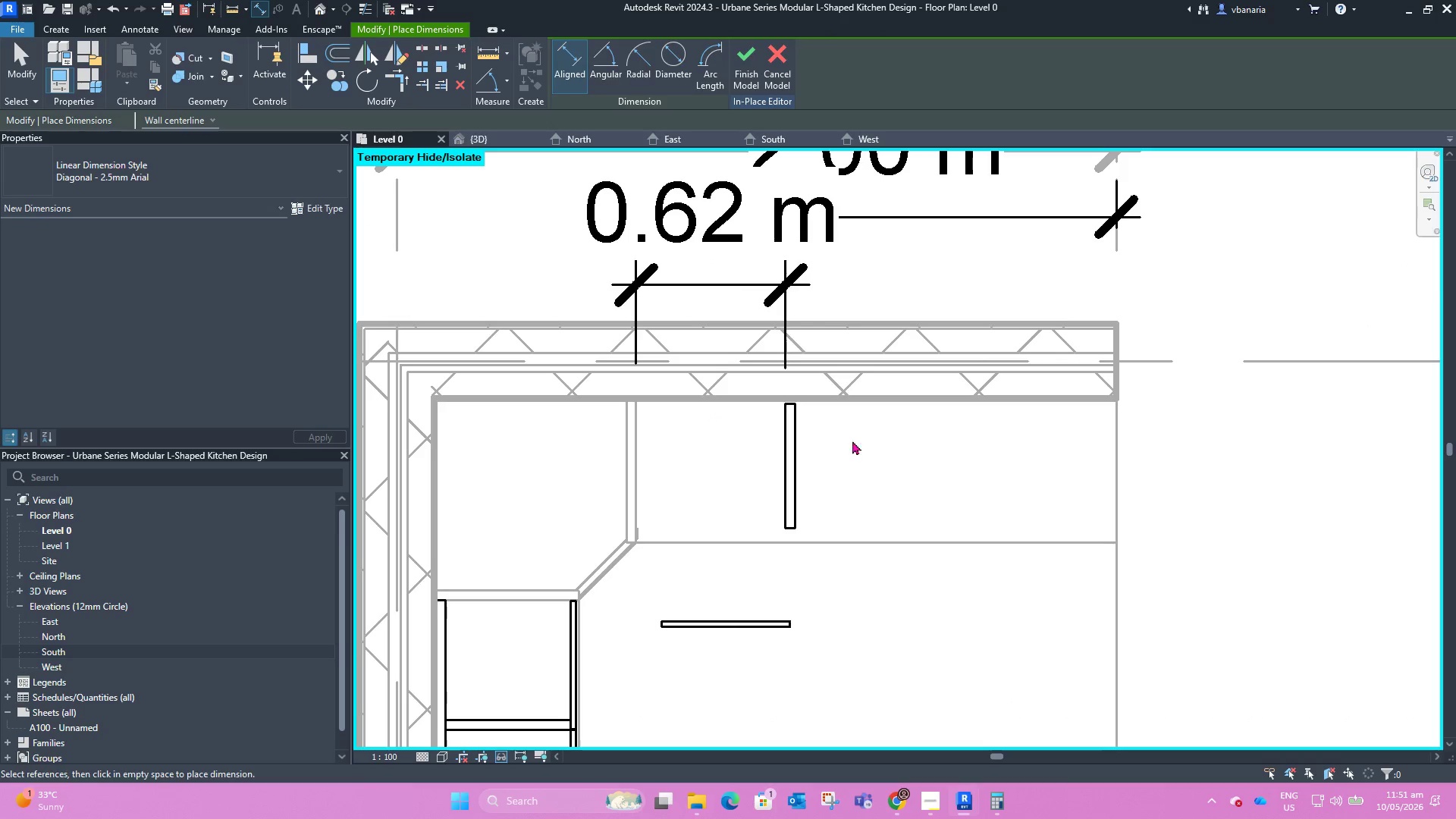 
key(Escape)
 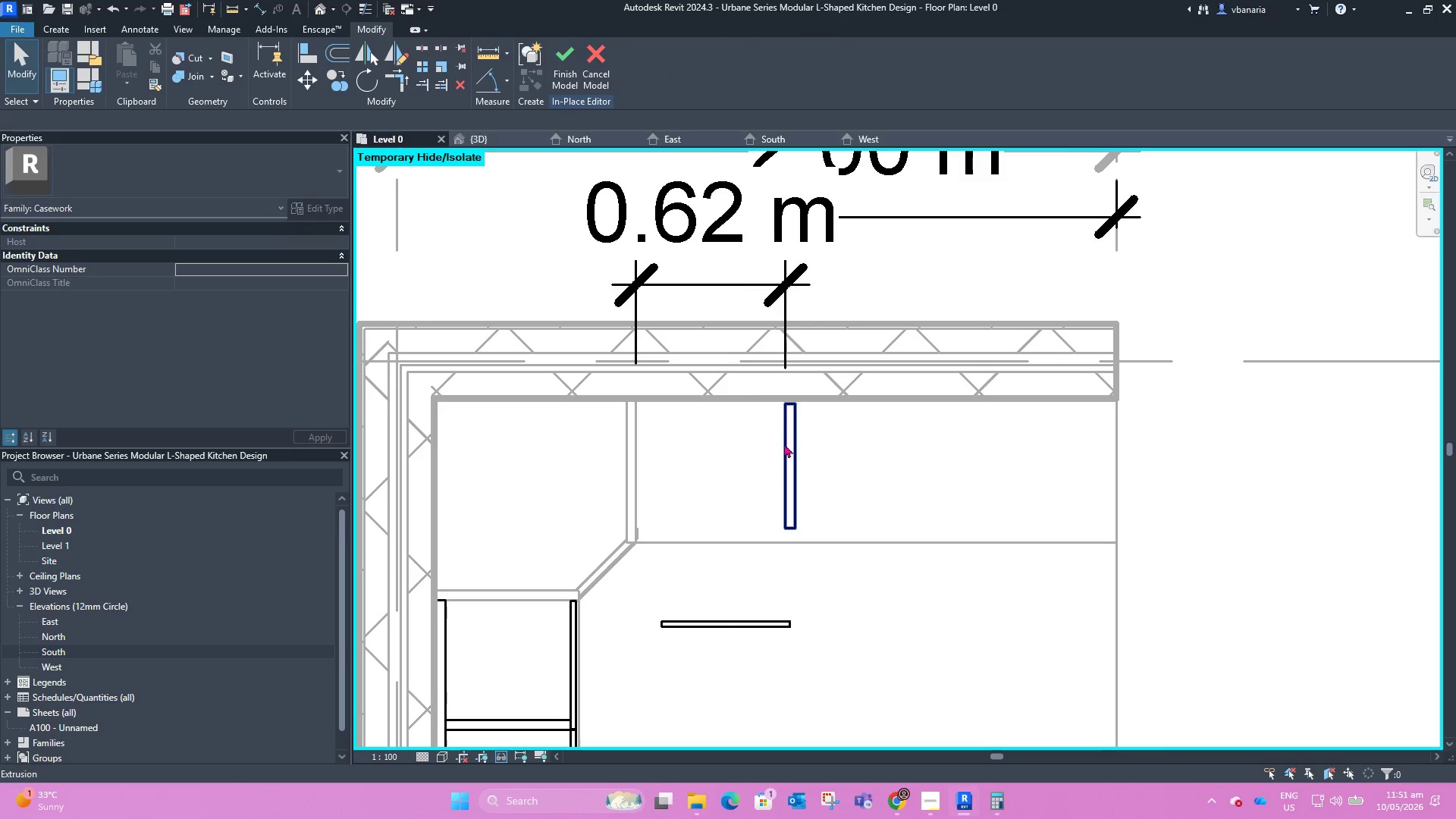 
left_click([784, 444])
 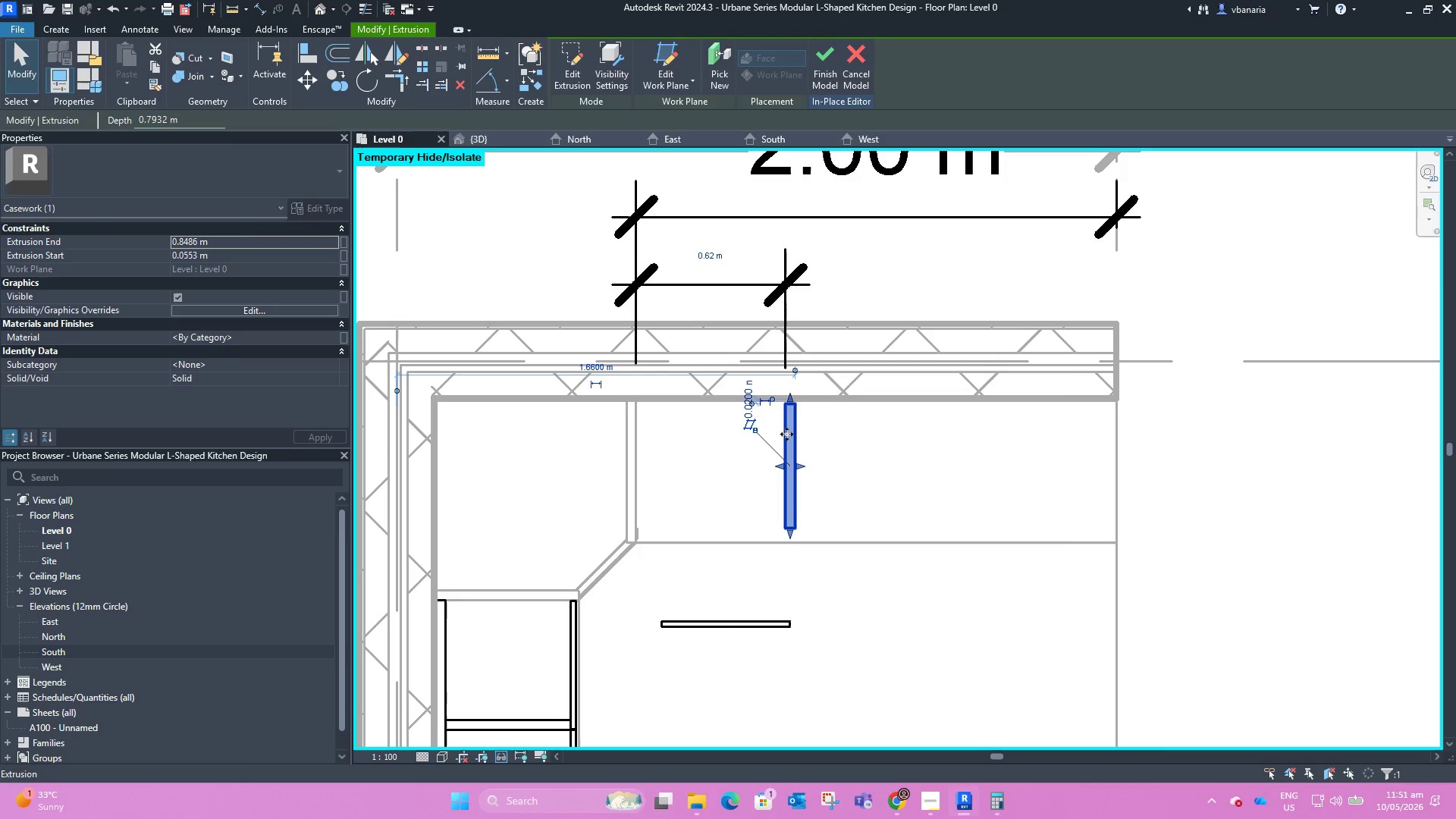 
left_click_drag(start_coordinate=[786, 433], to_coordinate=[801, 431])
 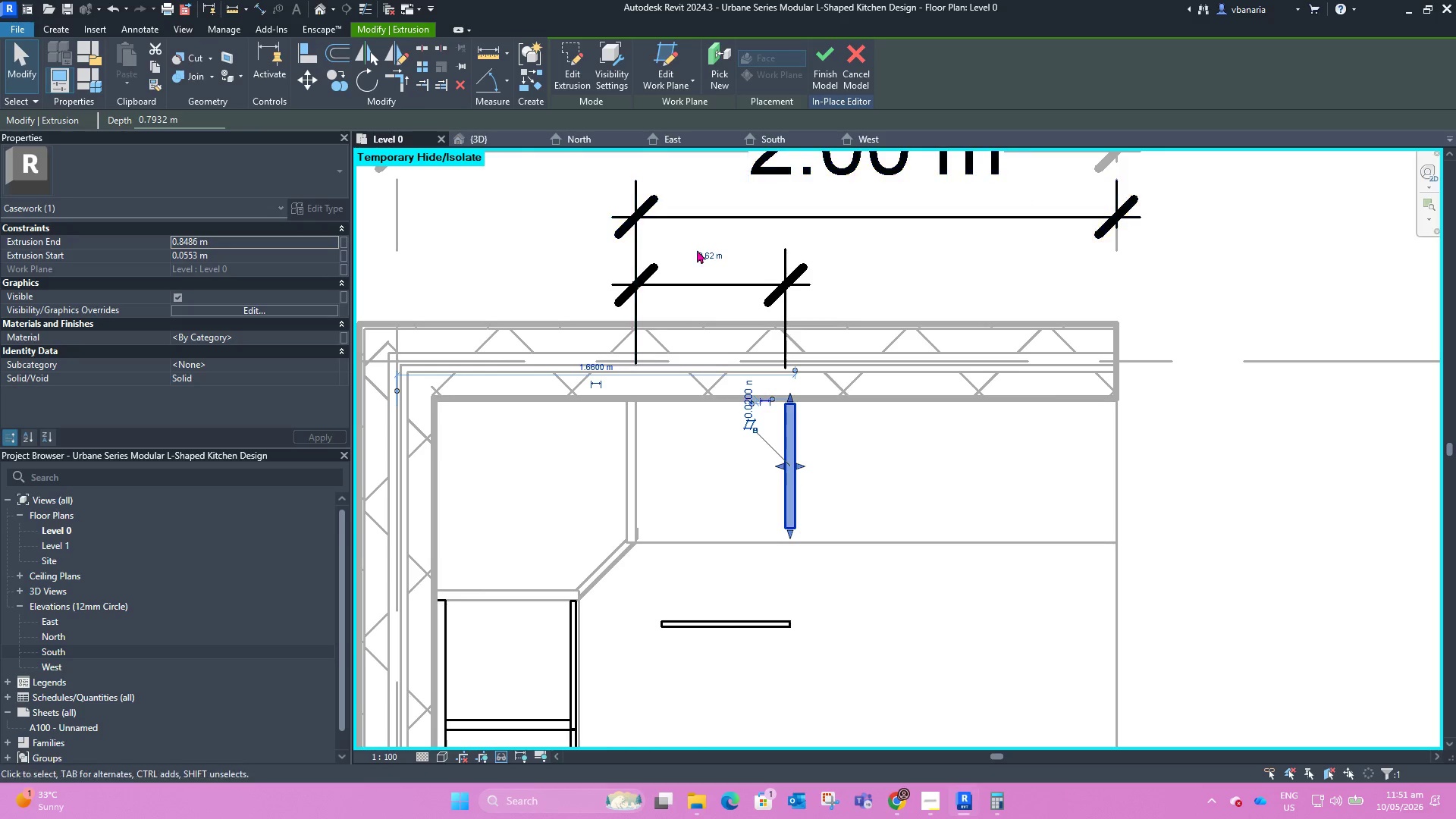 
left_click([710, 262])
 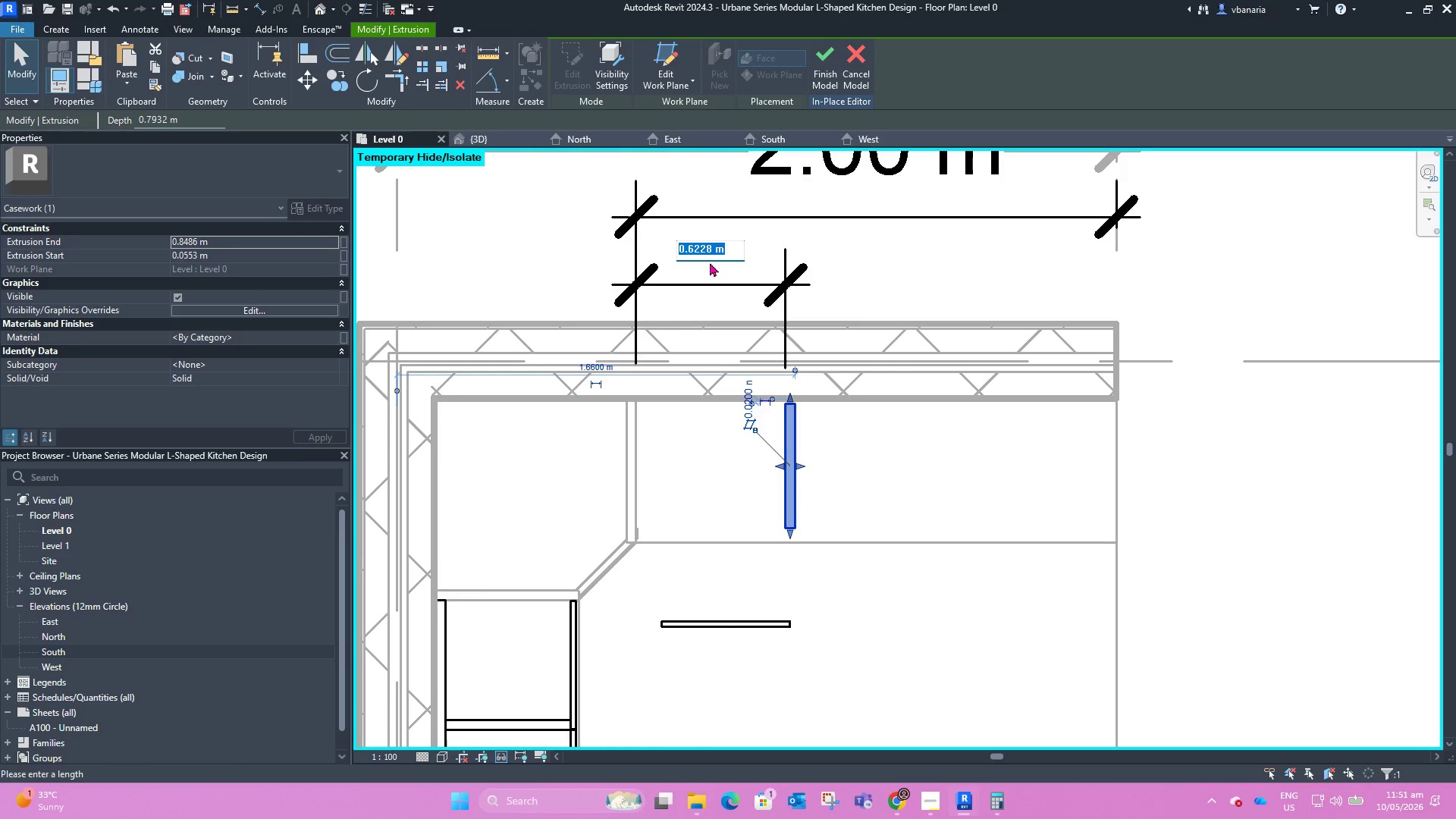 
key(Backspace)
 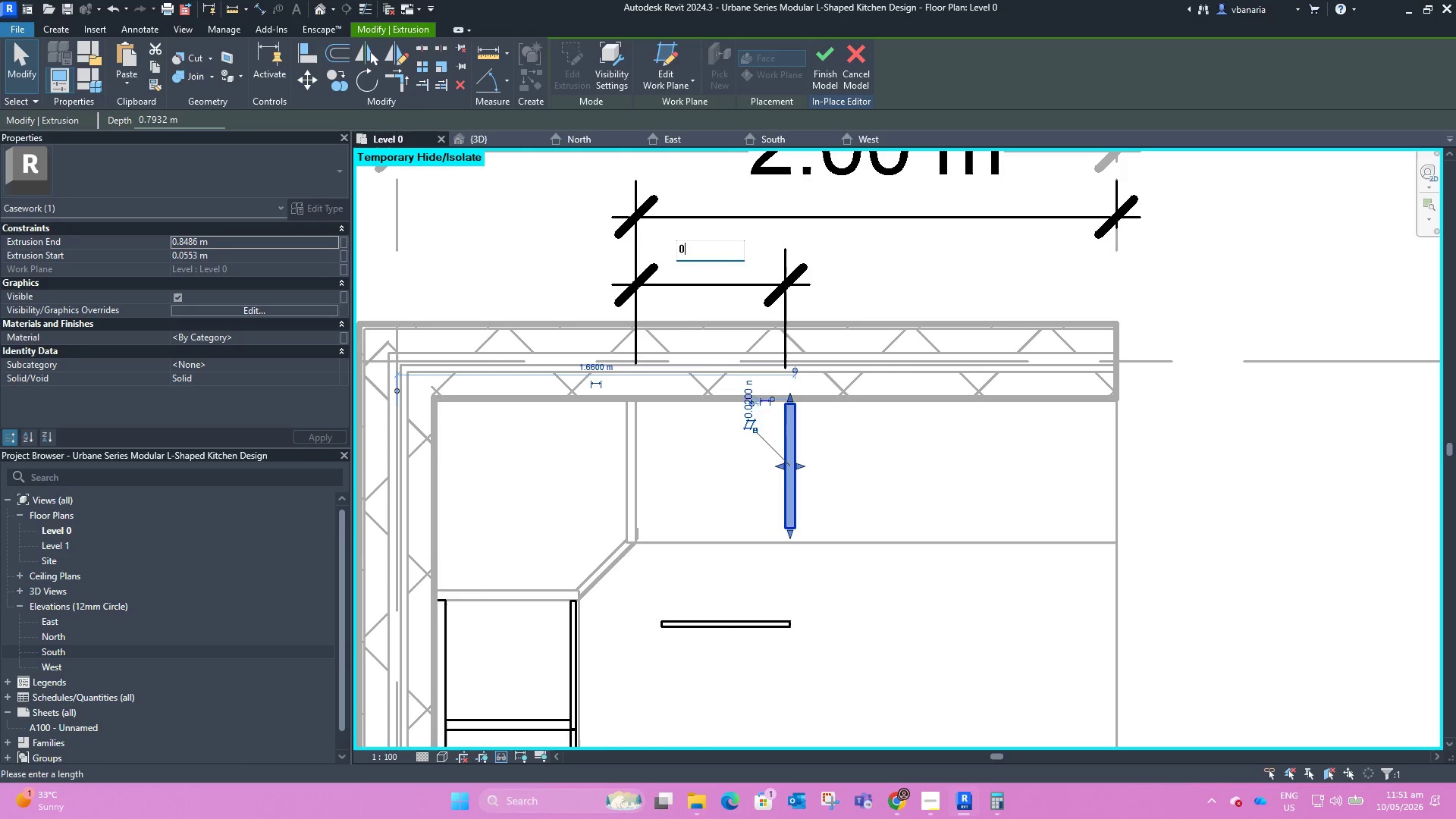 
key(0)
 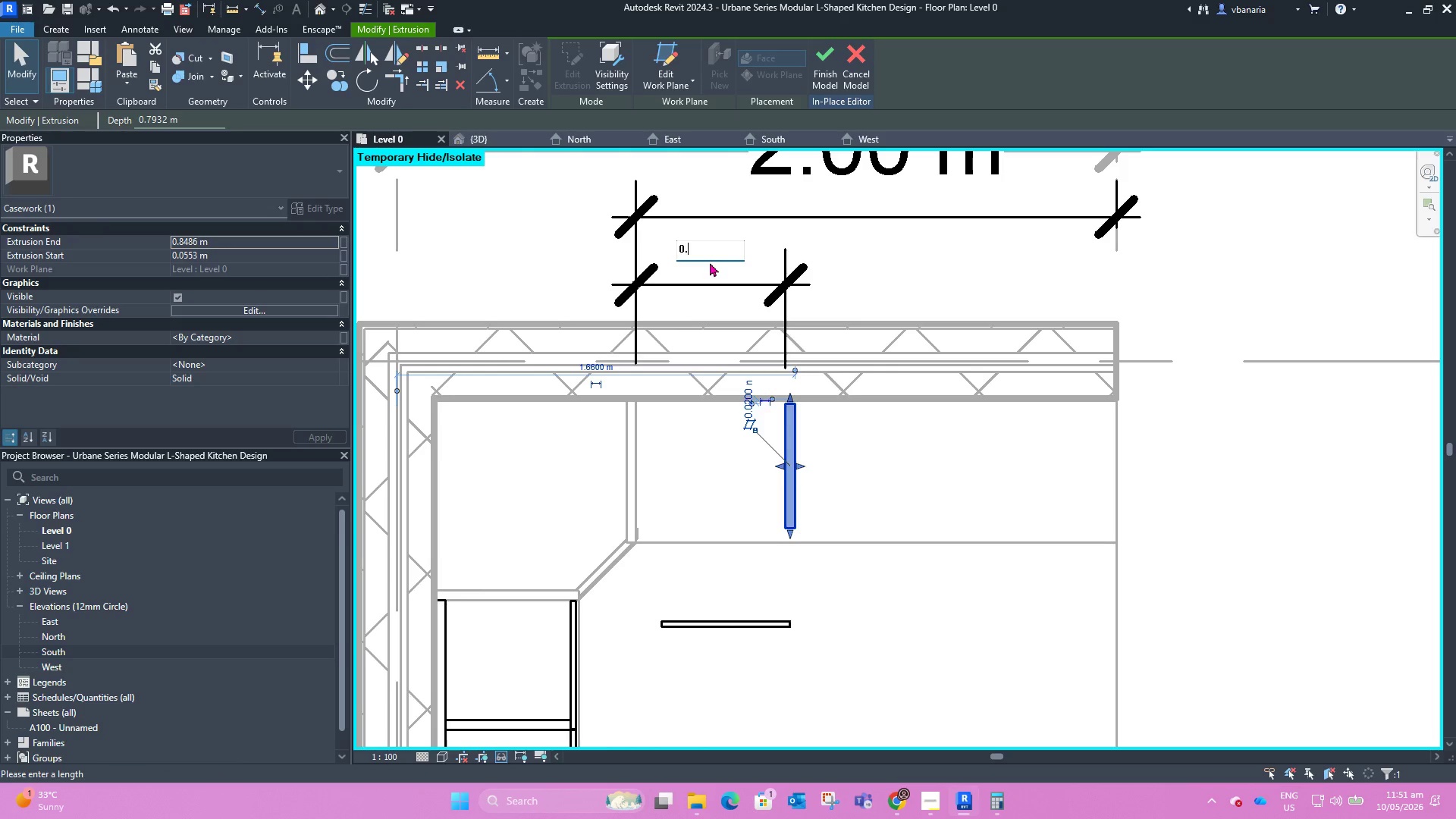 
key(Period)
 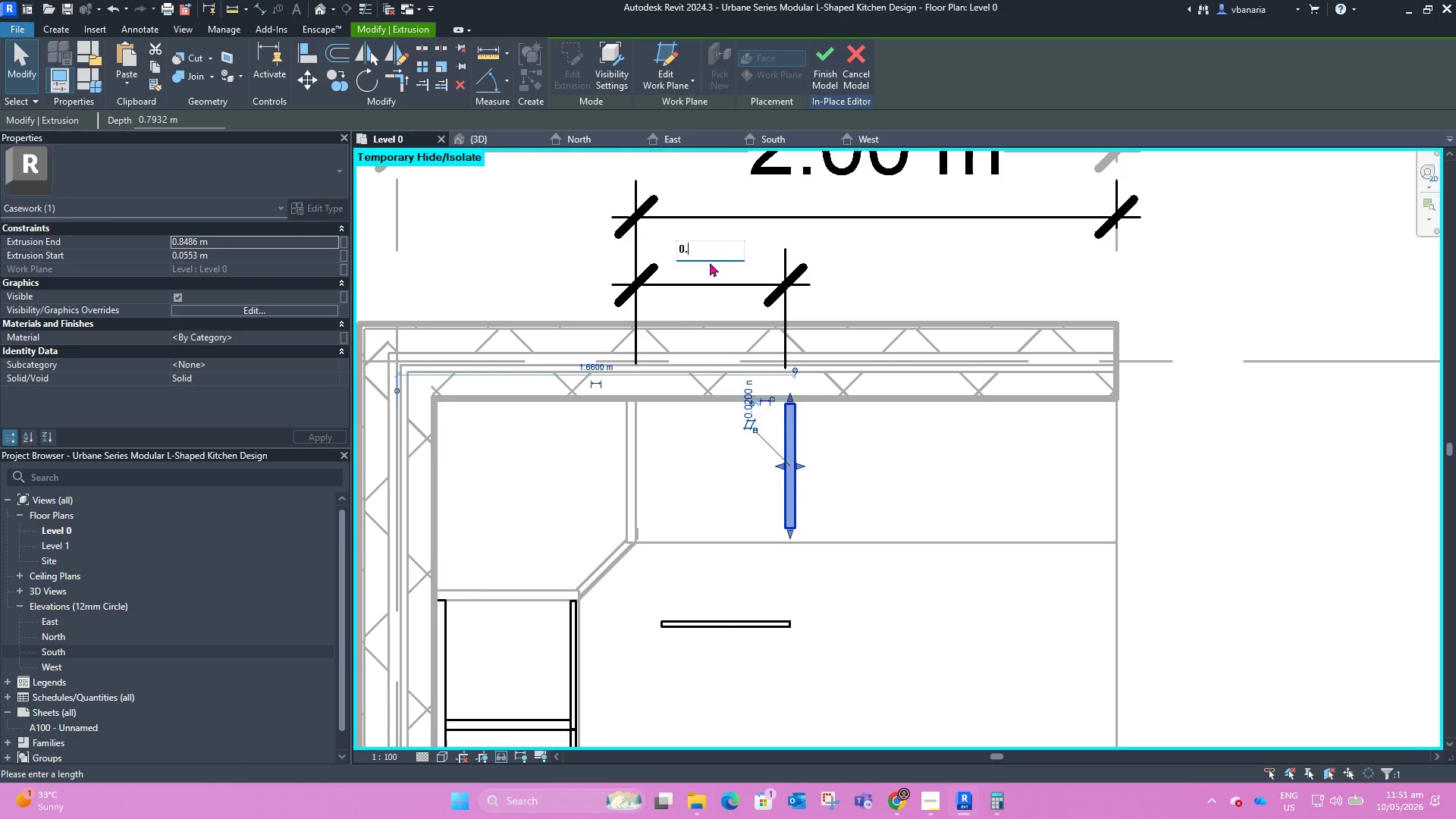 
key(6)
 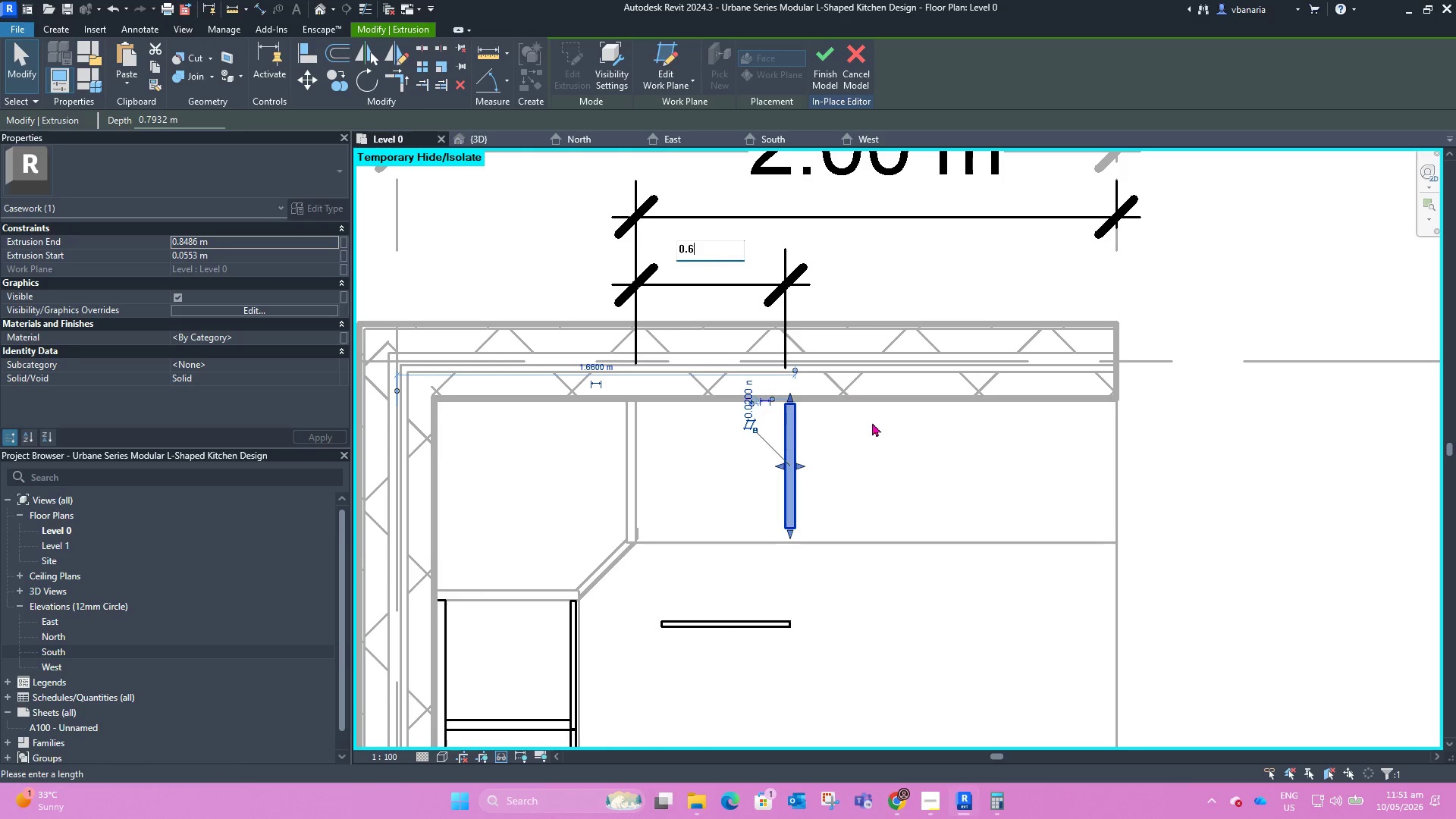 
left_click([880, 434])
 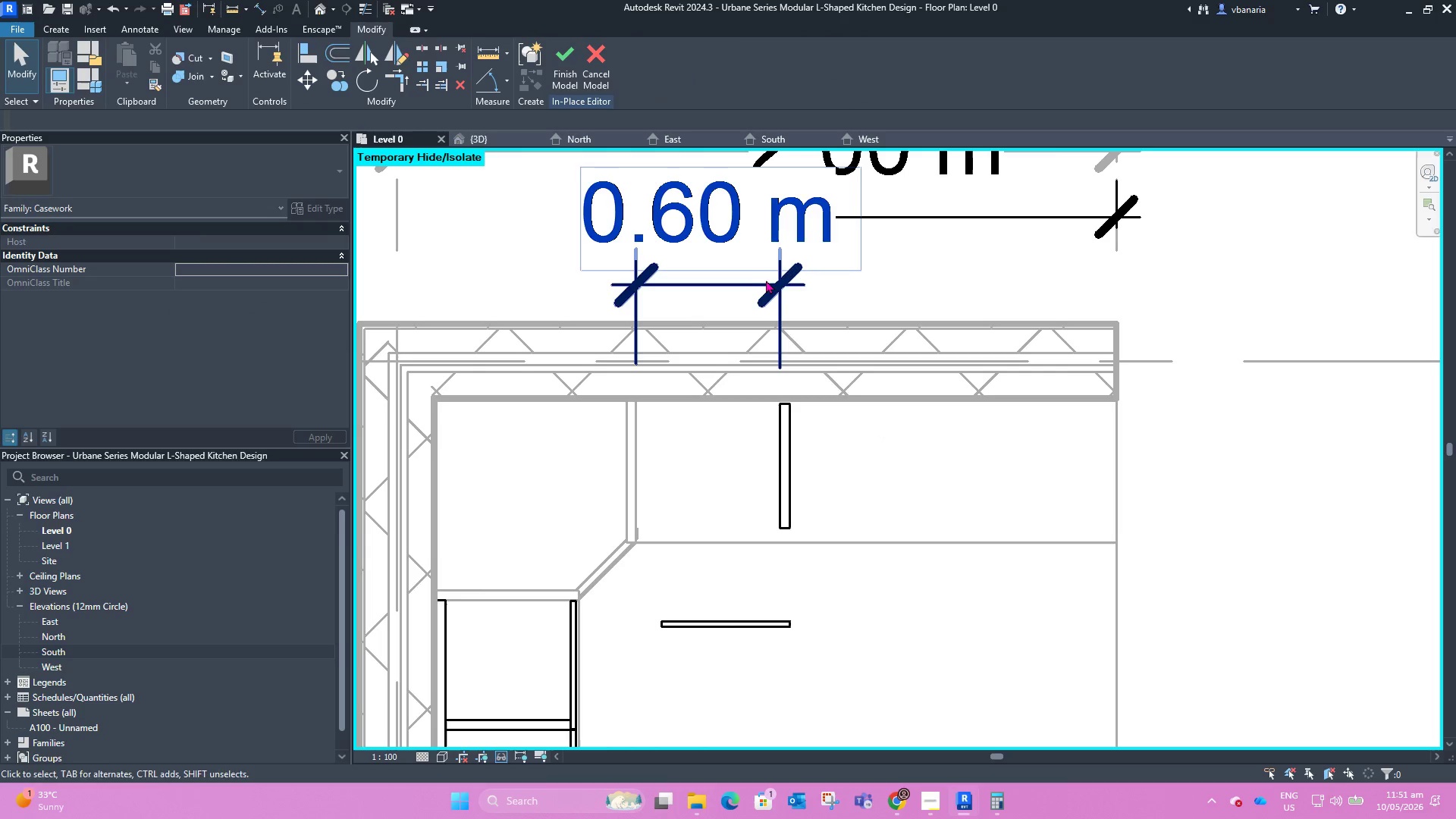 
left_click([769, 284])
 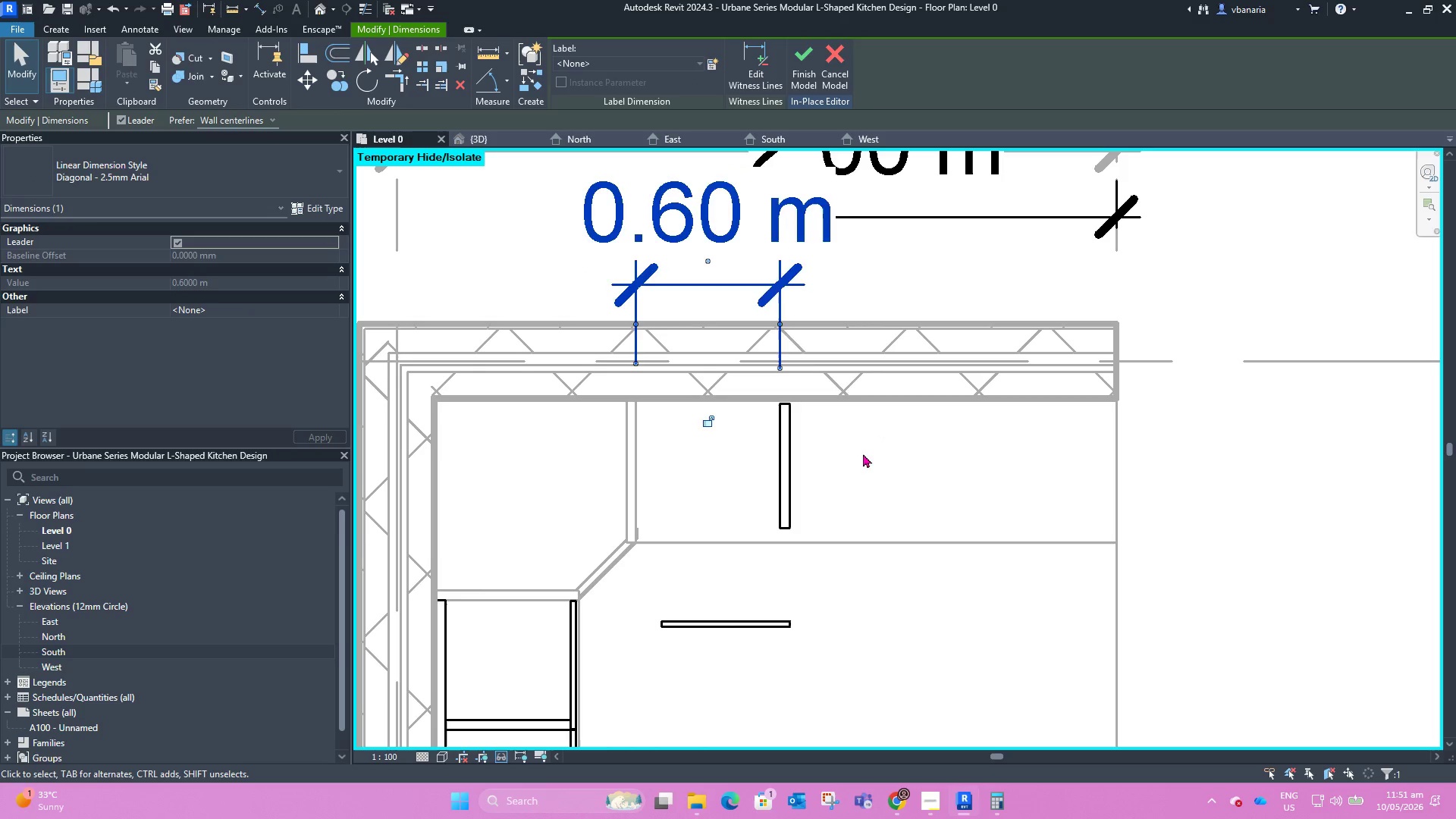 
key(Delete)
 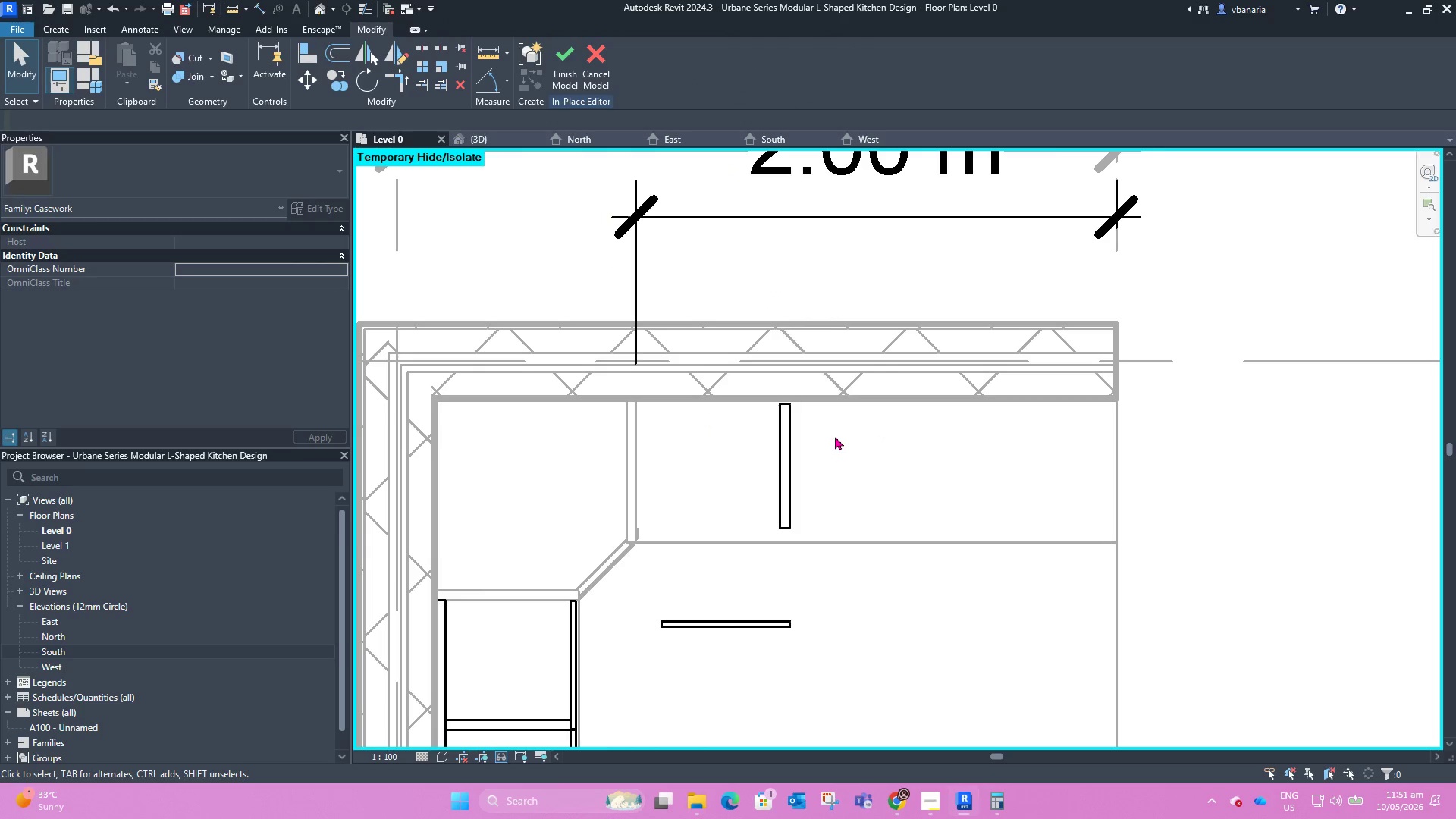 
left_click([794, 413])
 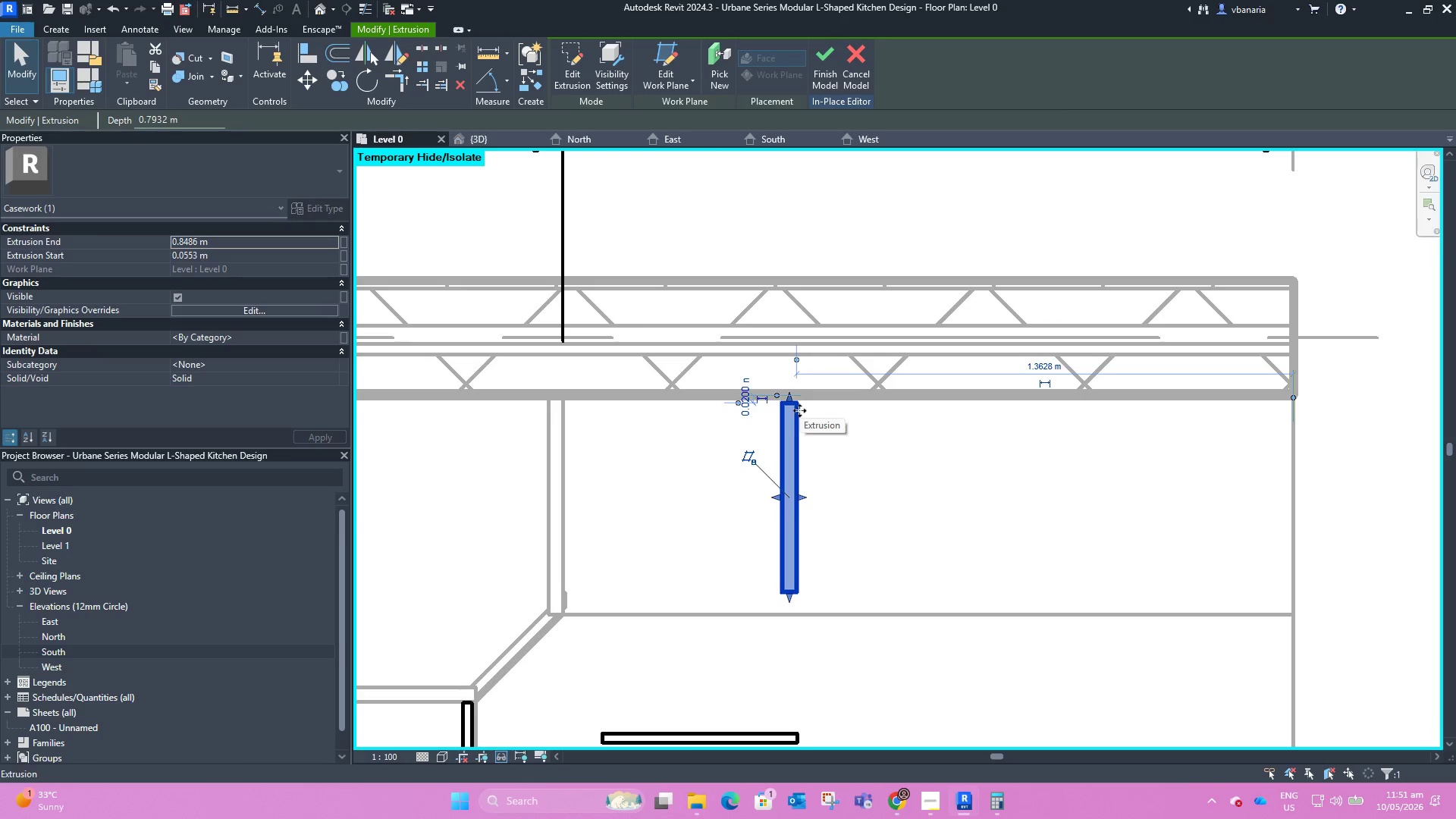 
scroll: coordinate [786, 403], scroll_direction: up, amount: 11.0
 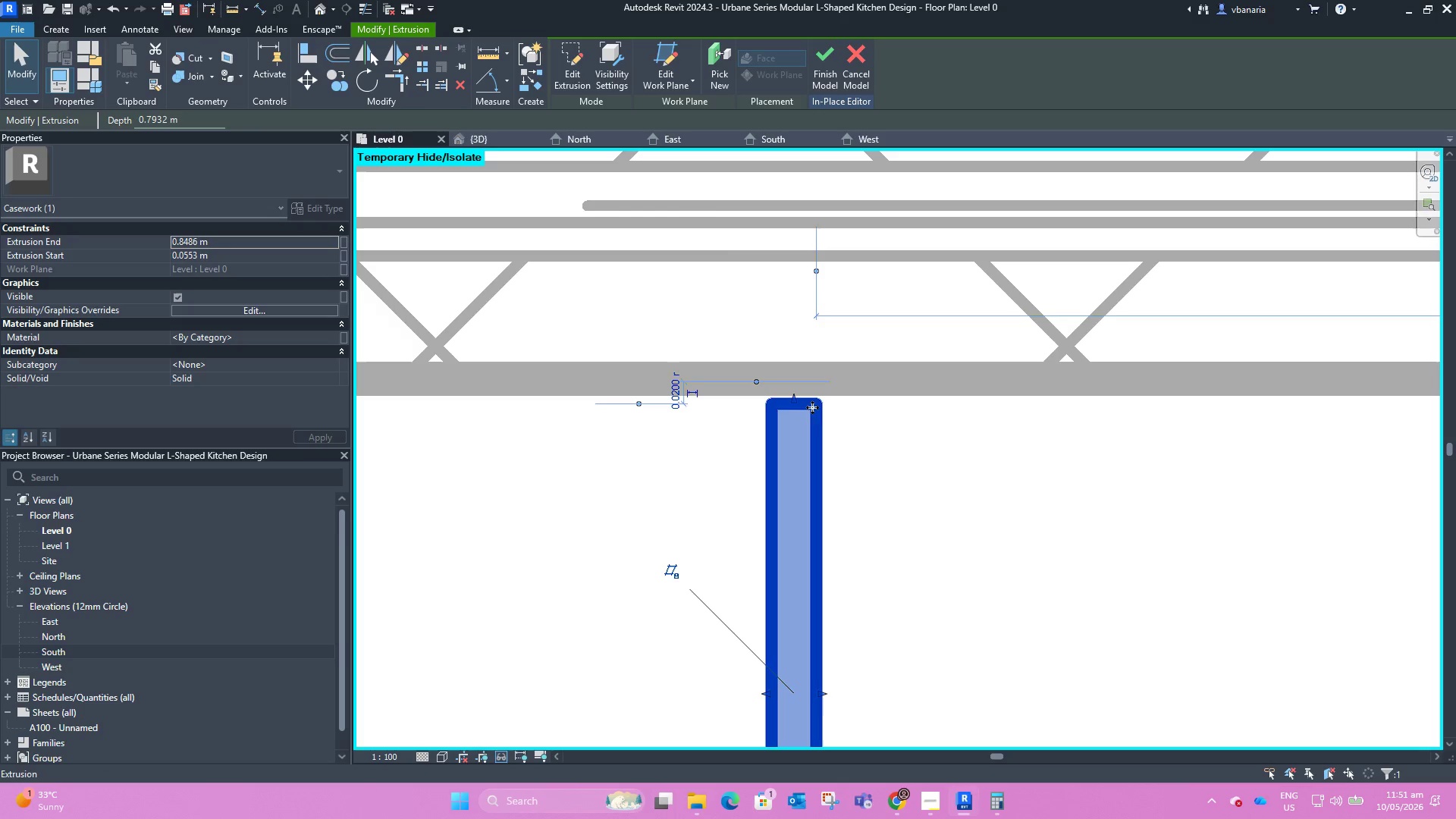 
left_click_drag(start_coordinate=[812, 407], to_coordinate=[813, 394])
 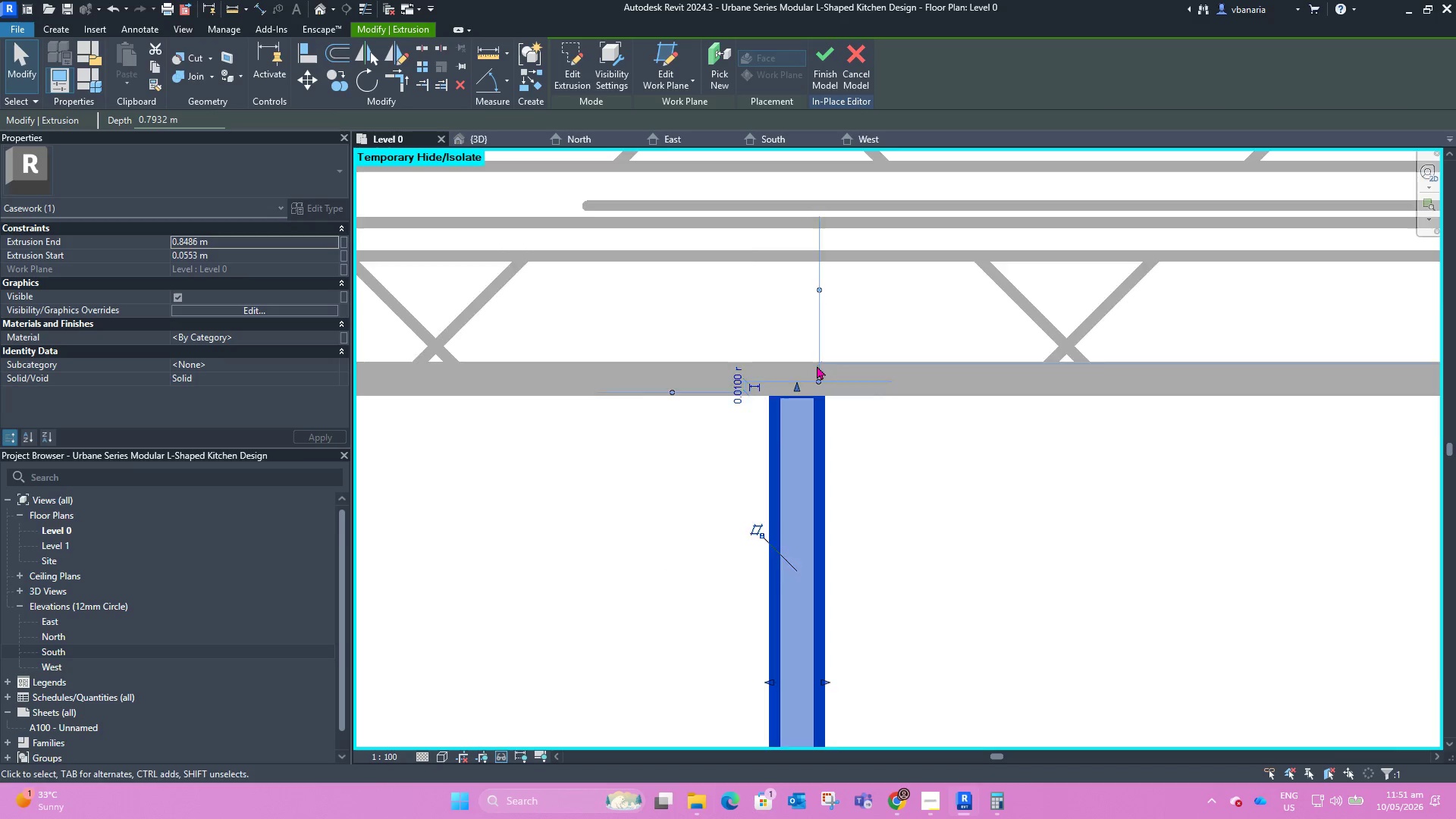 
left_click([882, 466])
 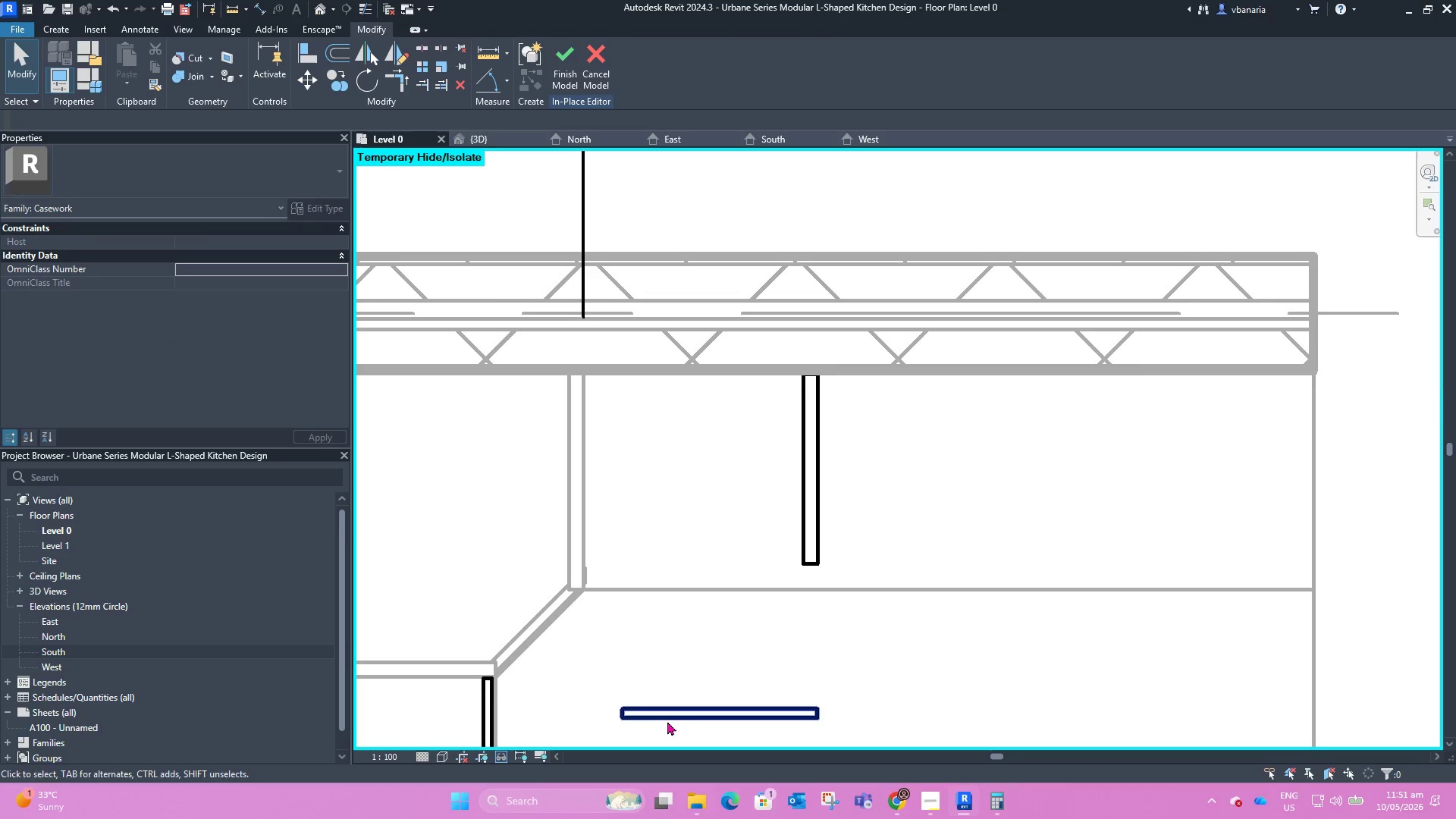 
scroll: coordinate [817, 366], scroll_direction: down, amount: 8.0
 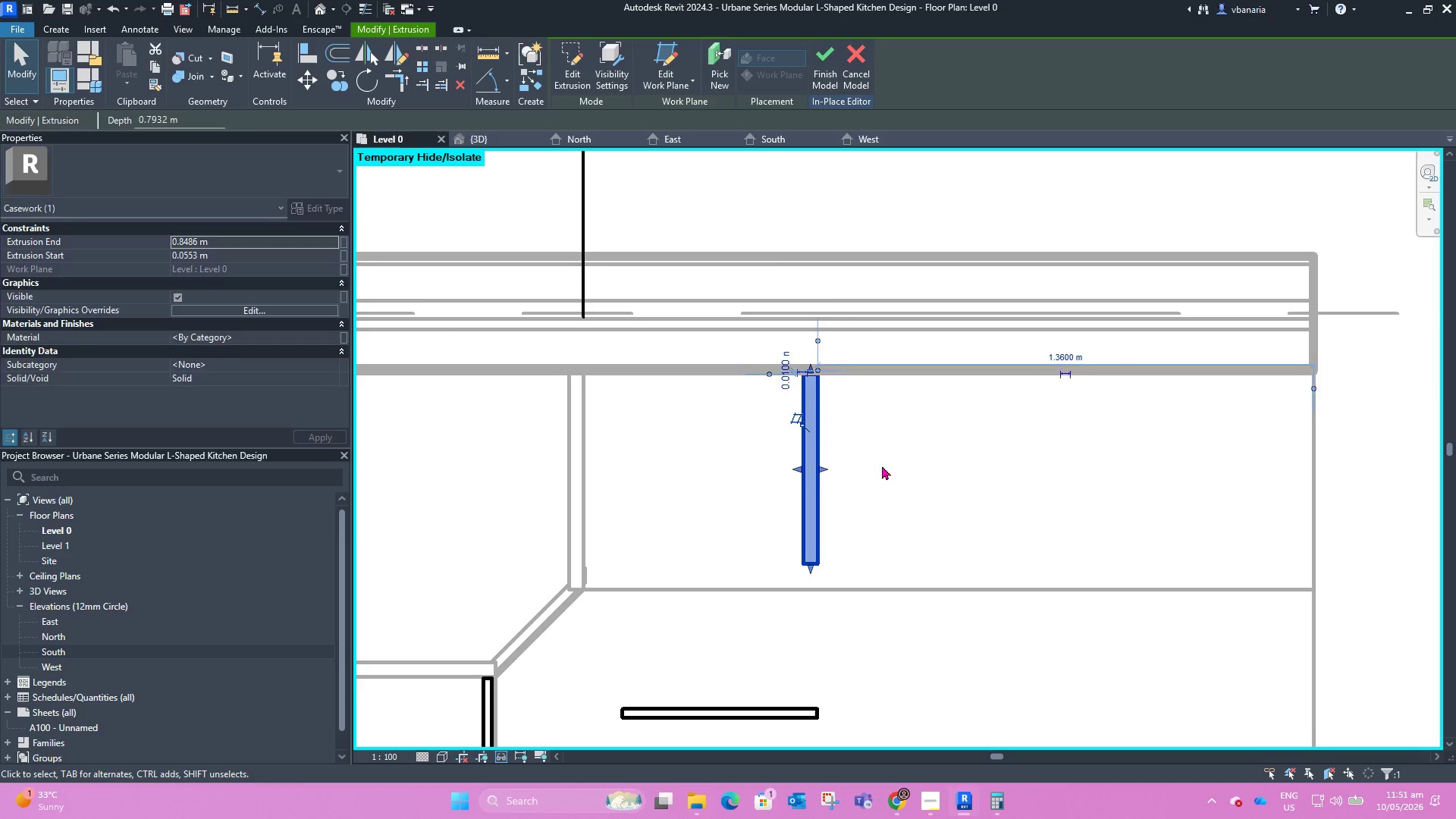 
left_click([672, 713])
 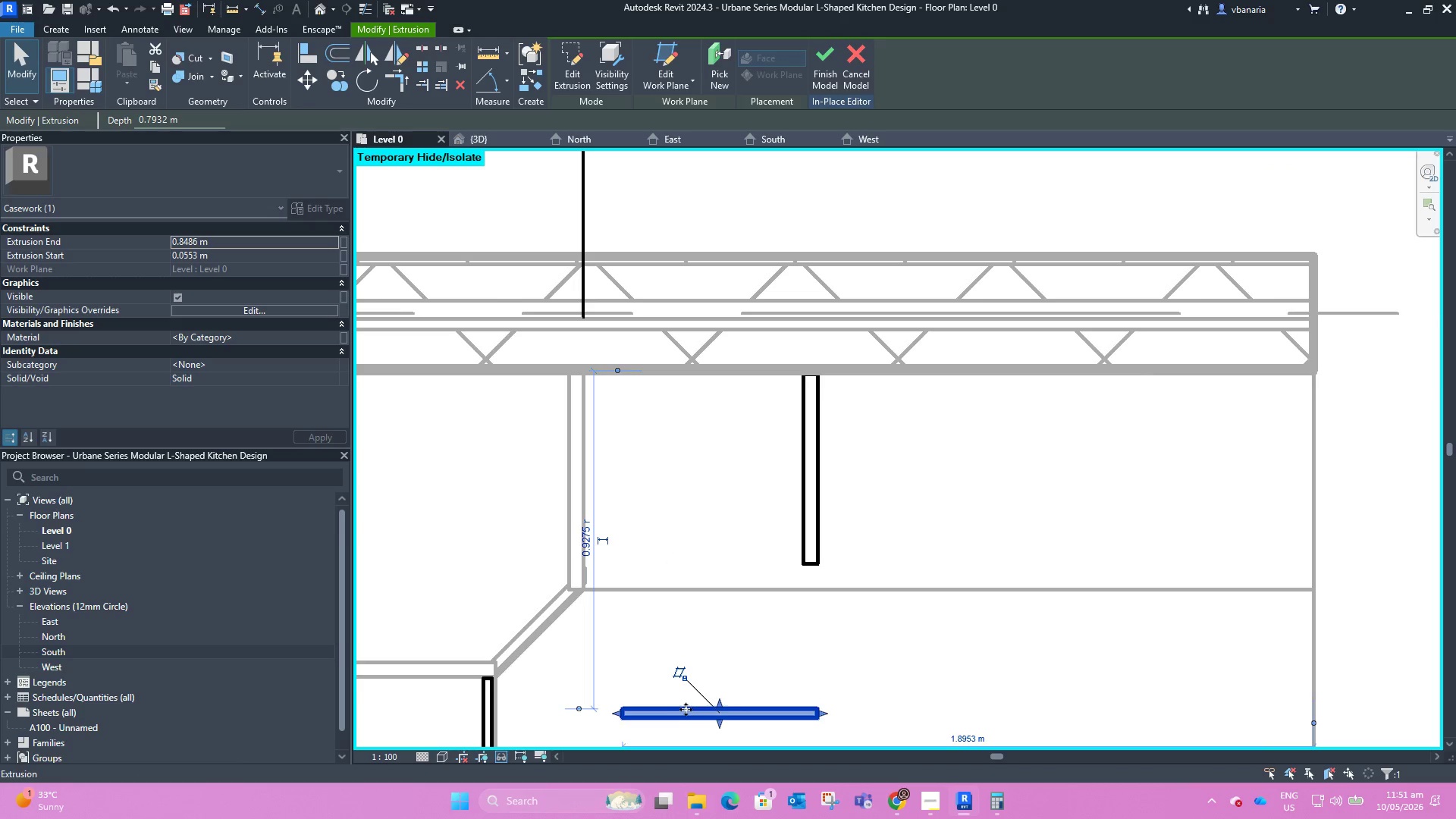 
left_click_drag(start_coordinate=[686, 708], to_coordinate=[679, 554])
 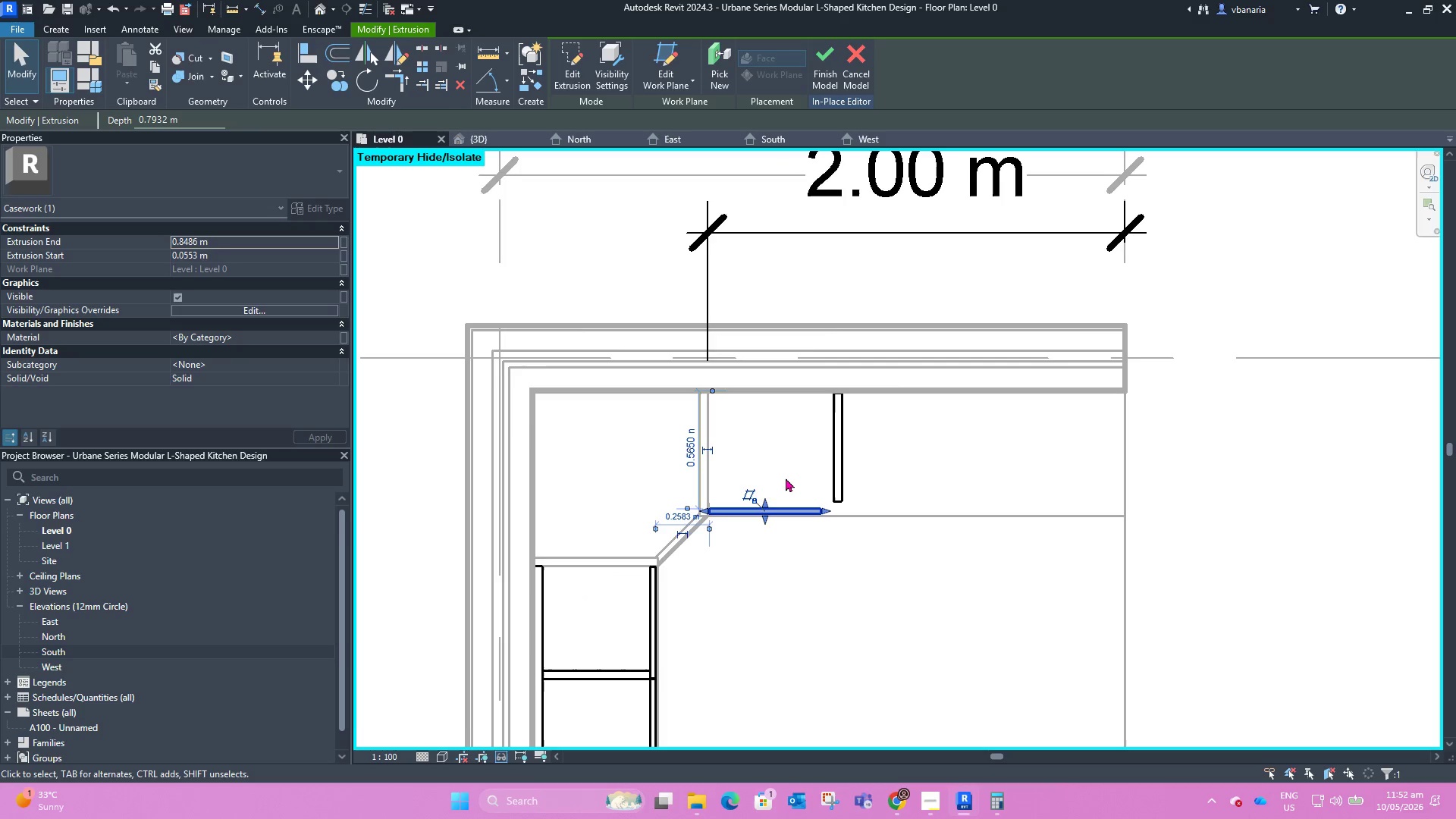 
scroll: coordinate [646, 573], scroll_direction: up, amount: 7.0
 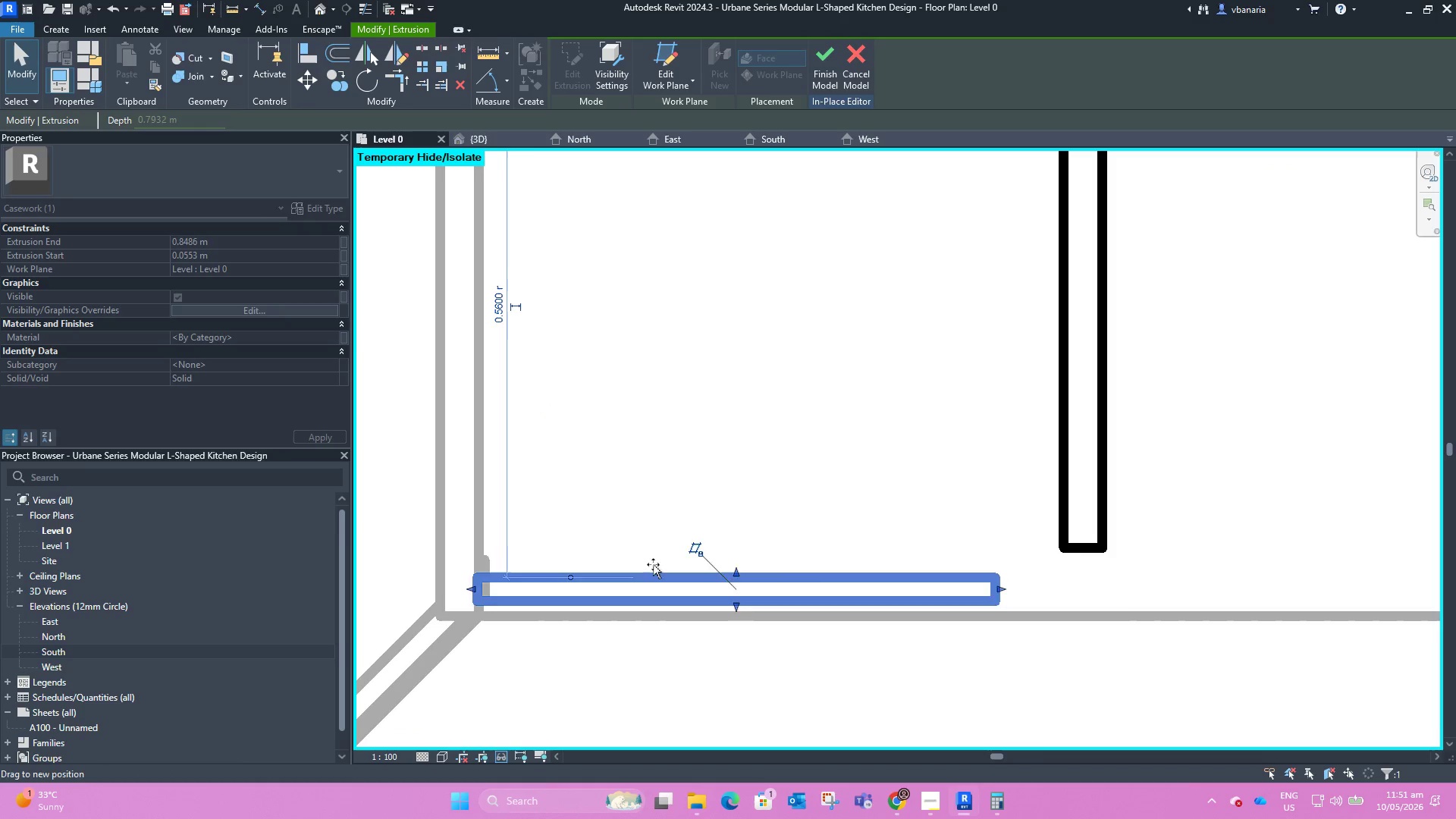 
scroll: coordinate [720, 513], scroll_direction: down, amount: 7.0
 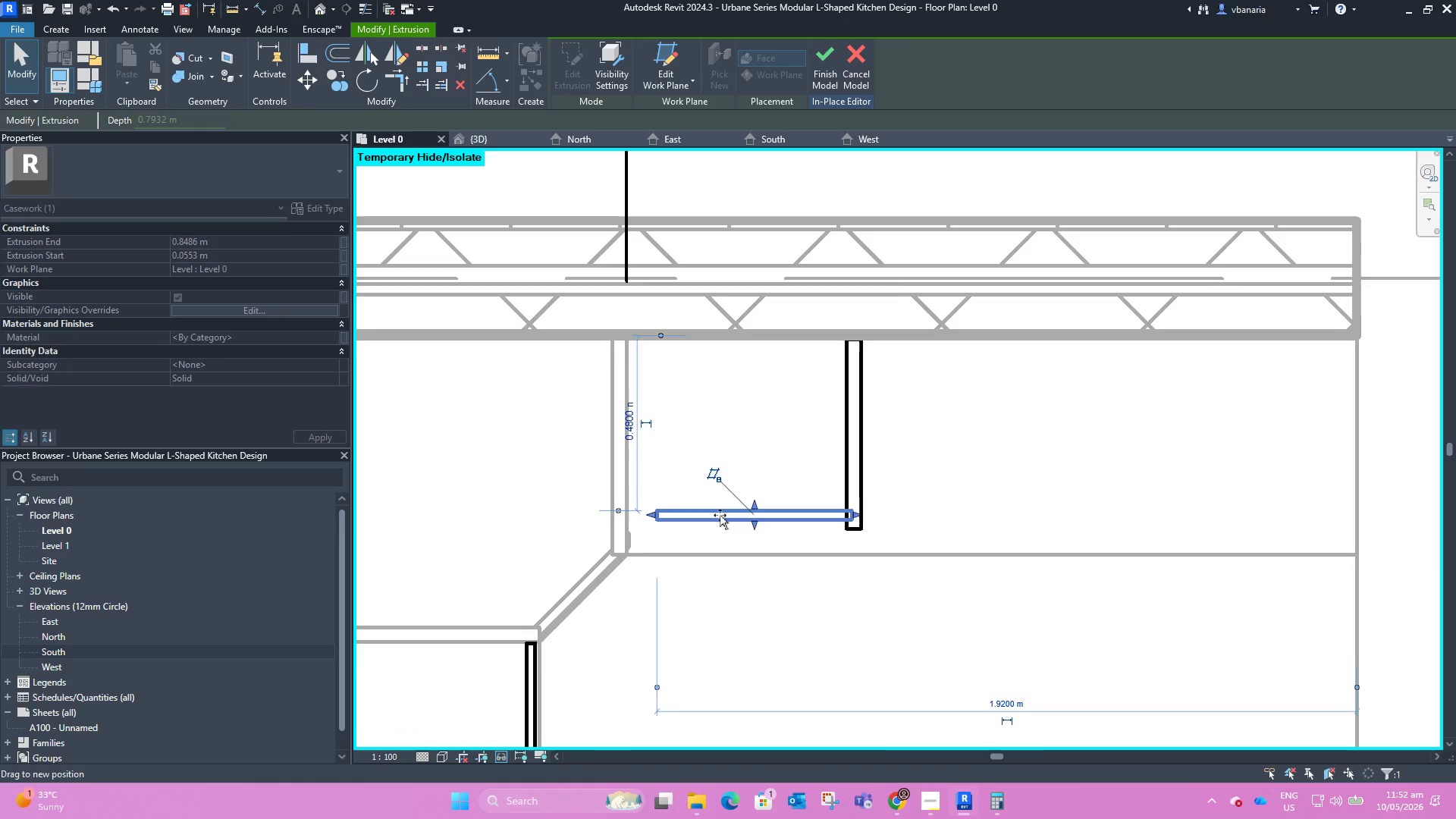 
scroll: coordinate [719, 516], scroll_direction: up, amount: 3.0
 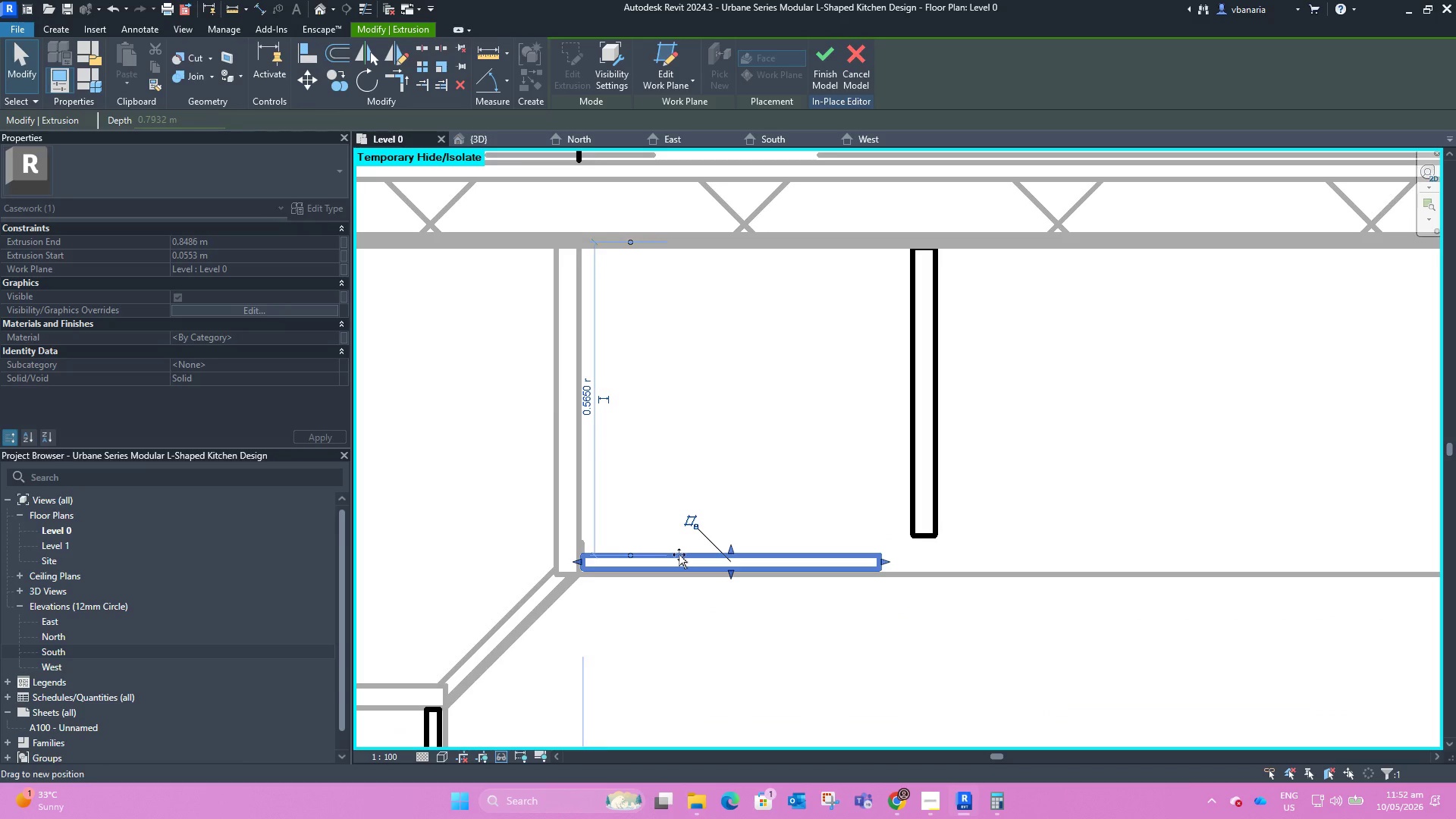 
scroll: coordinate [786, 478], scroll_direction: down, amount: 7.0
 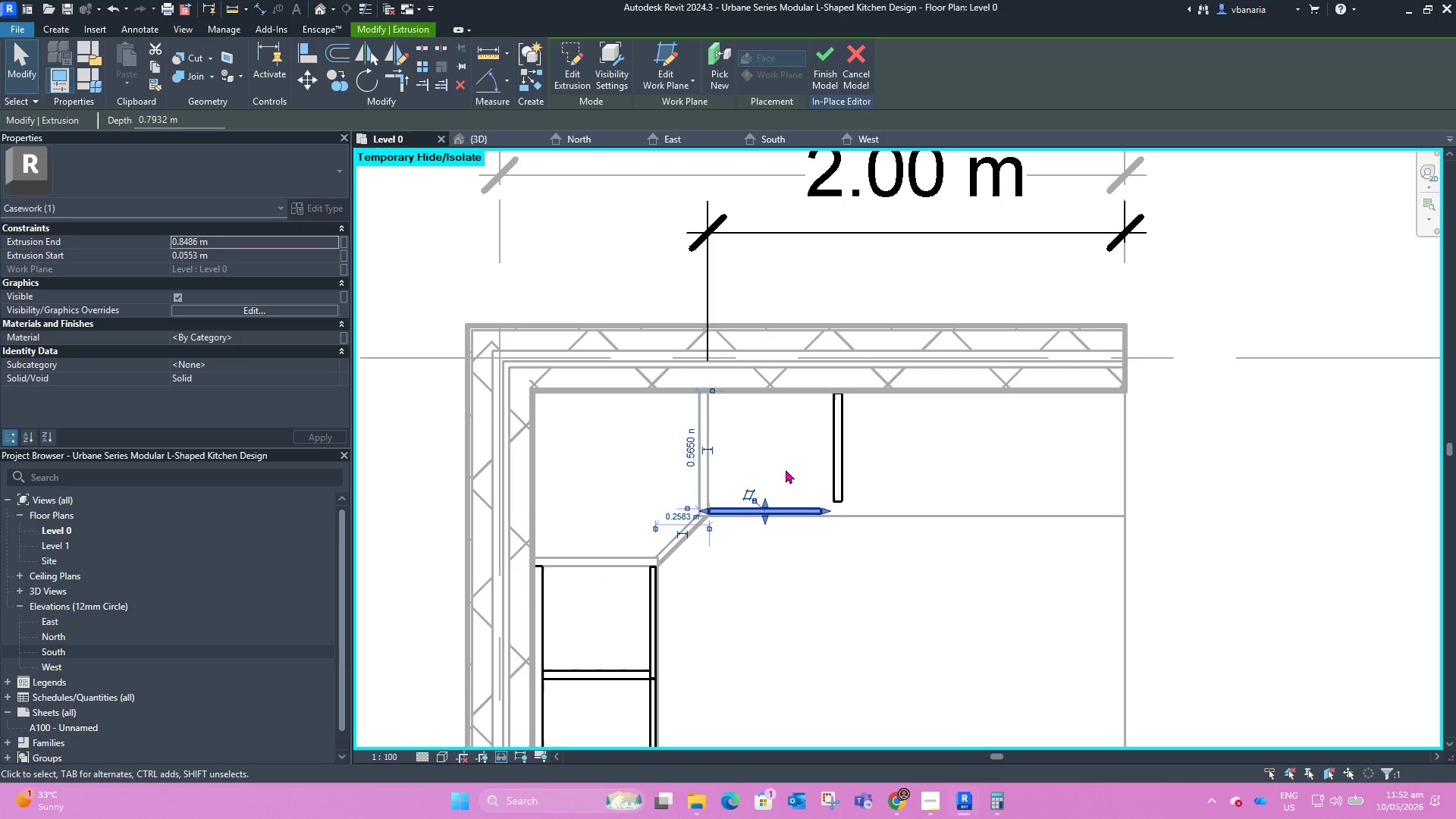 
scroll: coordinate [717, 499], scroll_direction: up, amount: 7.0
 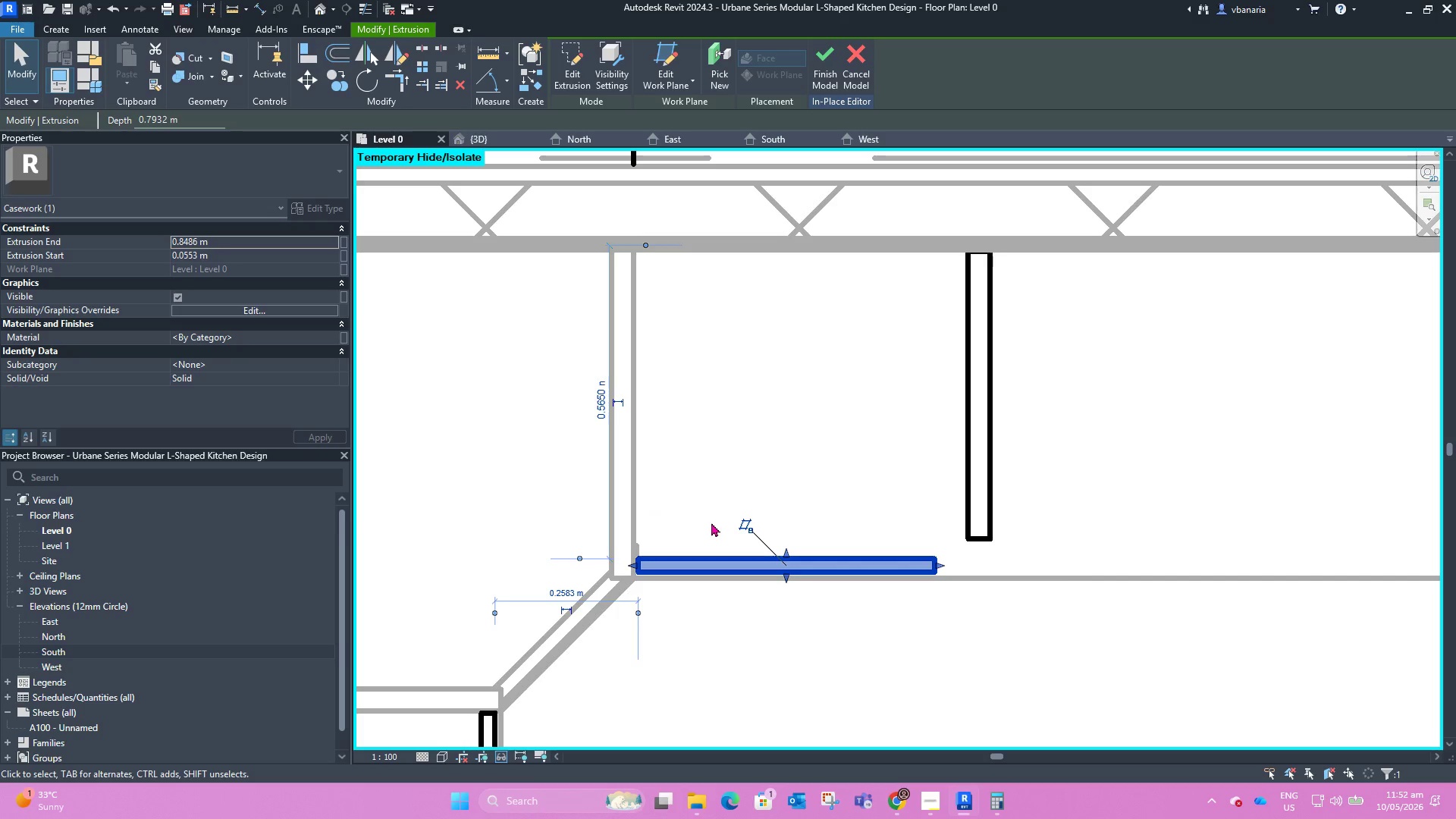 
key(ArrowLeft)
 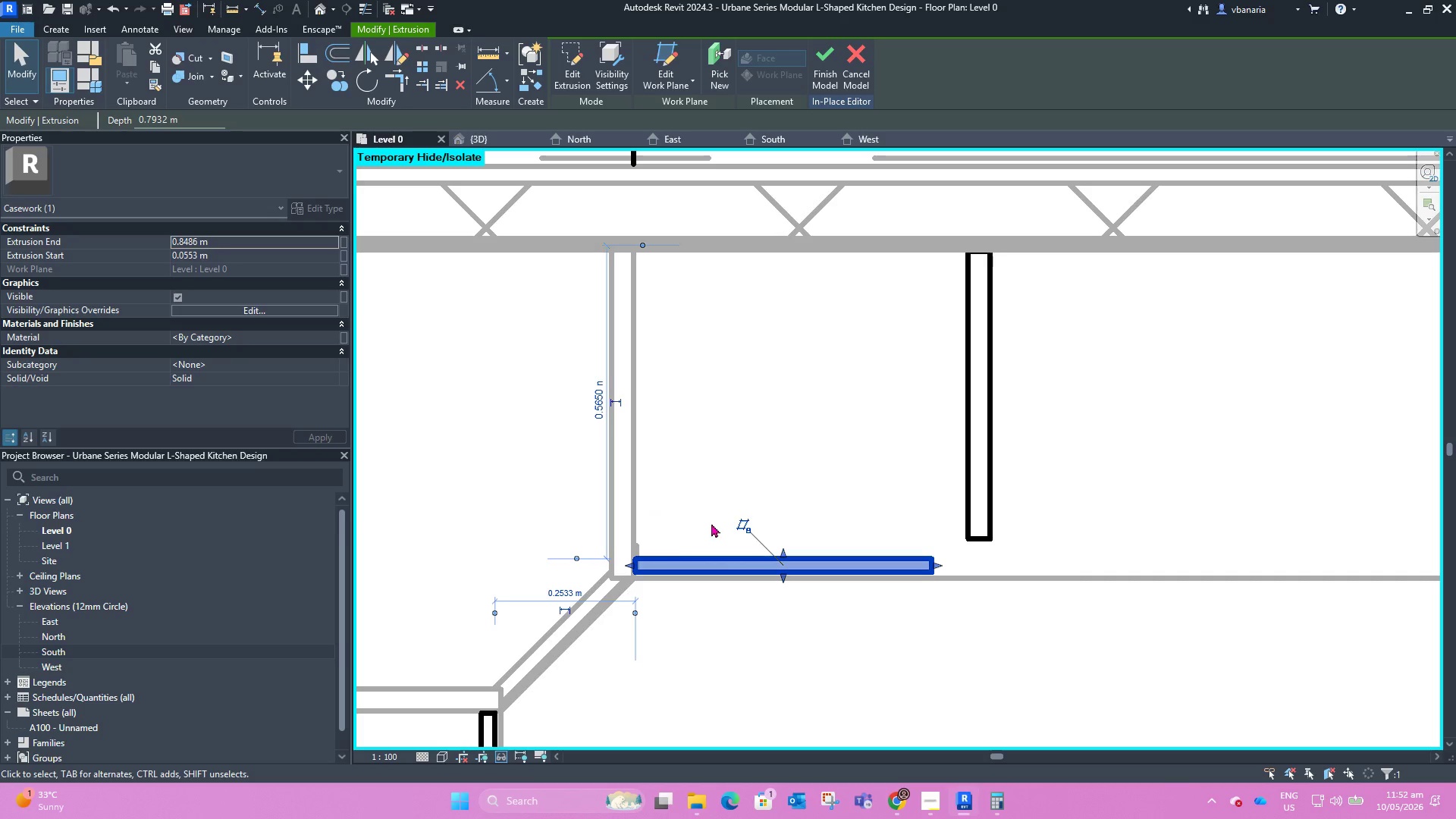 
key(ArrowLeft)
 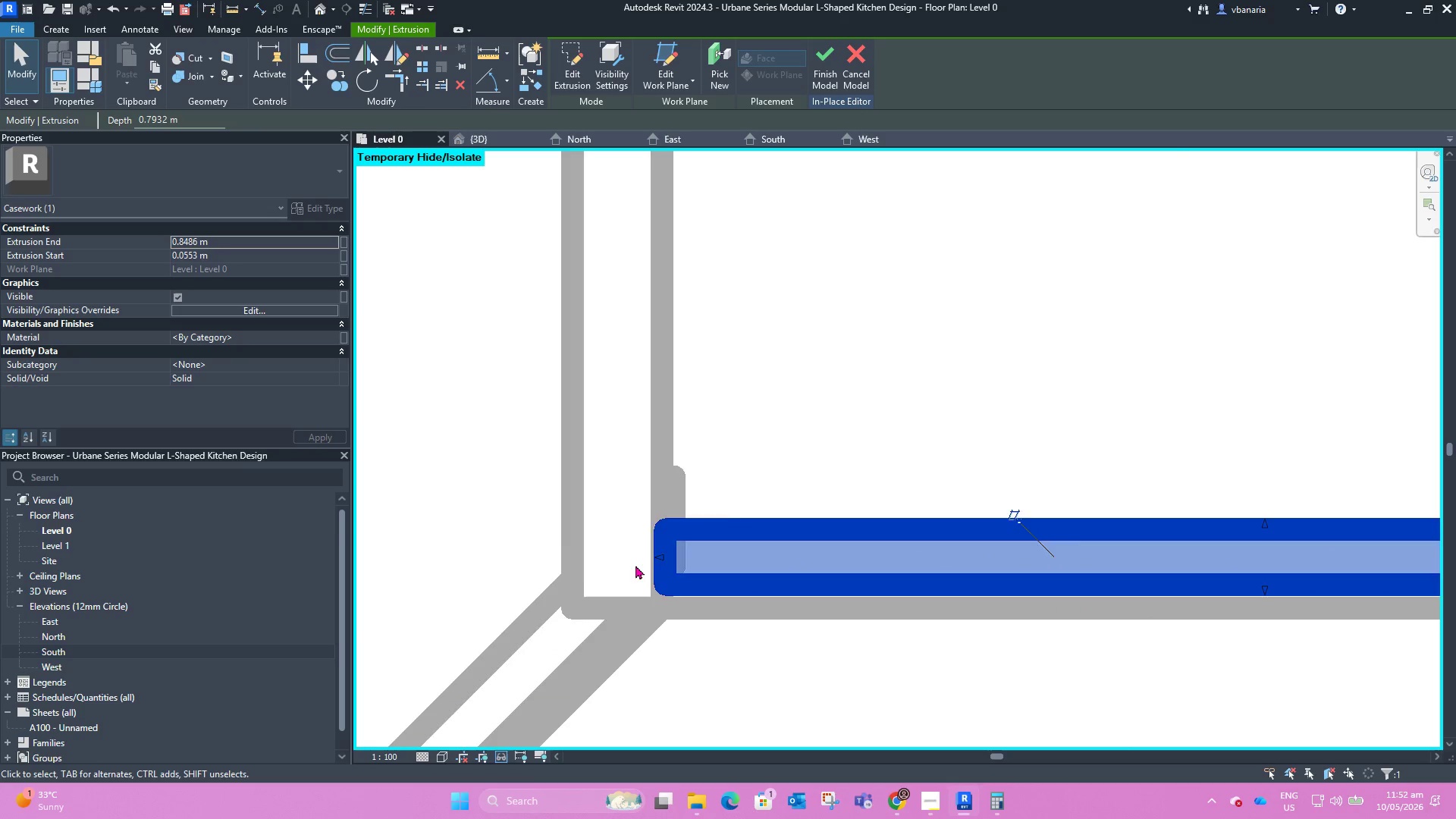 
scroll: coordinate [629, 566], scroll_direction: up, amount: 10.0
 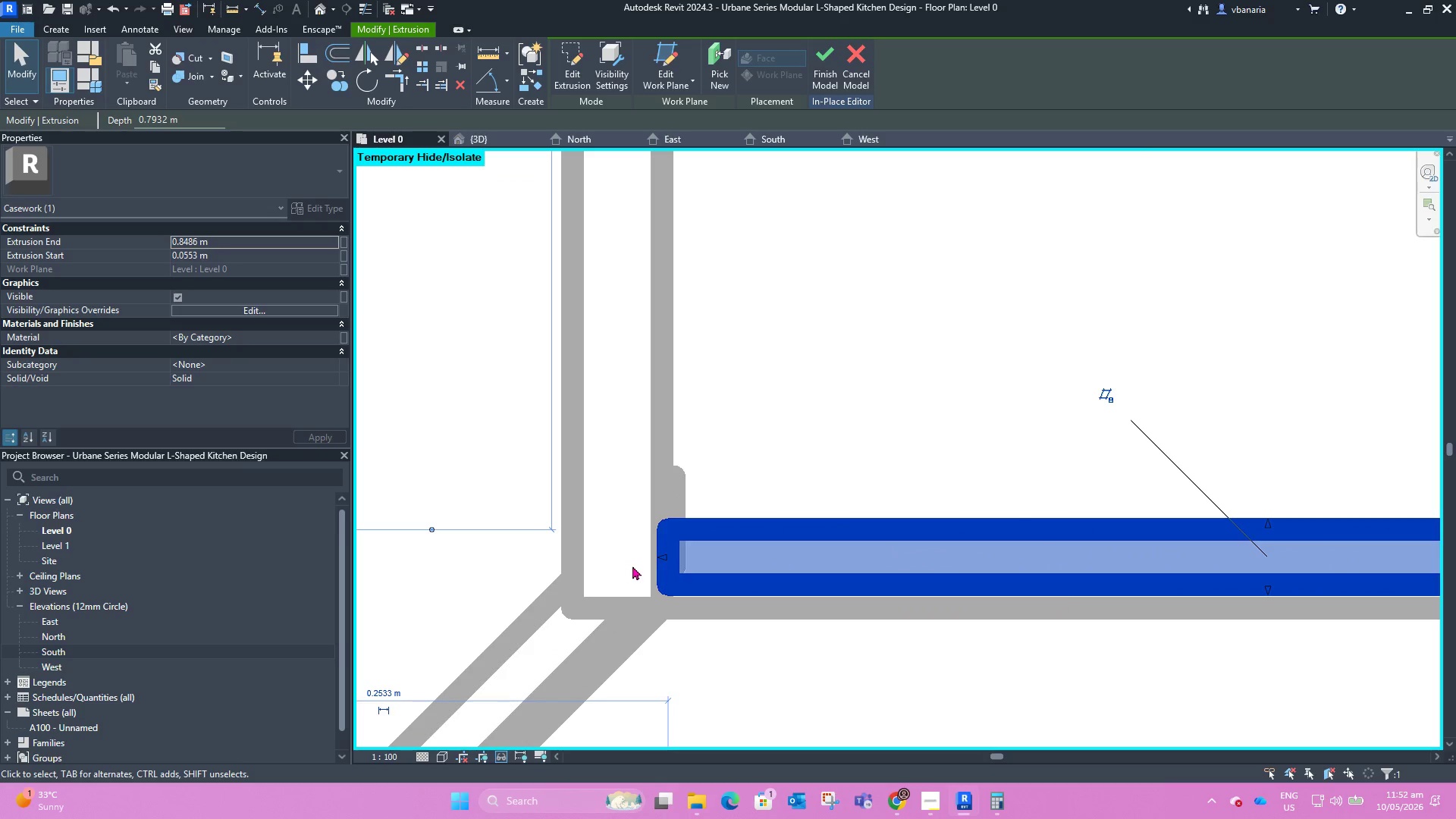 
scroll: coordinate [845, 528], scroll_direction: down, amount: 11.0
 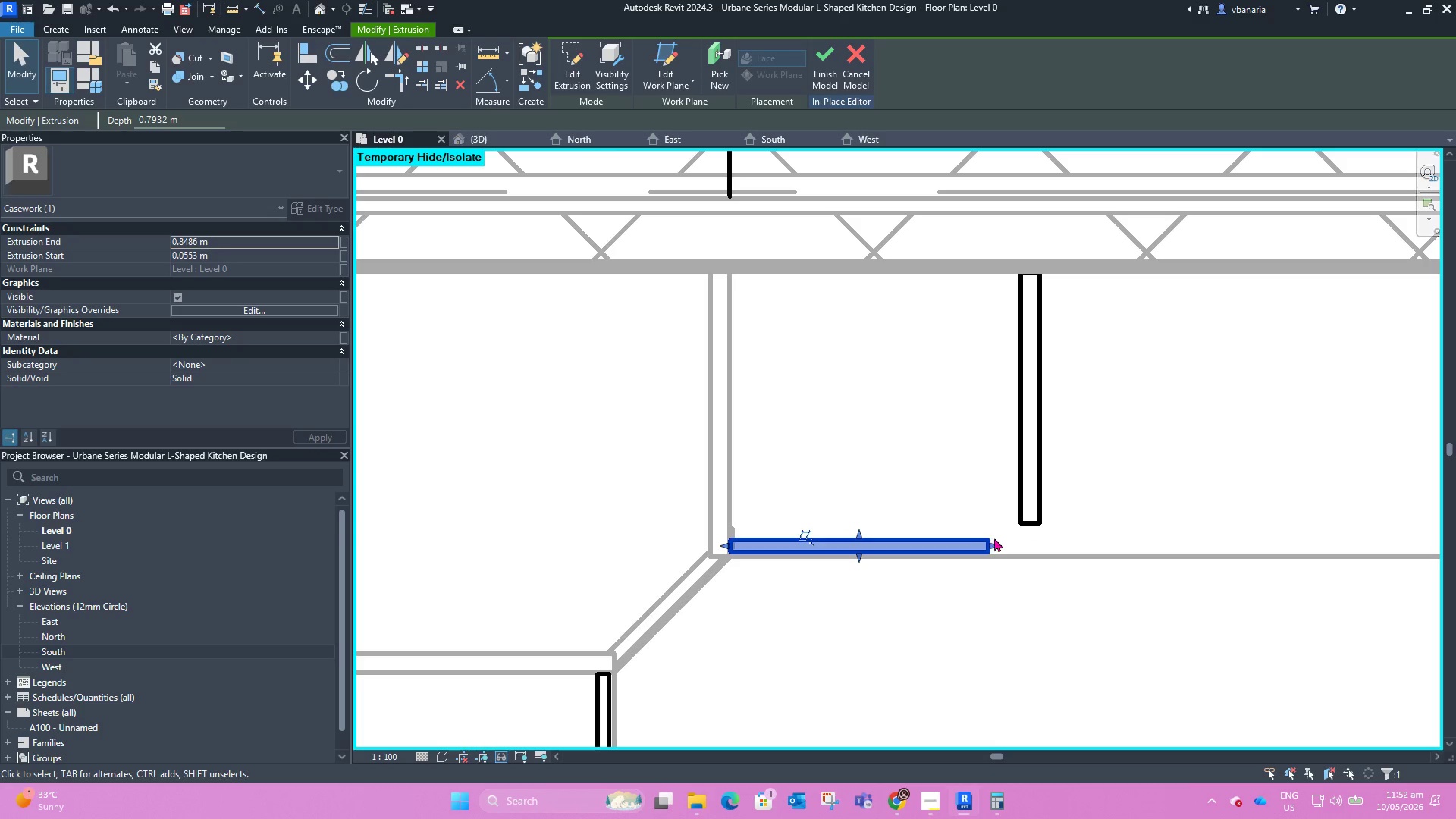 
left_click_drag(start_coordinate=[994, 541], to_coordinate=[1037, 543])
 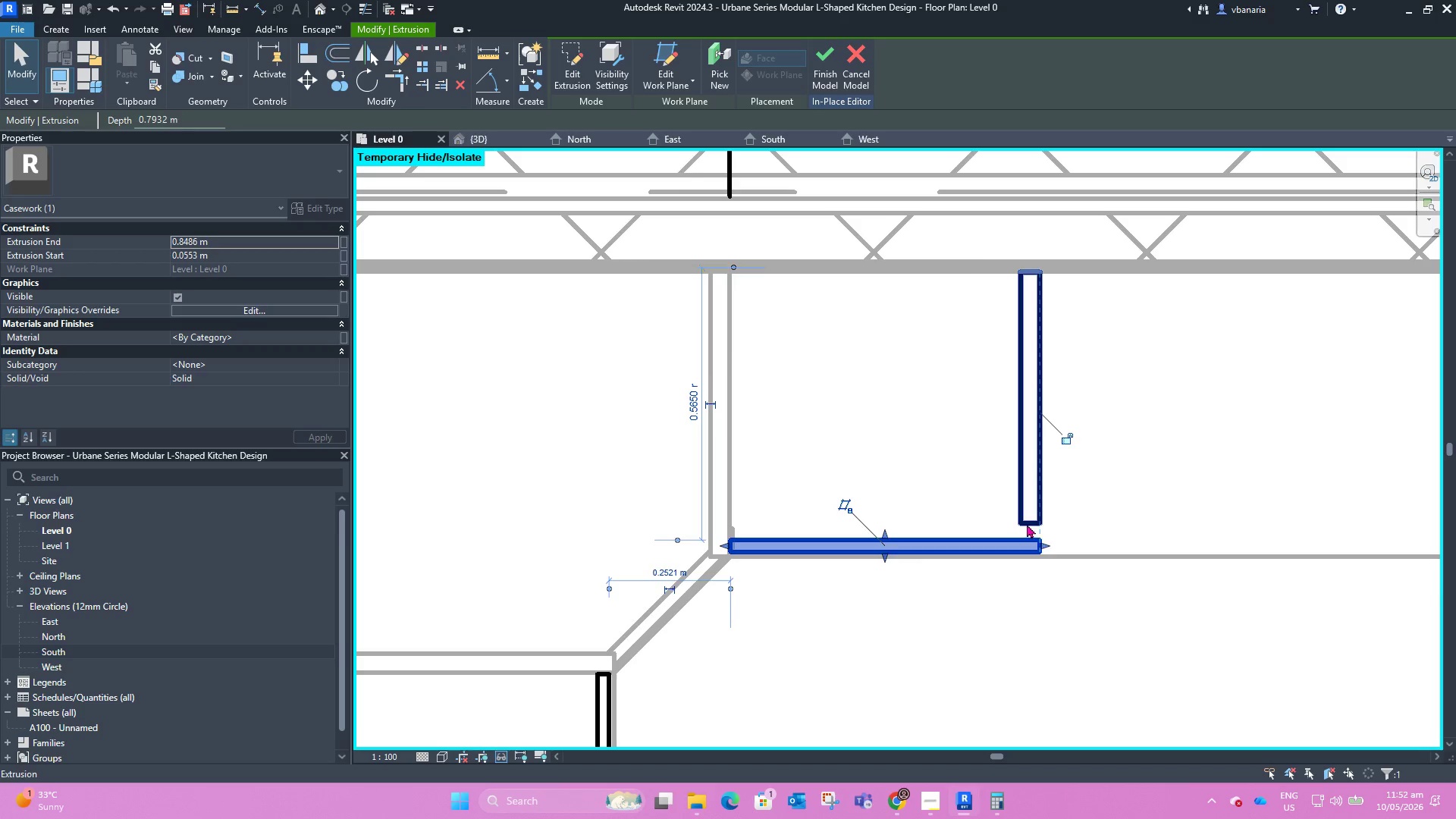 
left_click([1027, 523])
 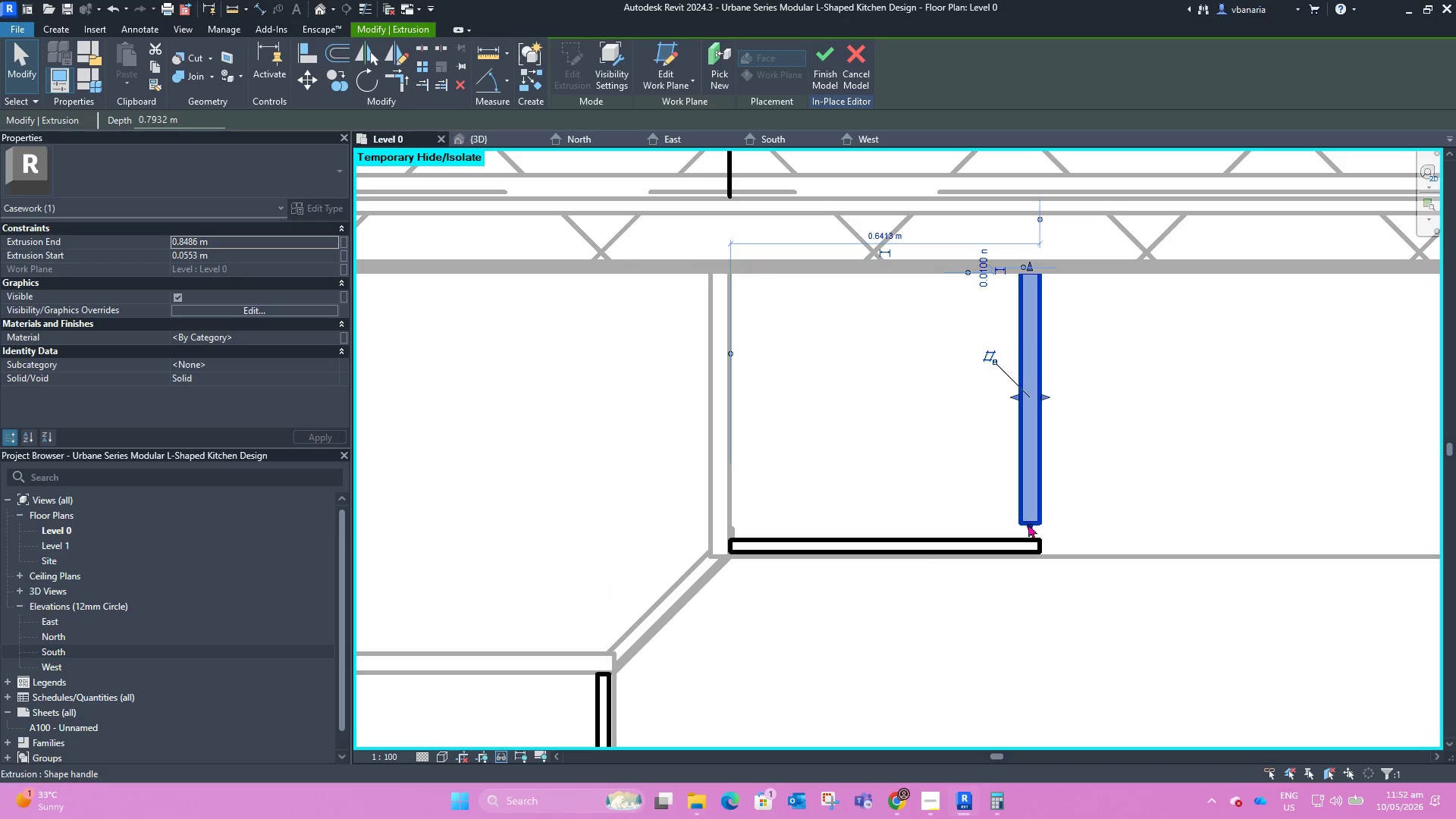 
left_click_drag(start_coordinate=[1028, 524], to_coordinate=[1030, 535])
 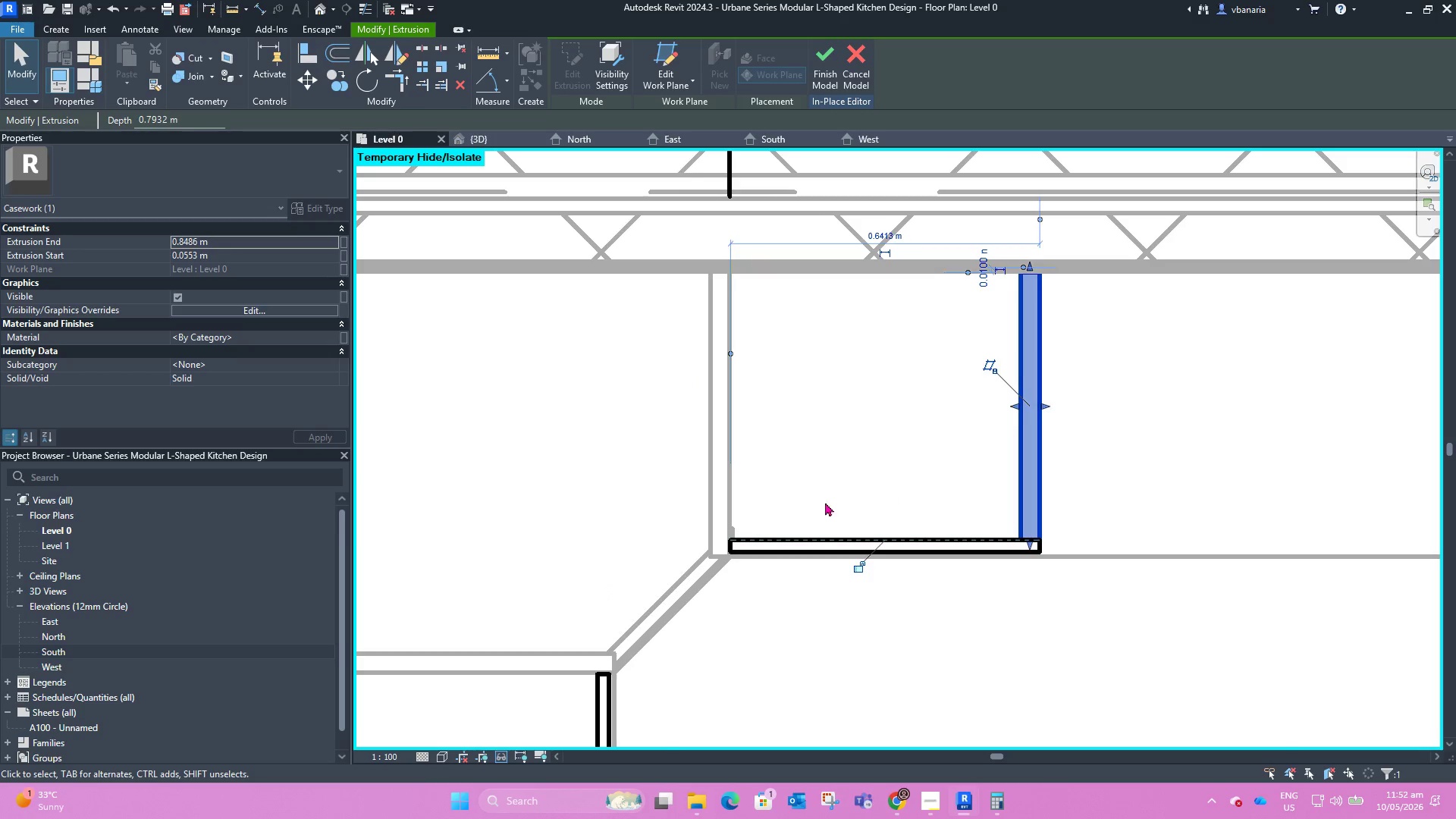 
left_click([943, 484])
 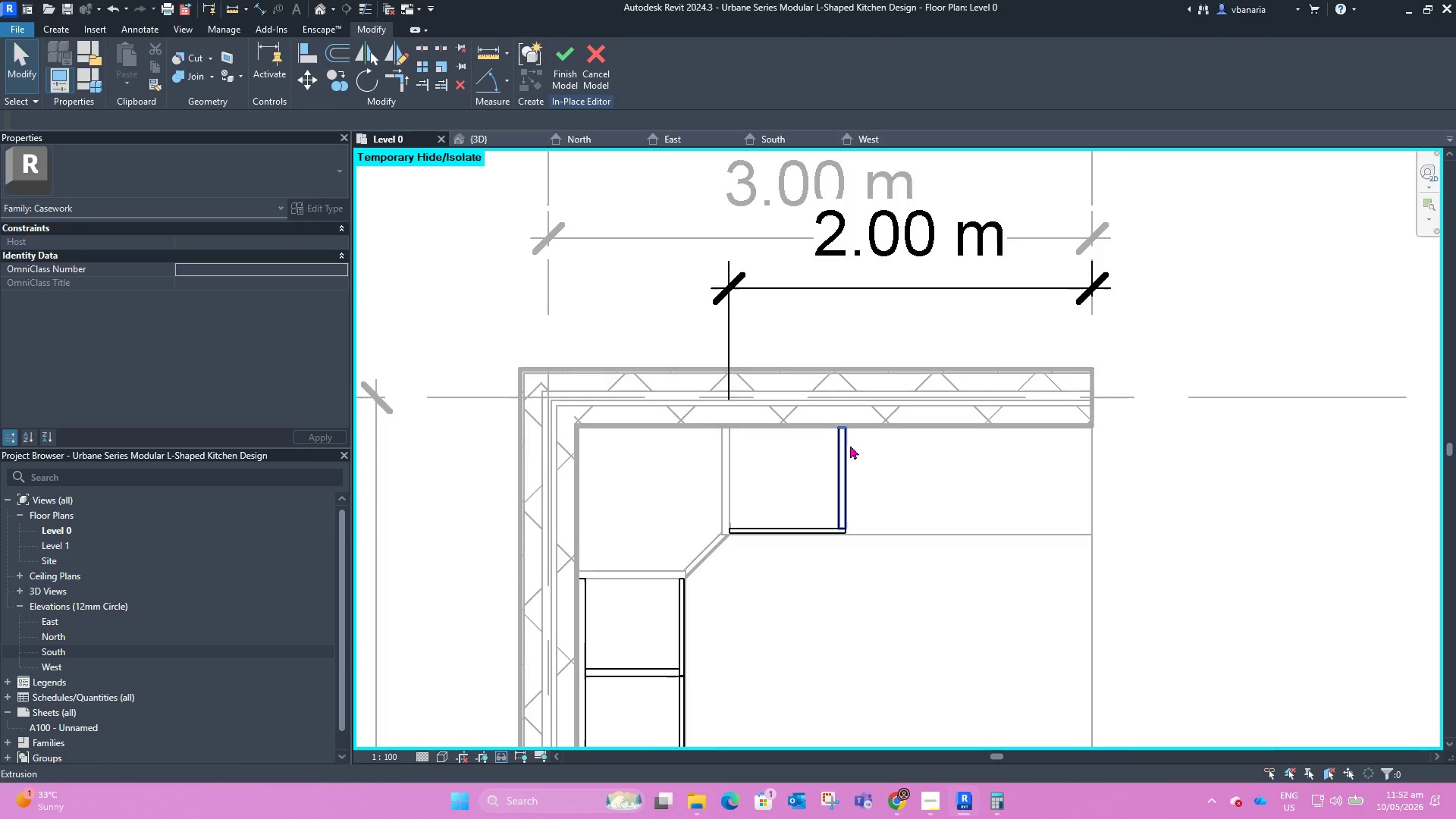 
scroll: coordinate [723, 523], scroll_direction: down, amount: 7.0
 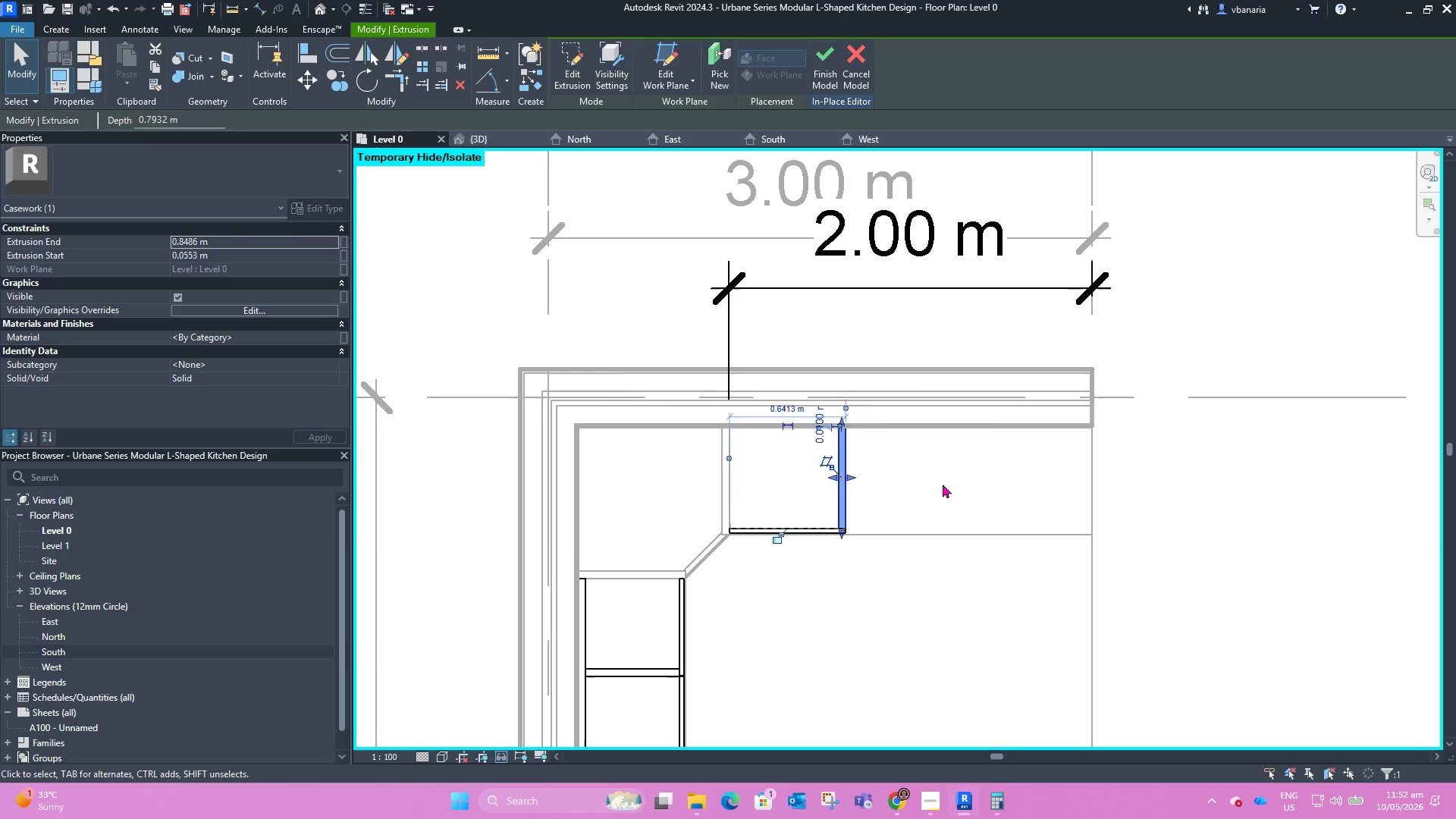 
scroll: coordinate [850, 445], scroll_direction: up, amount: 4.0
 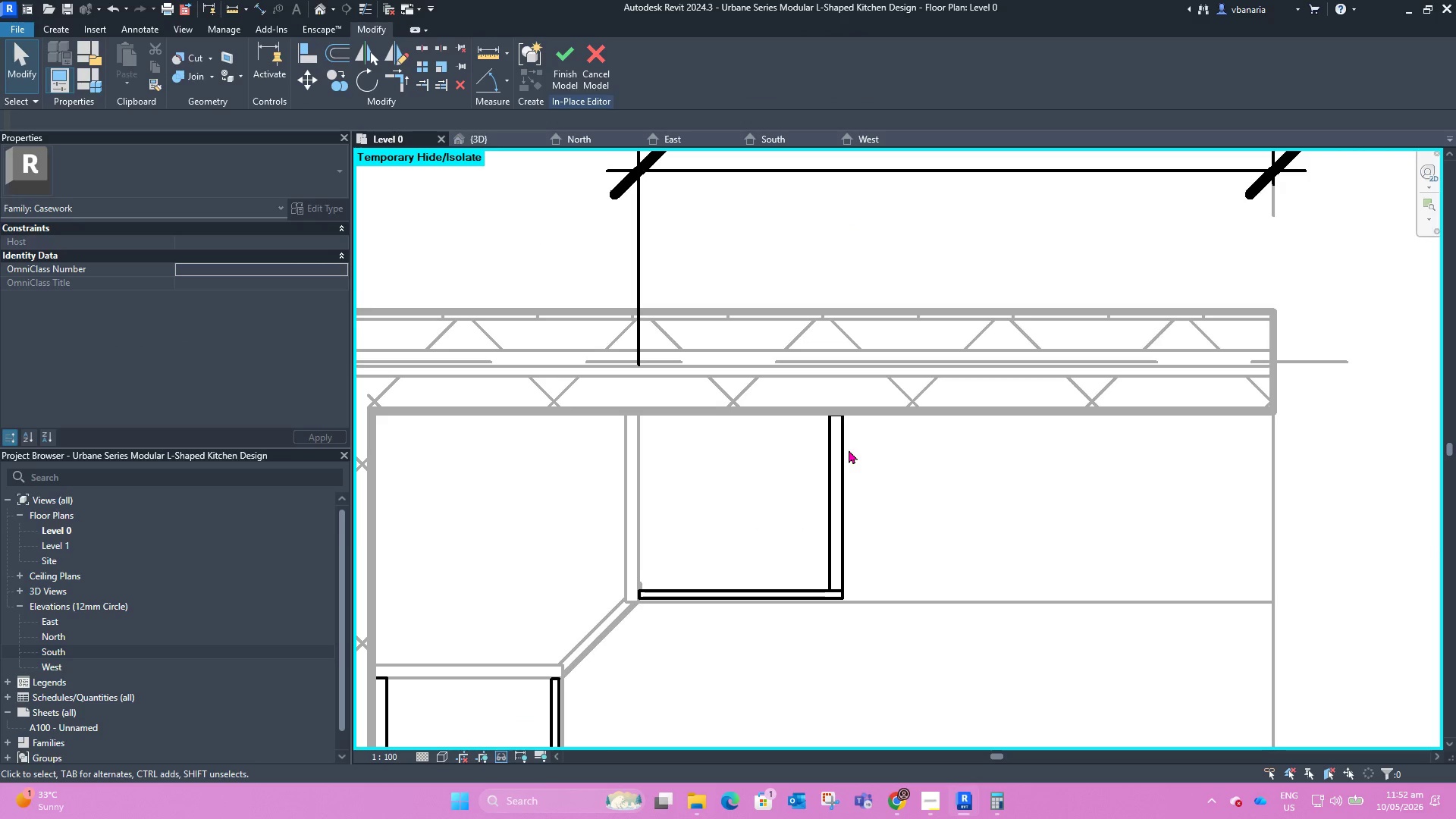 
left_click([847, 450])
 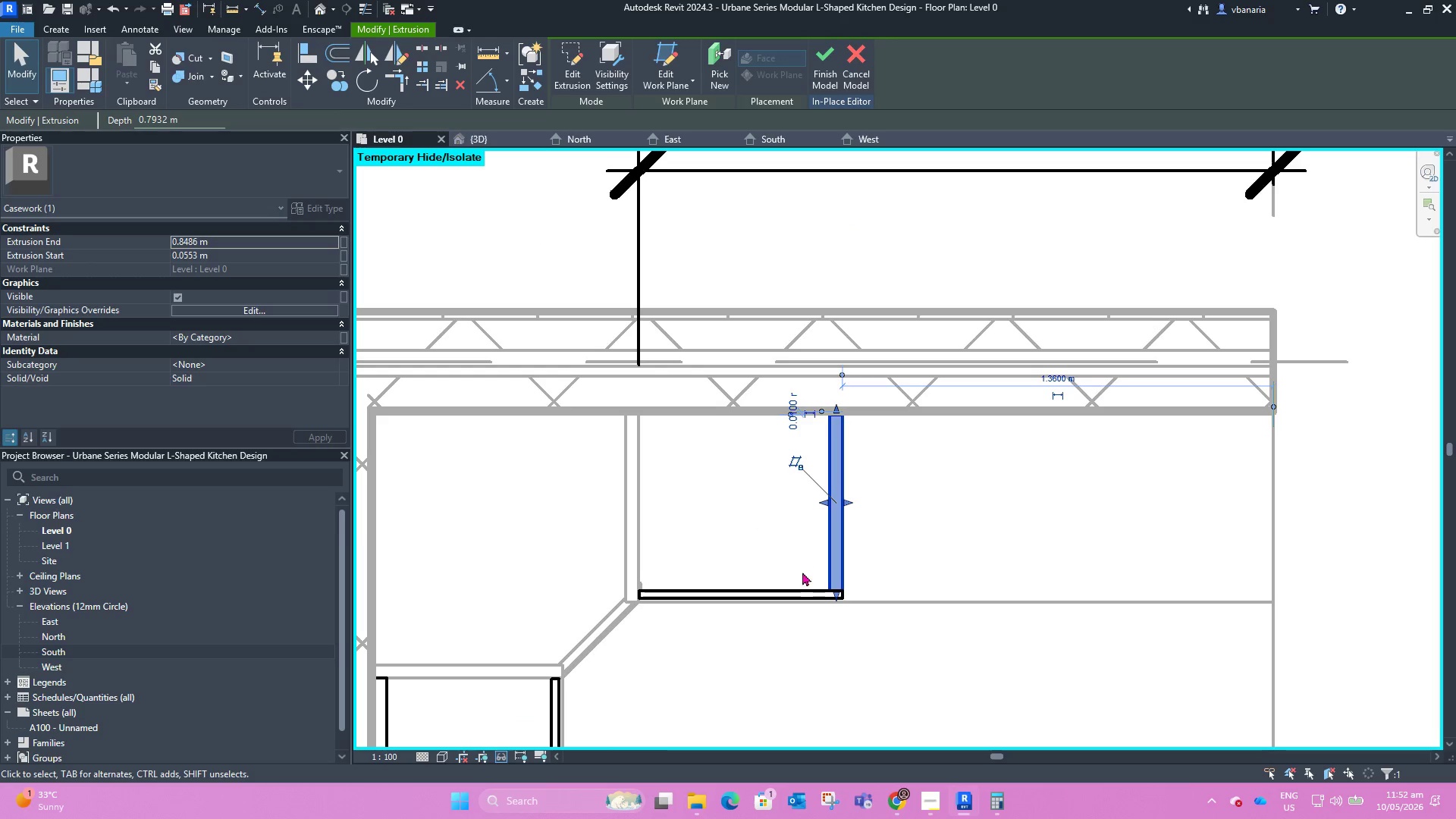 
hold_key(key=ControlLeft, duration=0.48)
left_click([800, 593])
 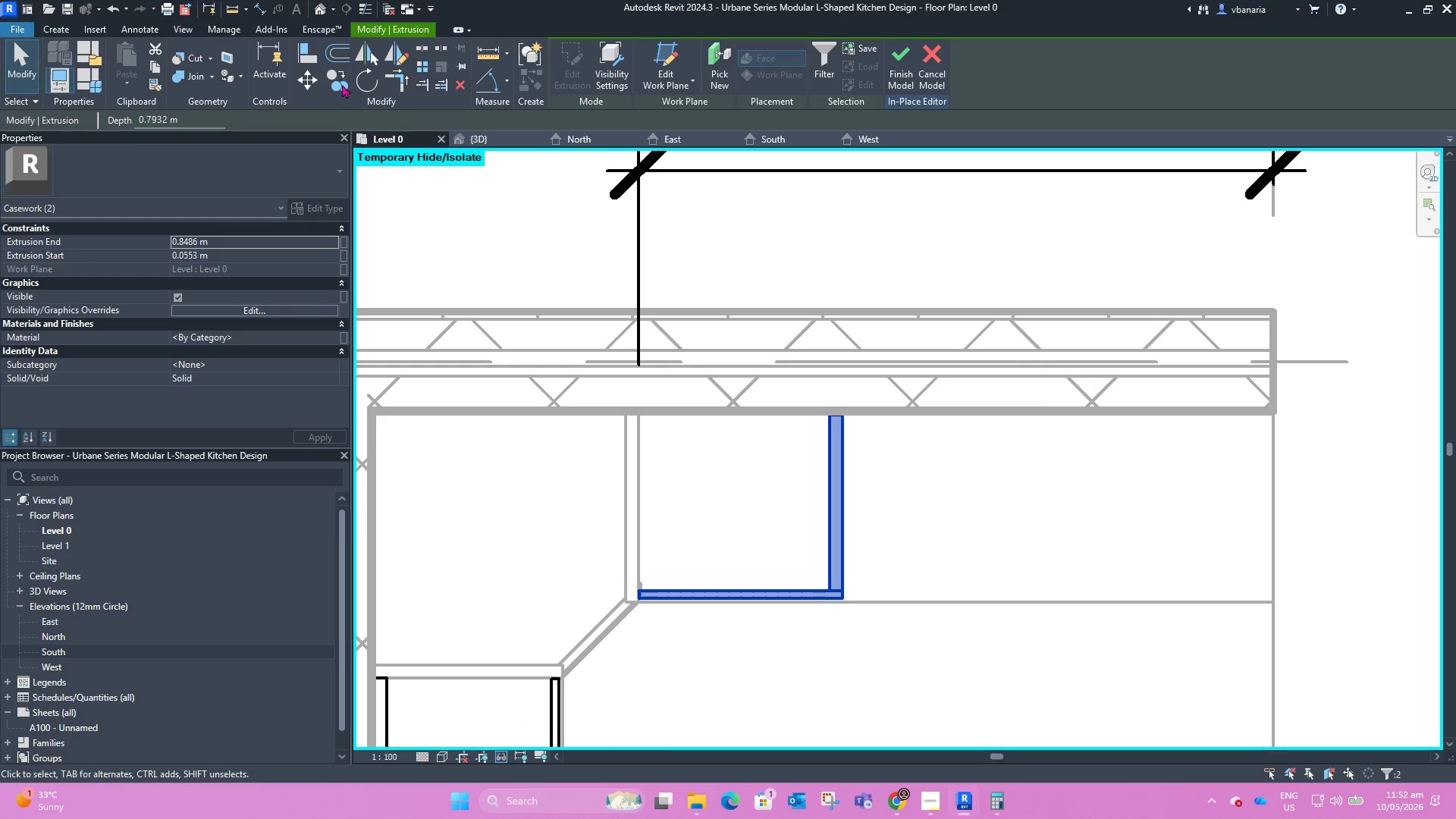 
left_click([342, 80])
 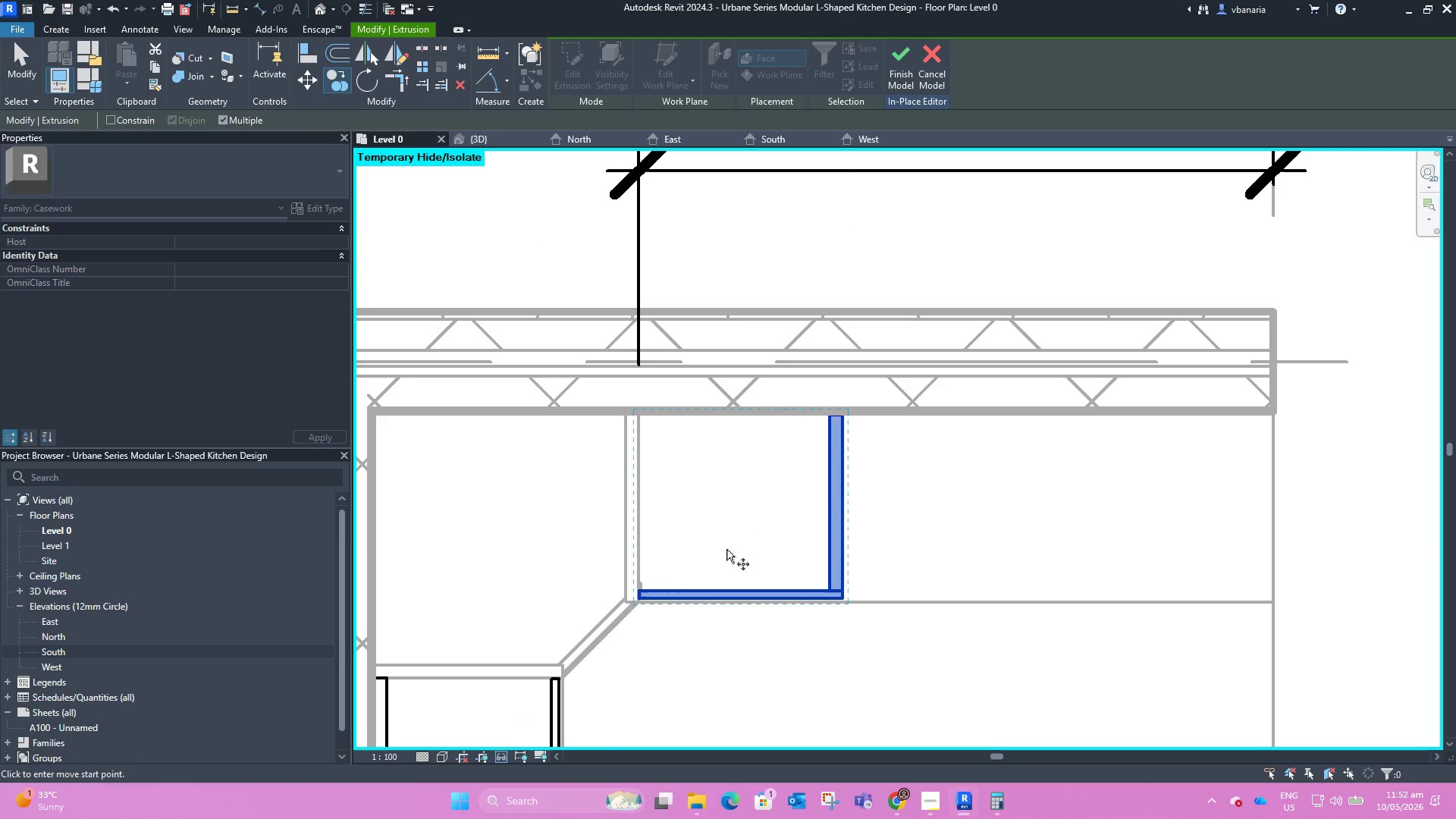 
scroll: coordinate [642, 589], scroll_direction: up, amount: 10.0
 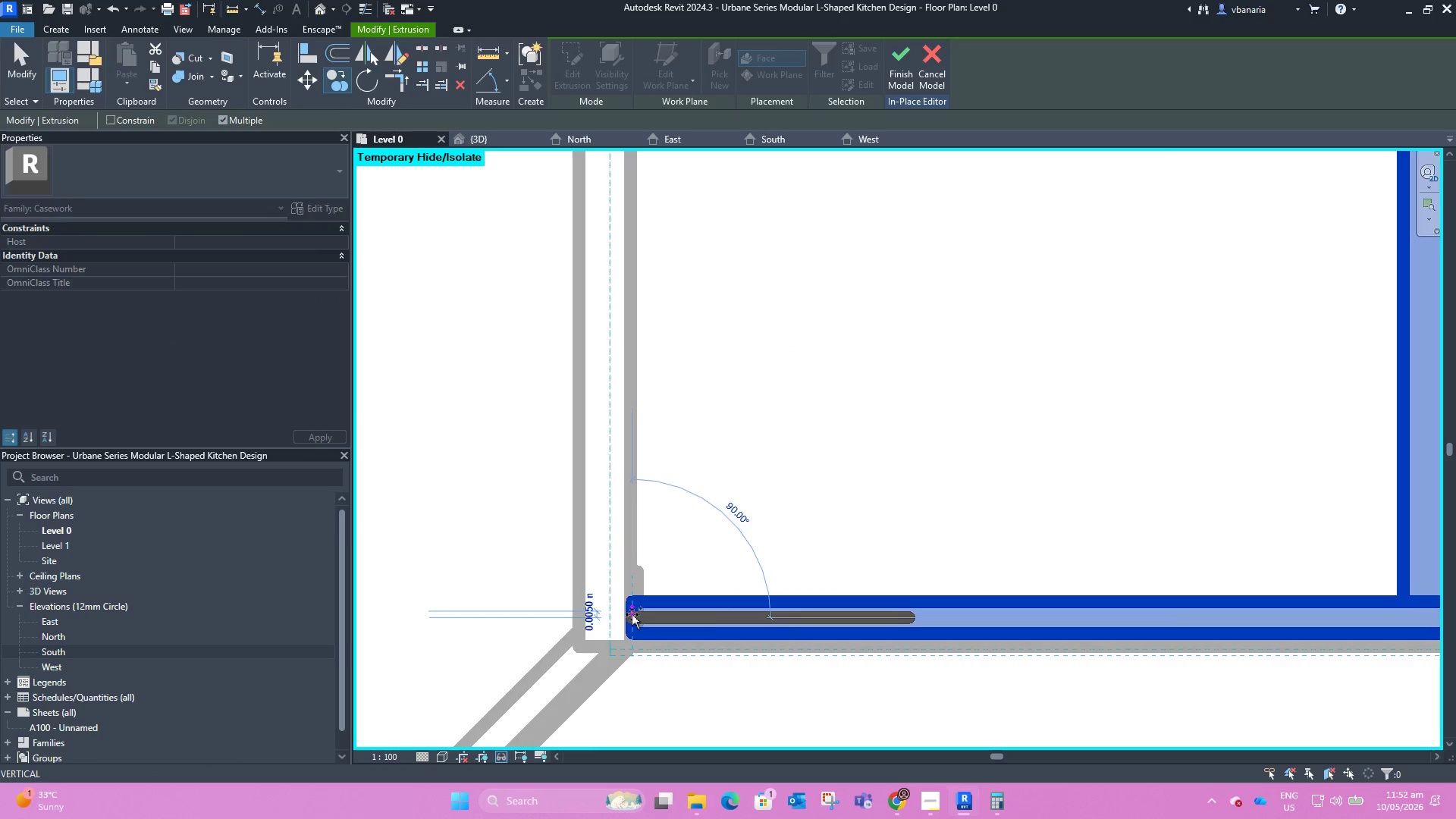 
scroll: coordinate [799, 601], scroll_direction: down, amount: 14.0
 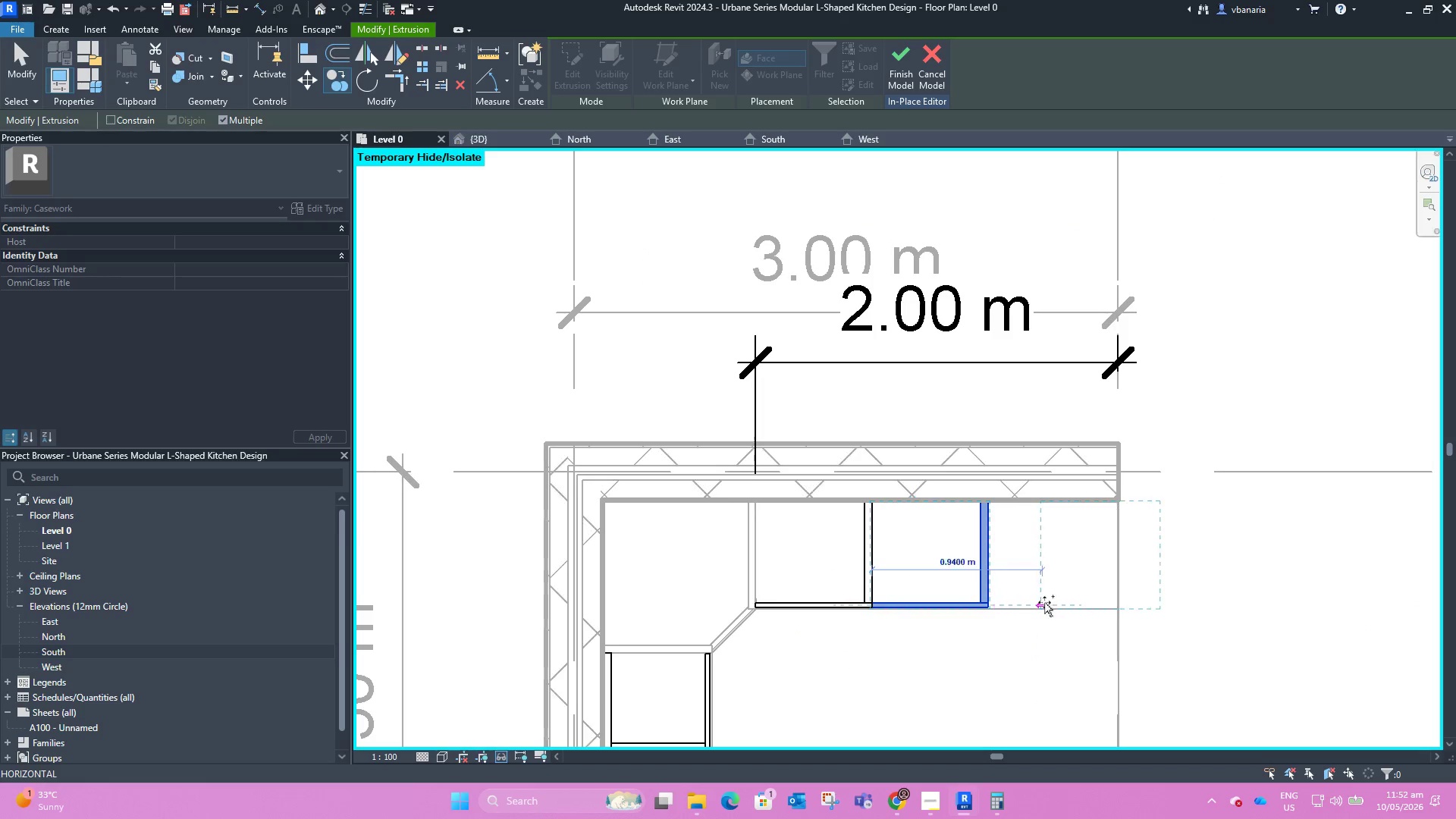 
scroll: coordinate [1029, 608], scroll_direction: up, amount: 8.0
 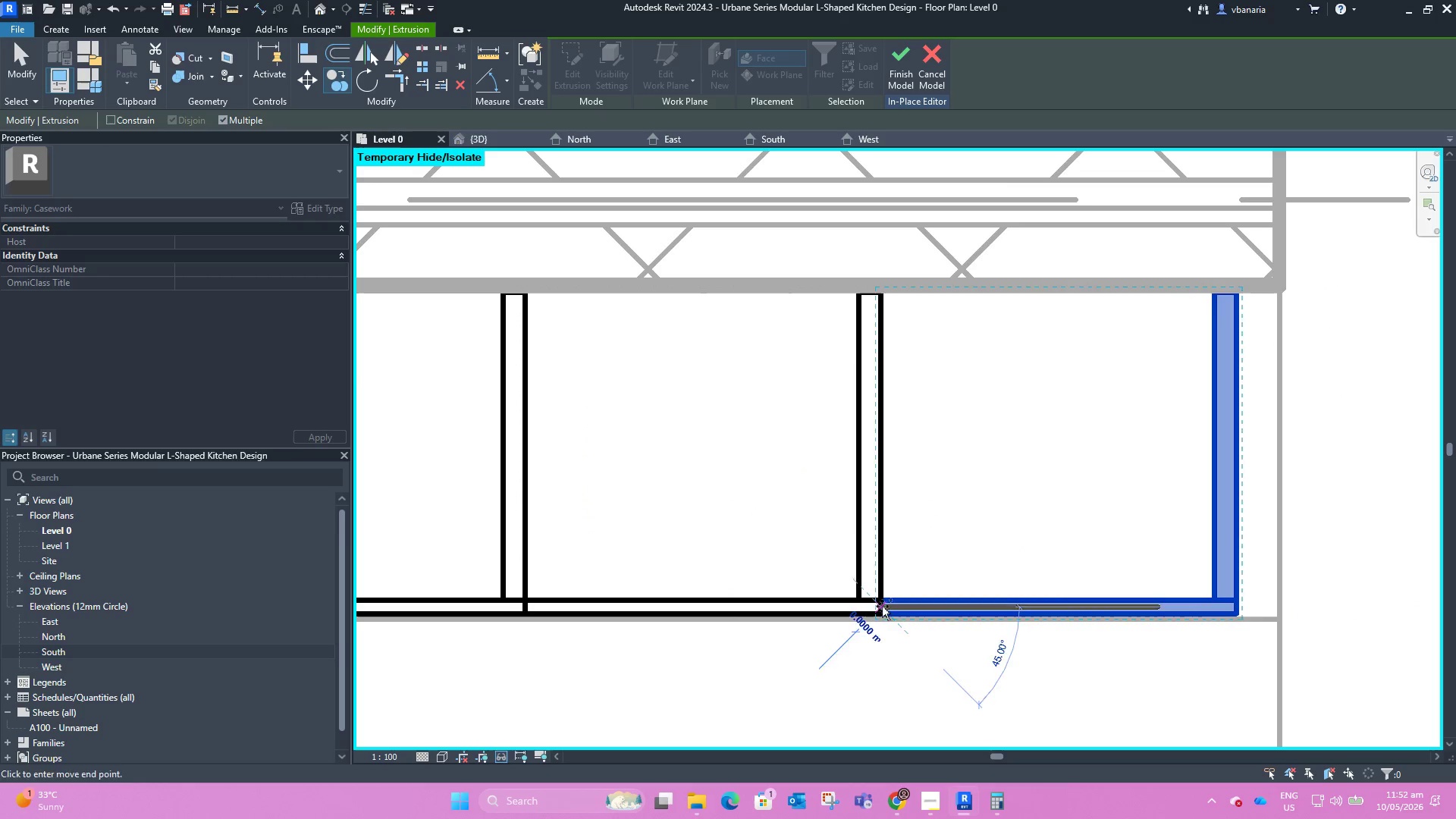 
key(Escape)
 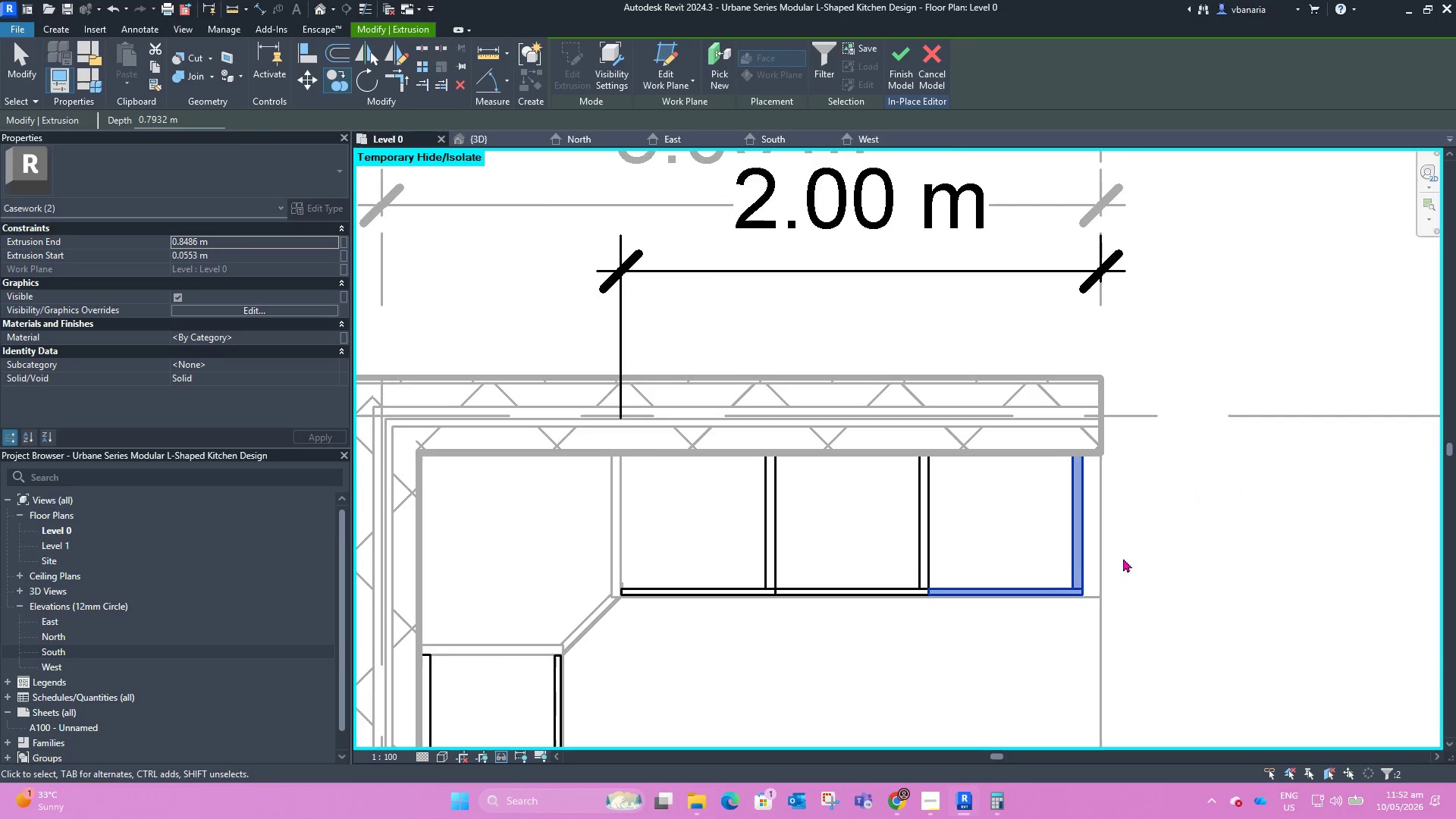 
scroll: coordinate [964, 580], scroll_direction: down, amount: 6.0
 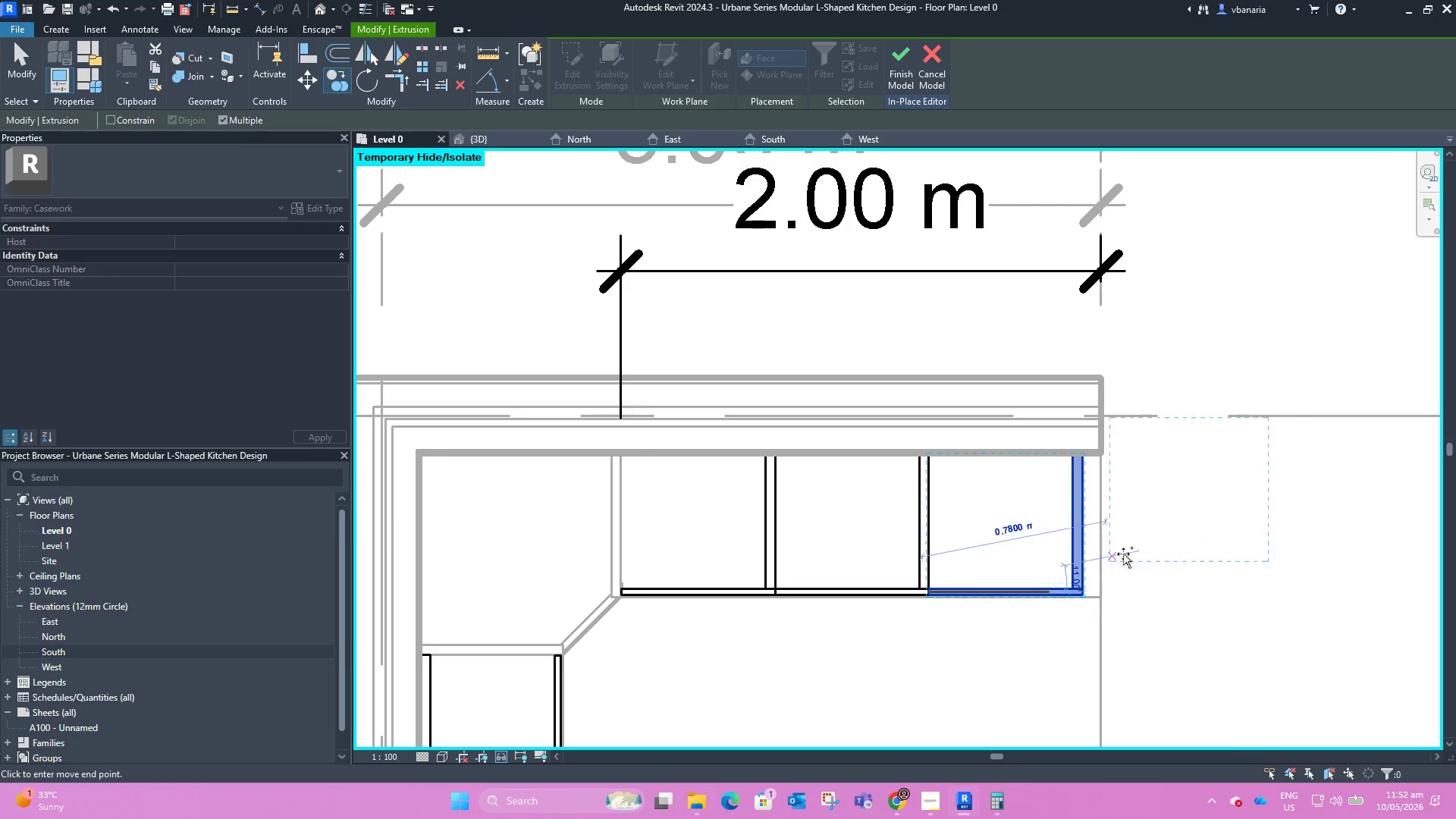 
scroll: coordinate [1110, 547], scroll_direction: up, amount: 3.0
 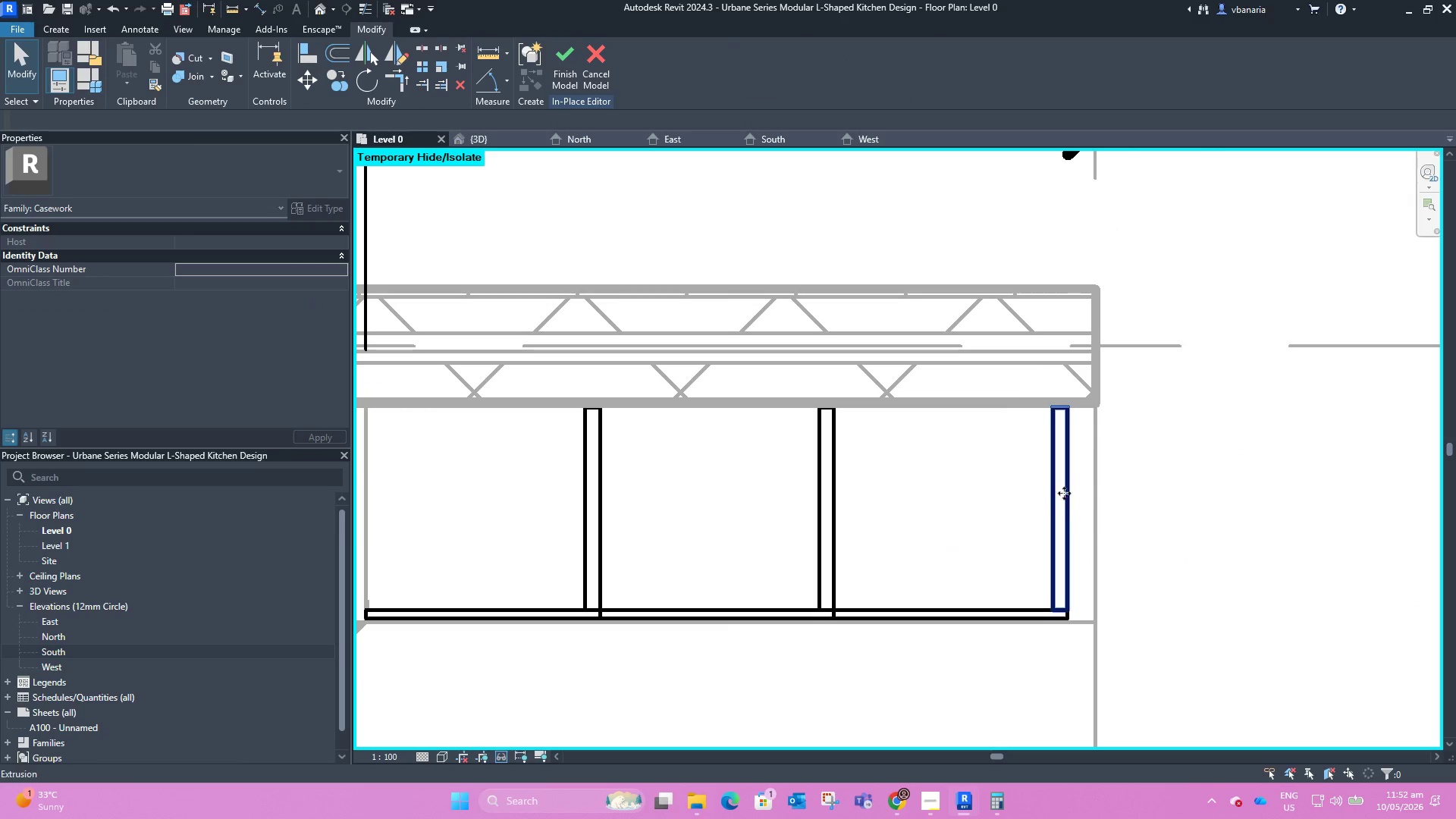 
left_click_drag(start_coordinate=[1067, 491], to_coordinate=[1094, 494])
 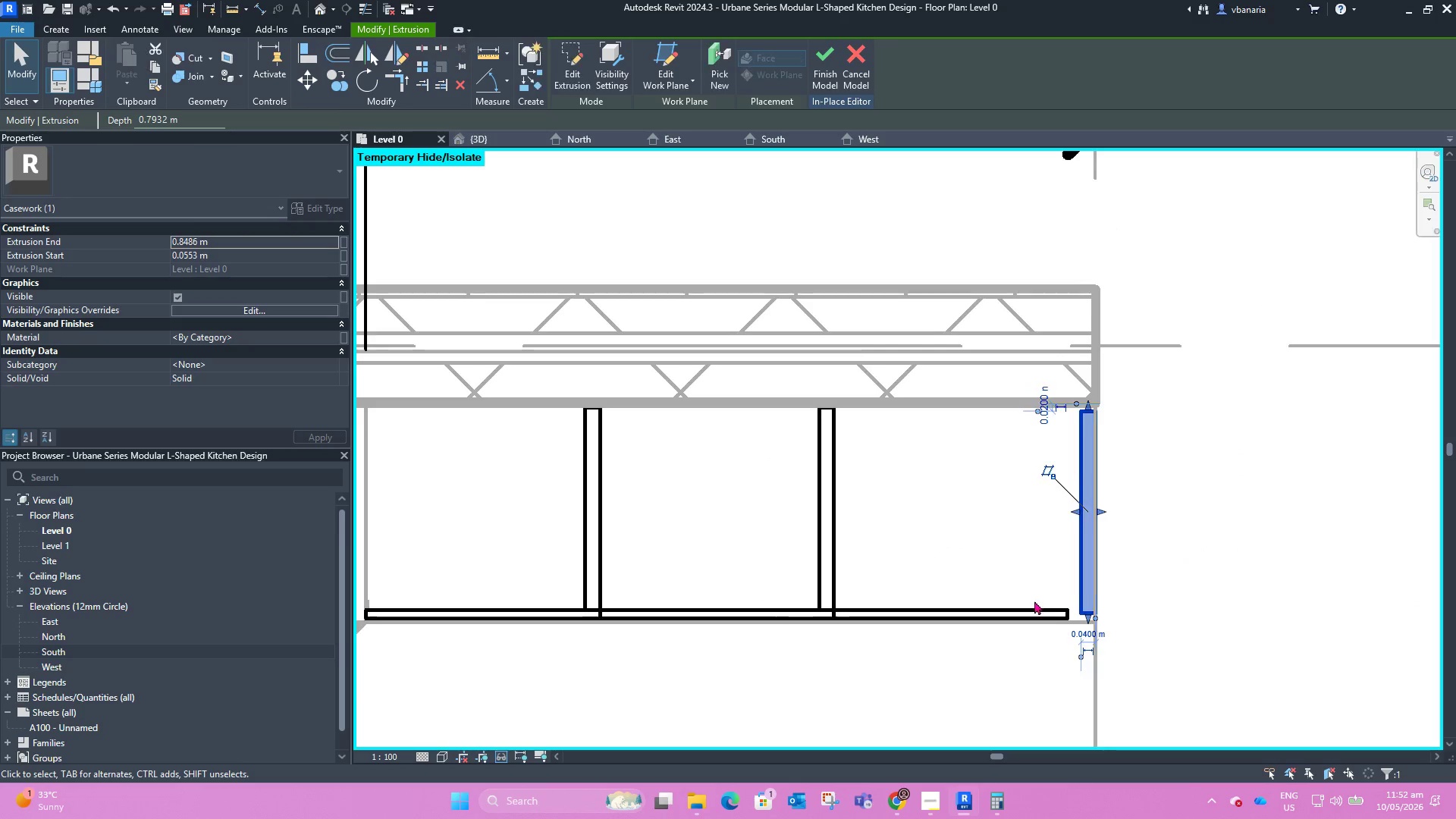 
left_click([1035, 613])
 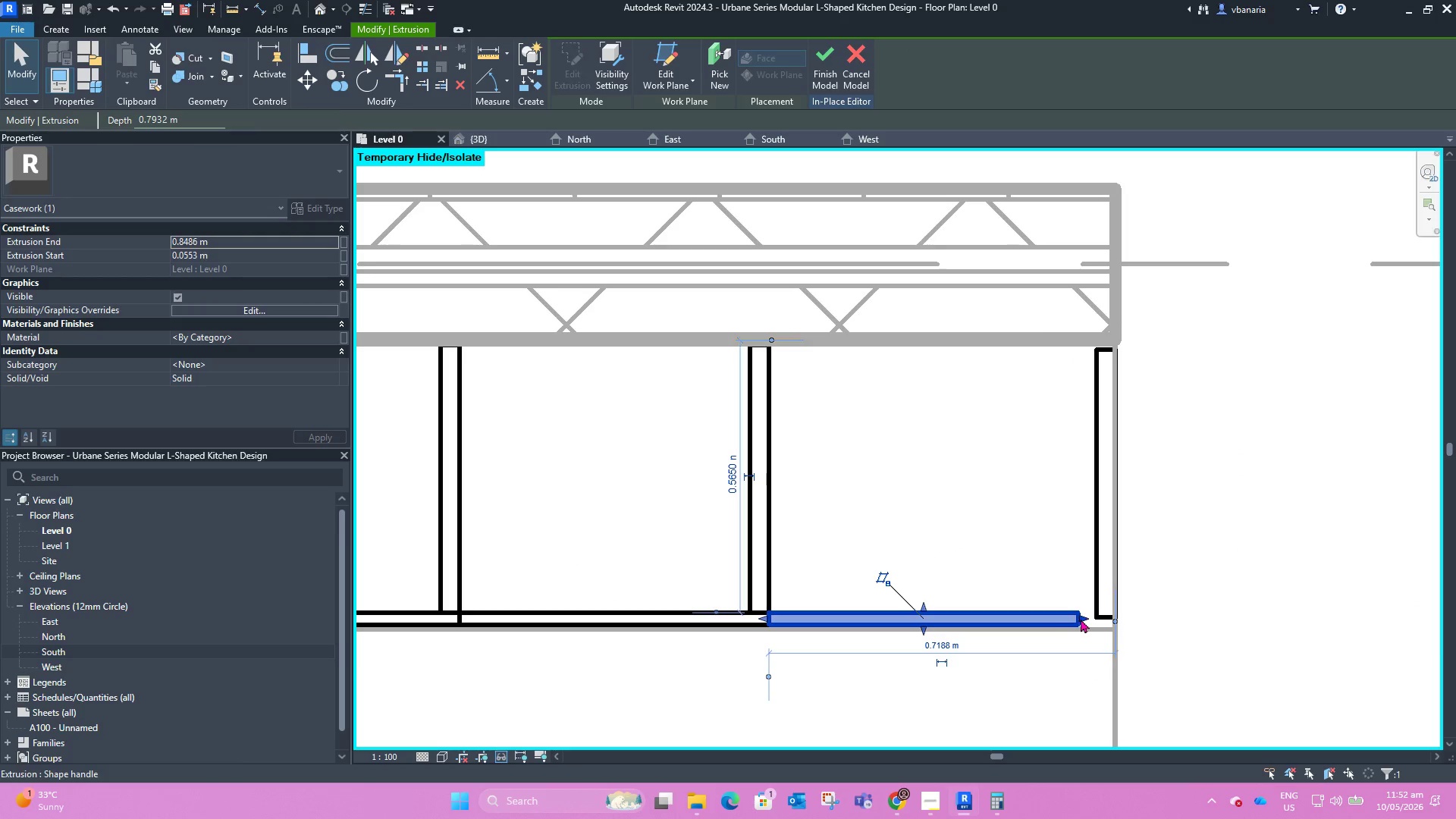 
scroll: coordinate [1034, 601], scroll_direction: up, amount: 2.0
 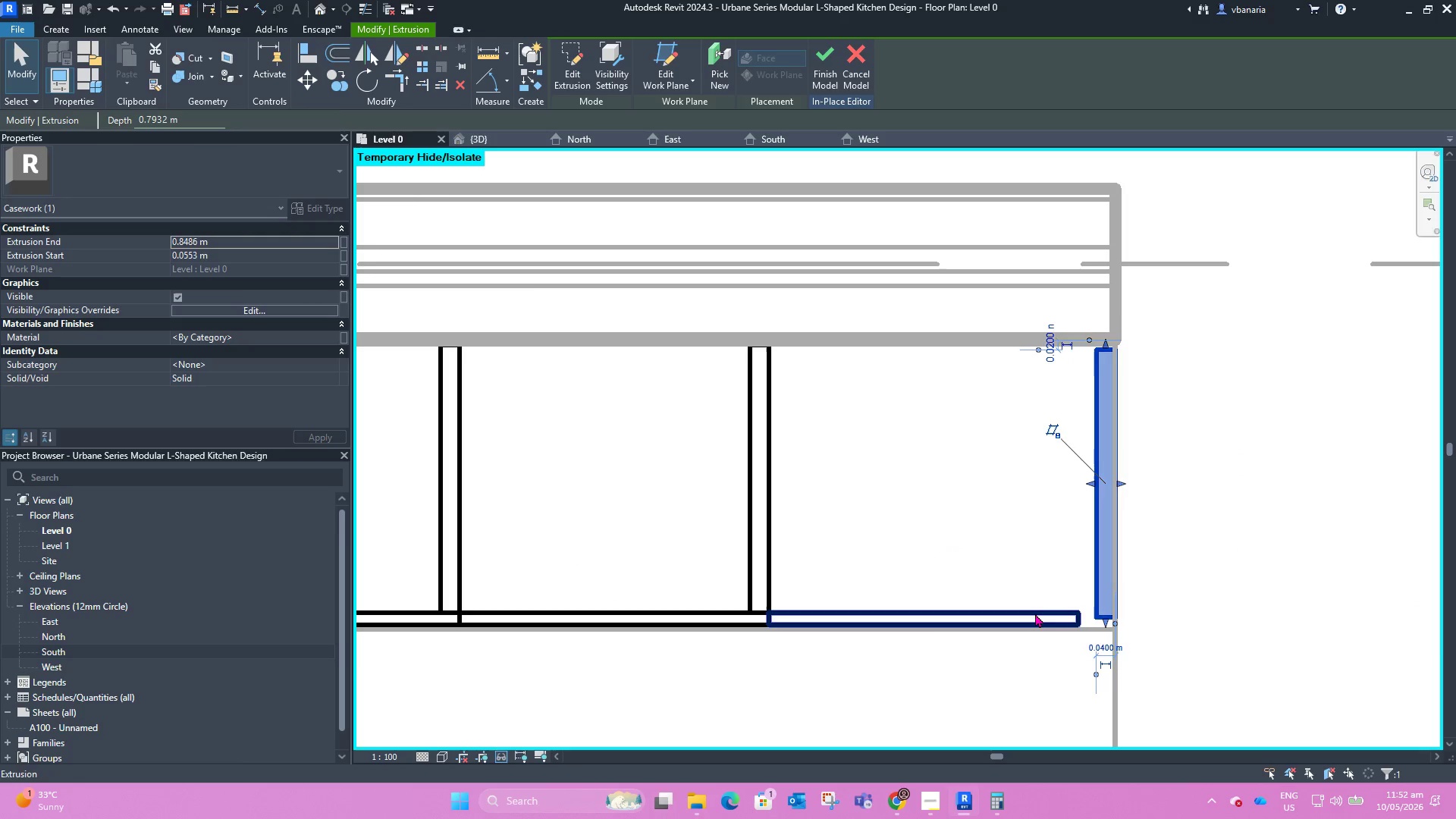 
left_click_drag(start_coordinate=[1081, 619], to_coordinate=[1111, 623])
 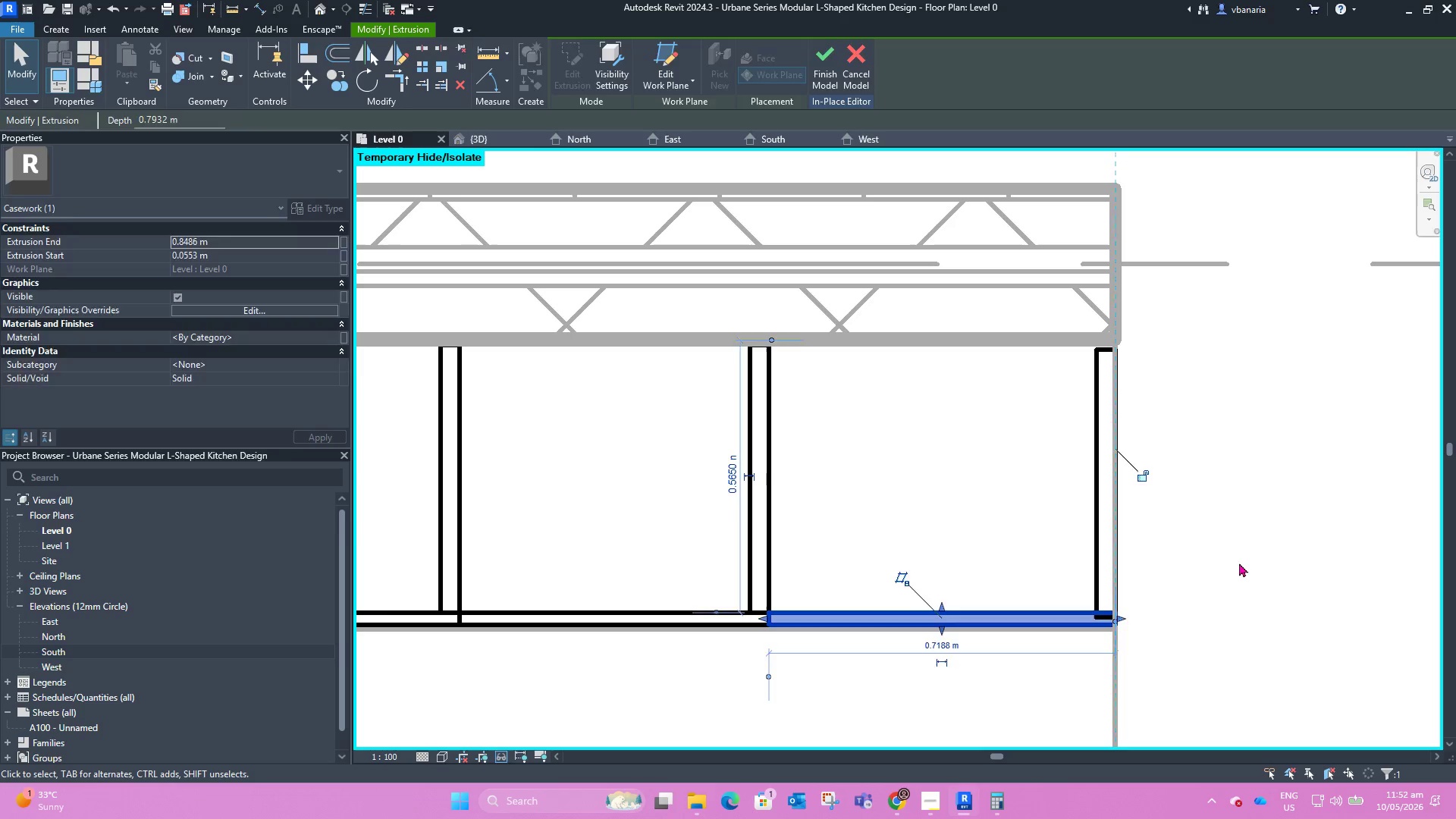 
left_click([1239, 563])
 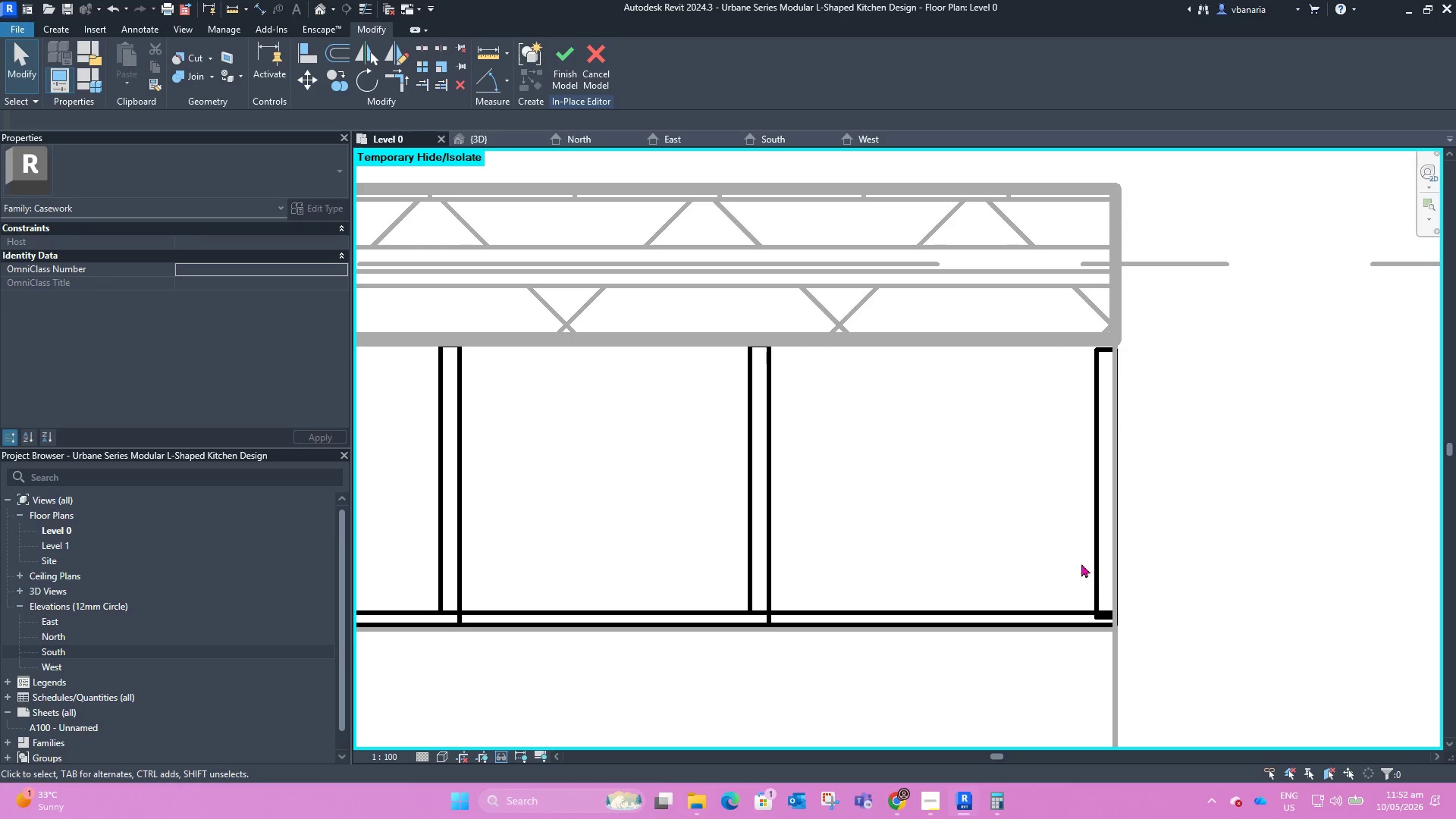 
left_click([1097, 573])
 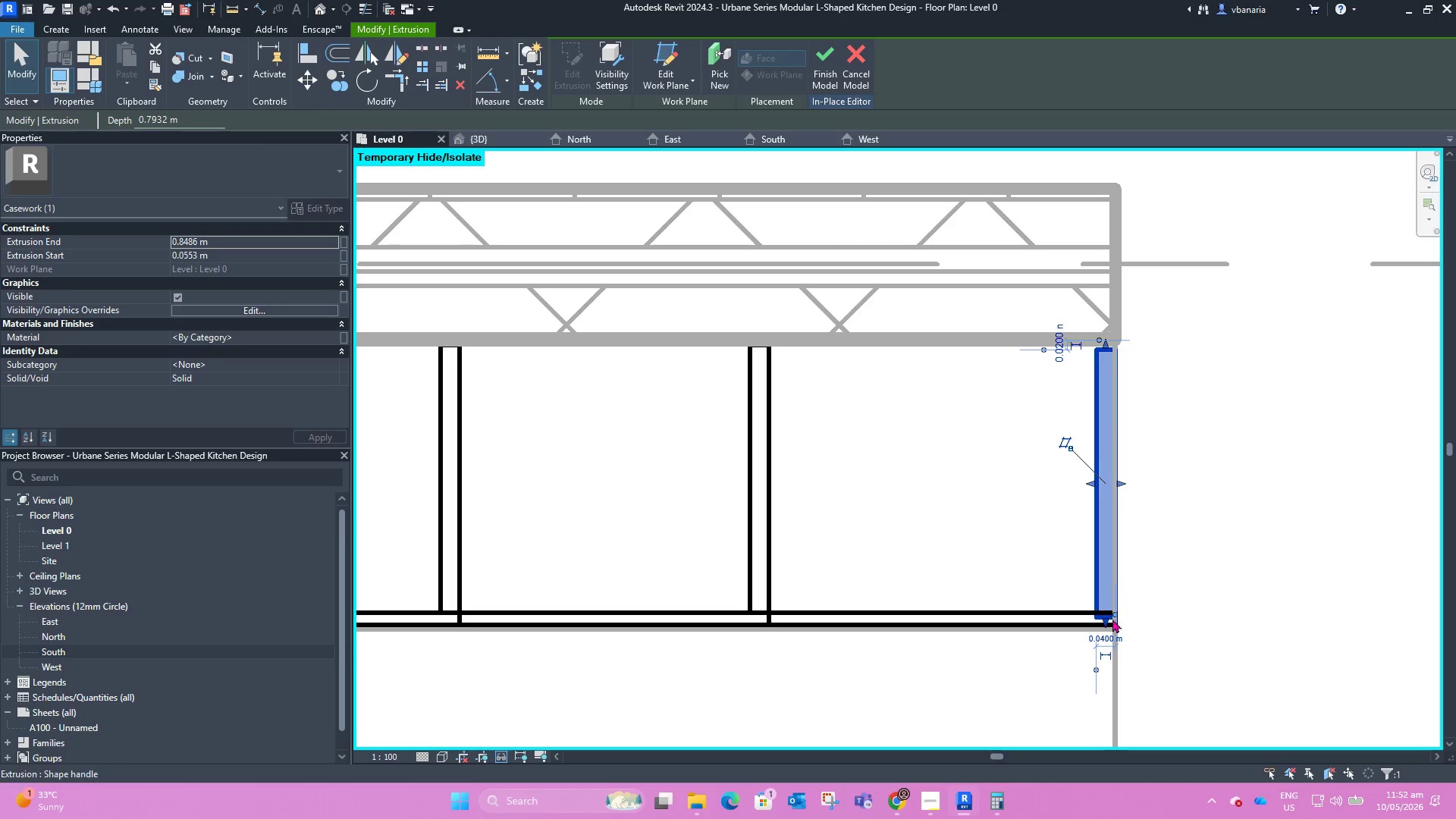 
left_click_drag(start_coordinate=[1109, 620], to_coordinate=[1108, 612])
 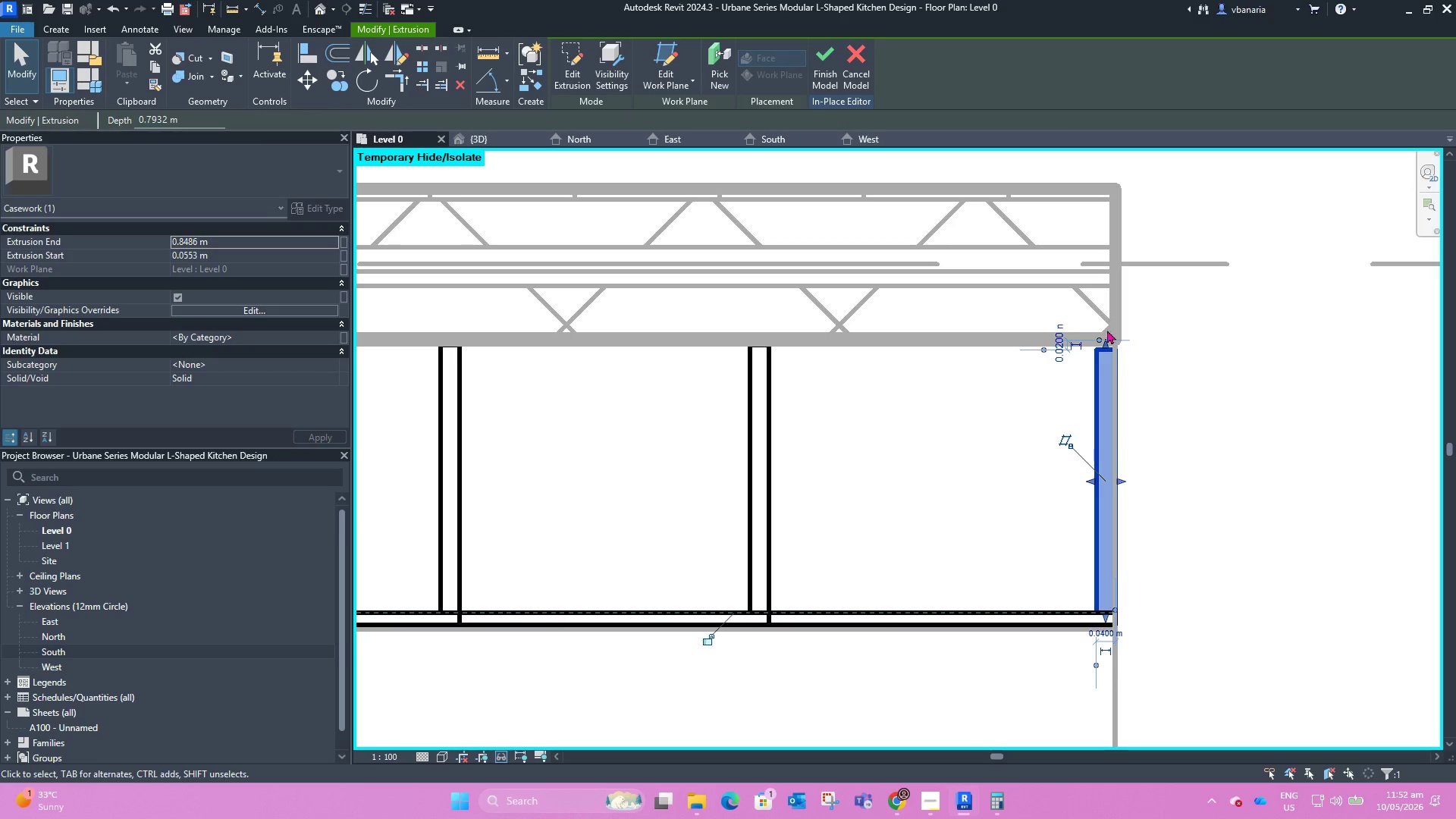 
left_click_drag(start_coordinate=[1105, 336], to_coordinate=[1106, 346])
 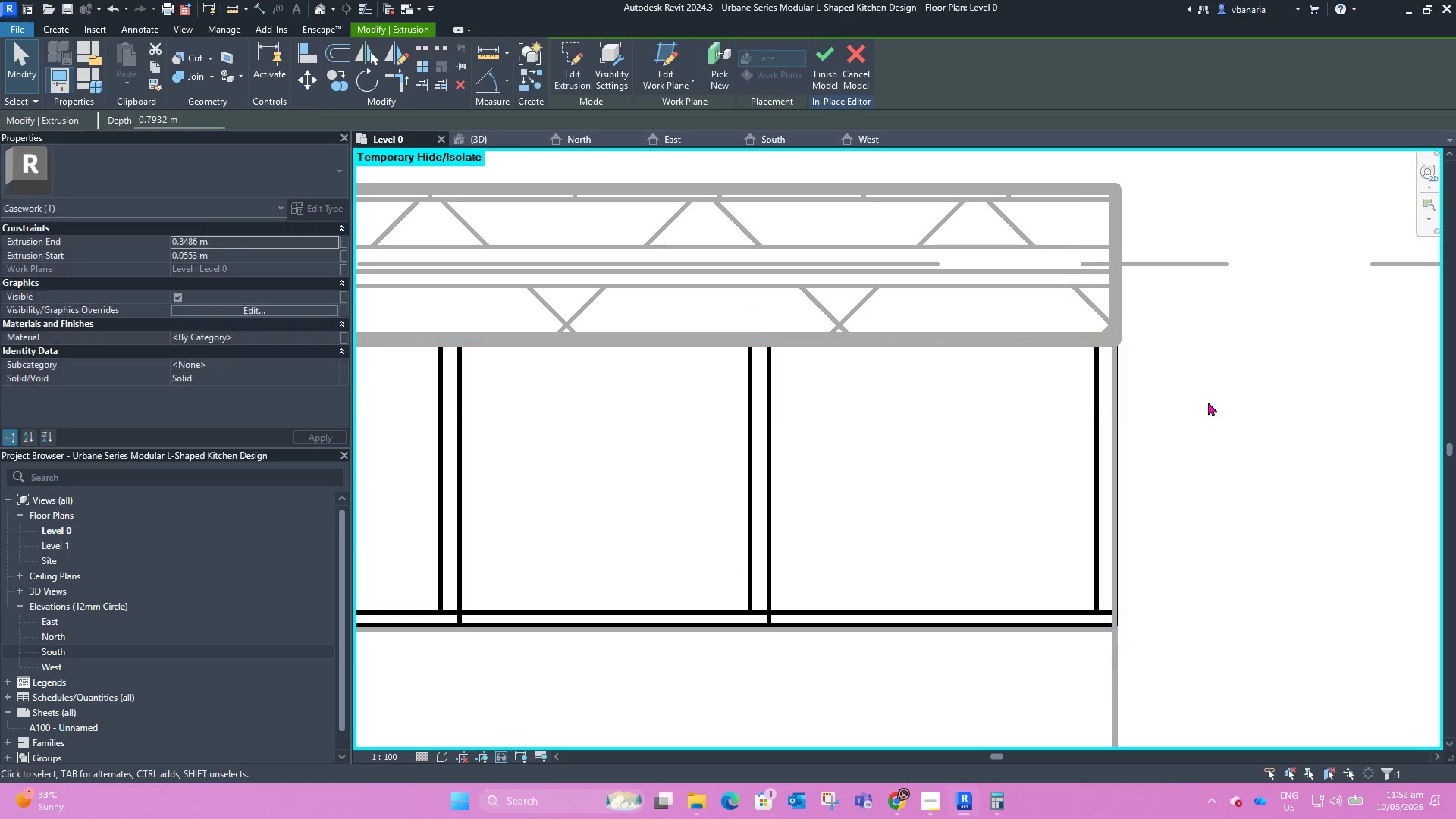 
left_click_drag(start_coordinate=[1208, 401], to_coordinate=[1207, 408])
 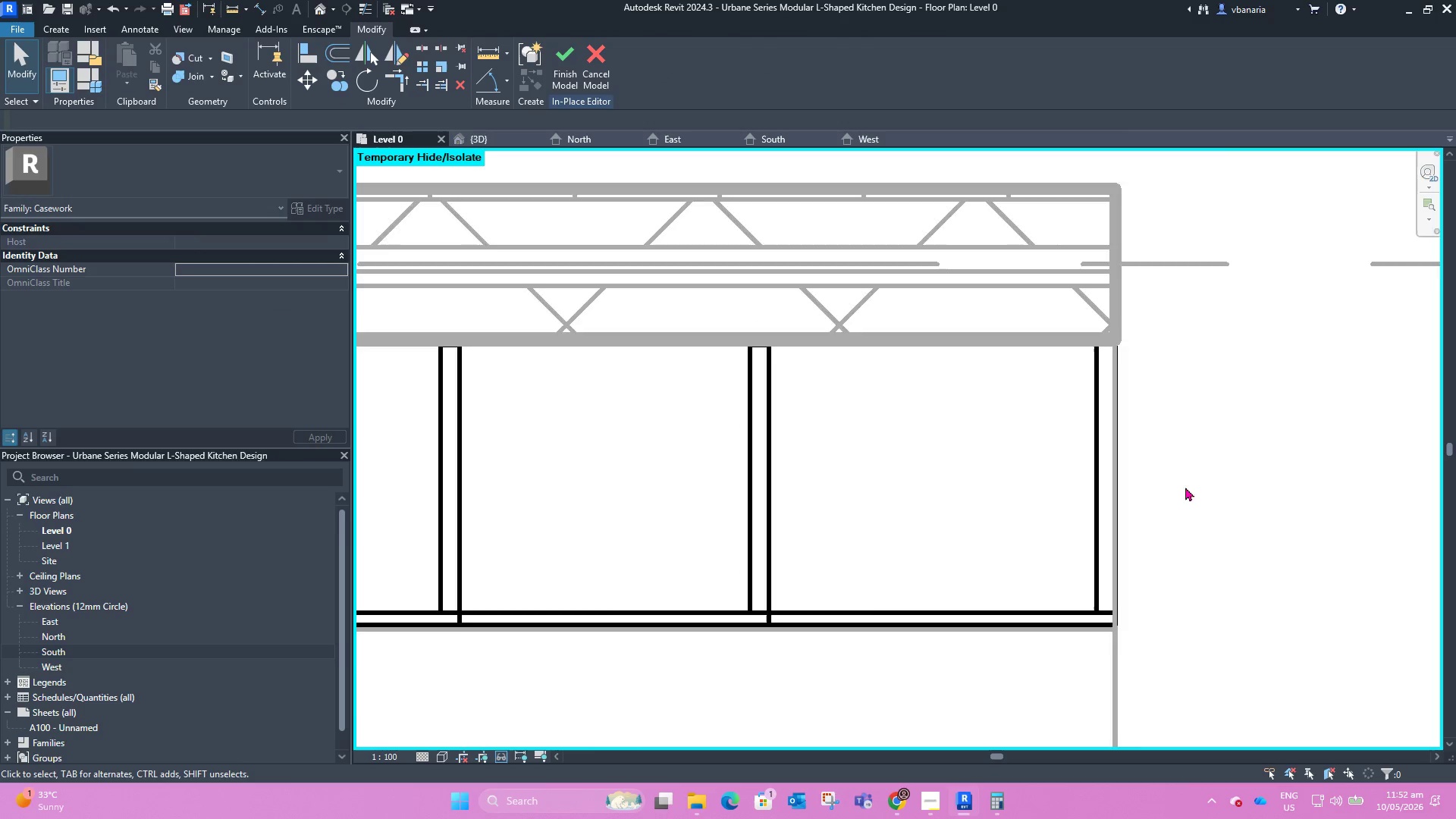 
scroll: coordinate [954, 420], scroll_direction: down, amount: 11.0
 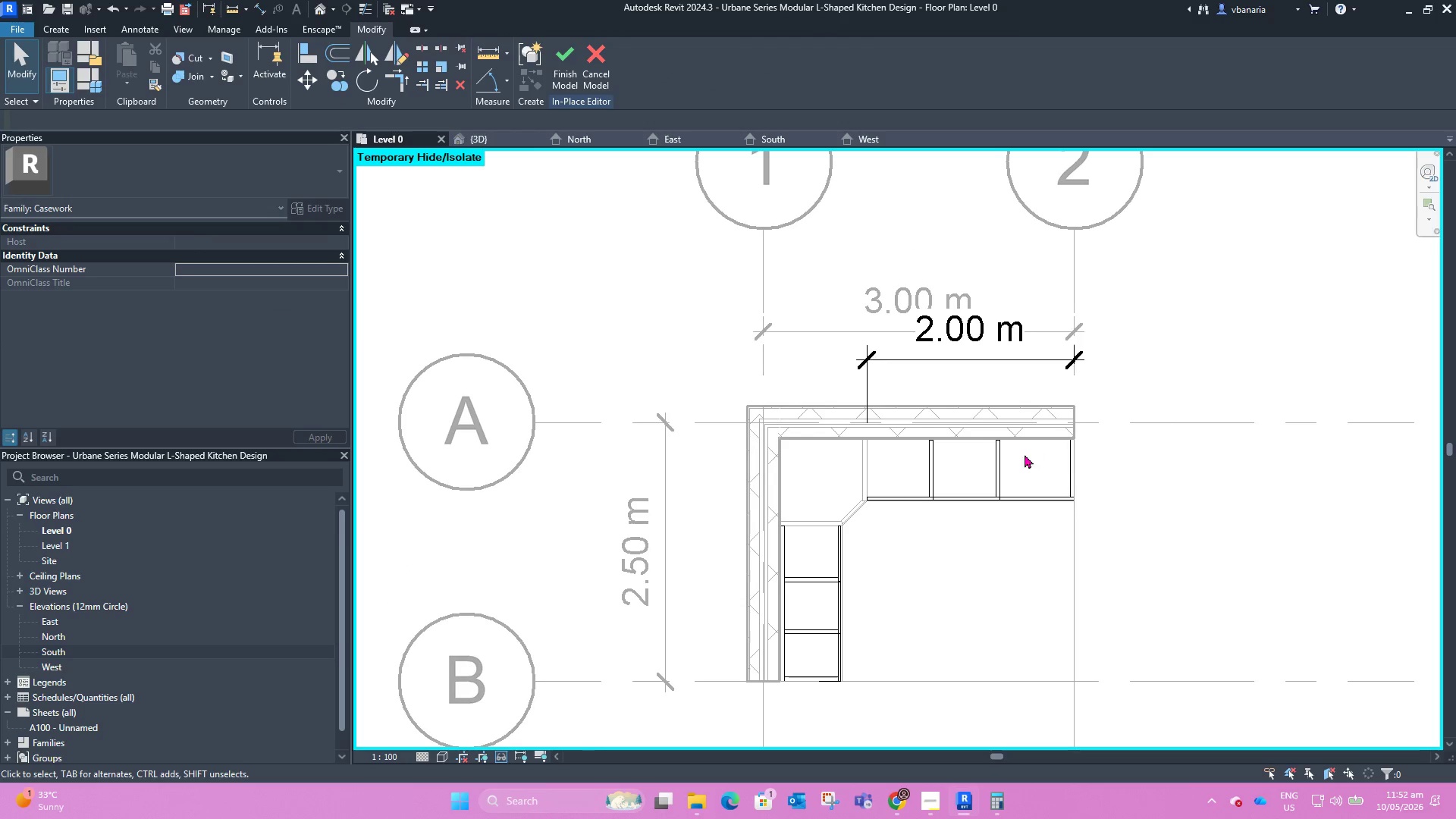 
scroll: coordinate [990, 453], scroll_direction: up, amount: 3.0
 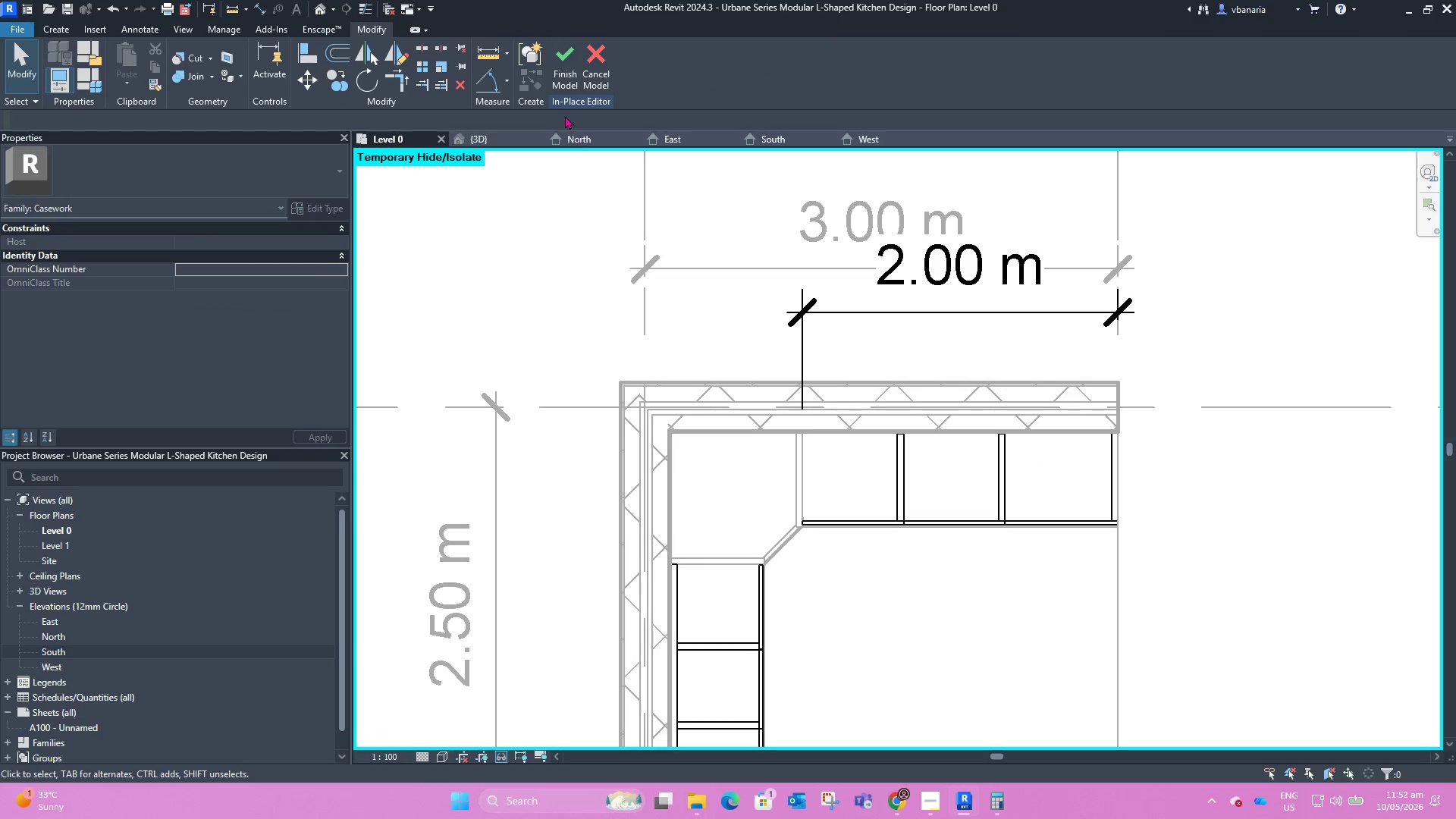 
left_click([564, 79])
 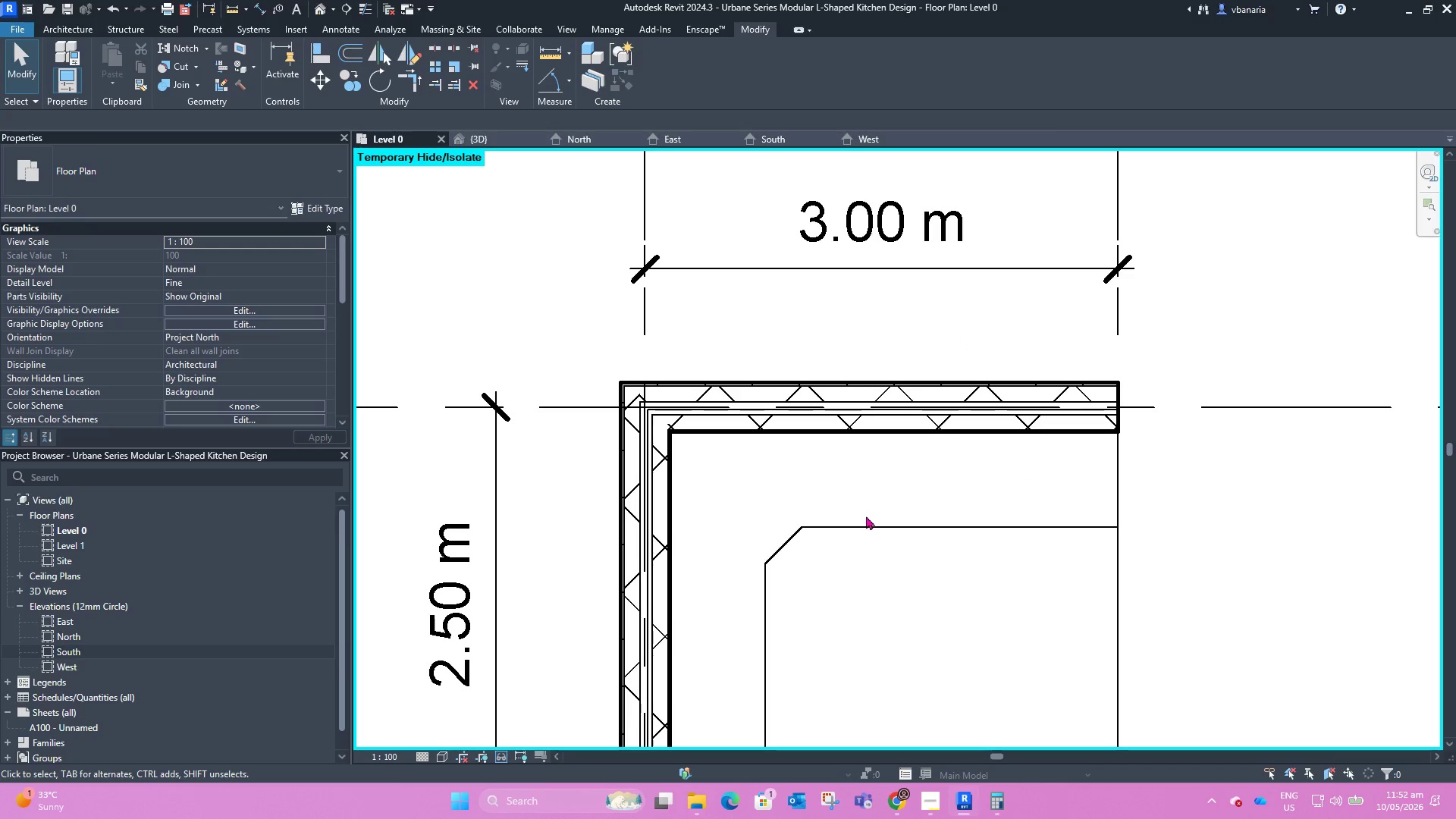 
scroll: coordinate [858, 495], scroll_direction: down, amount: 3.0
 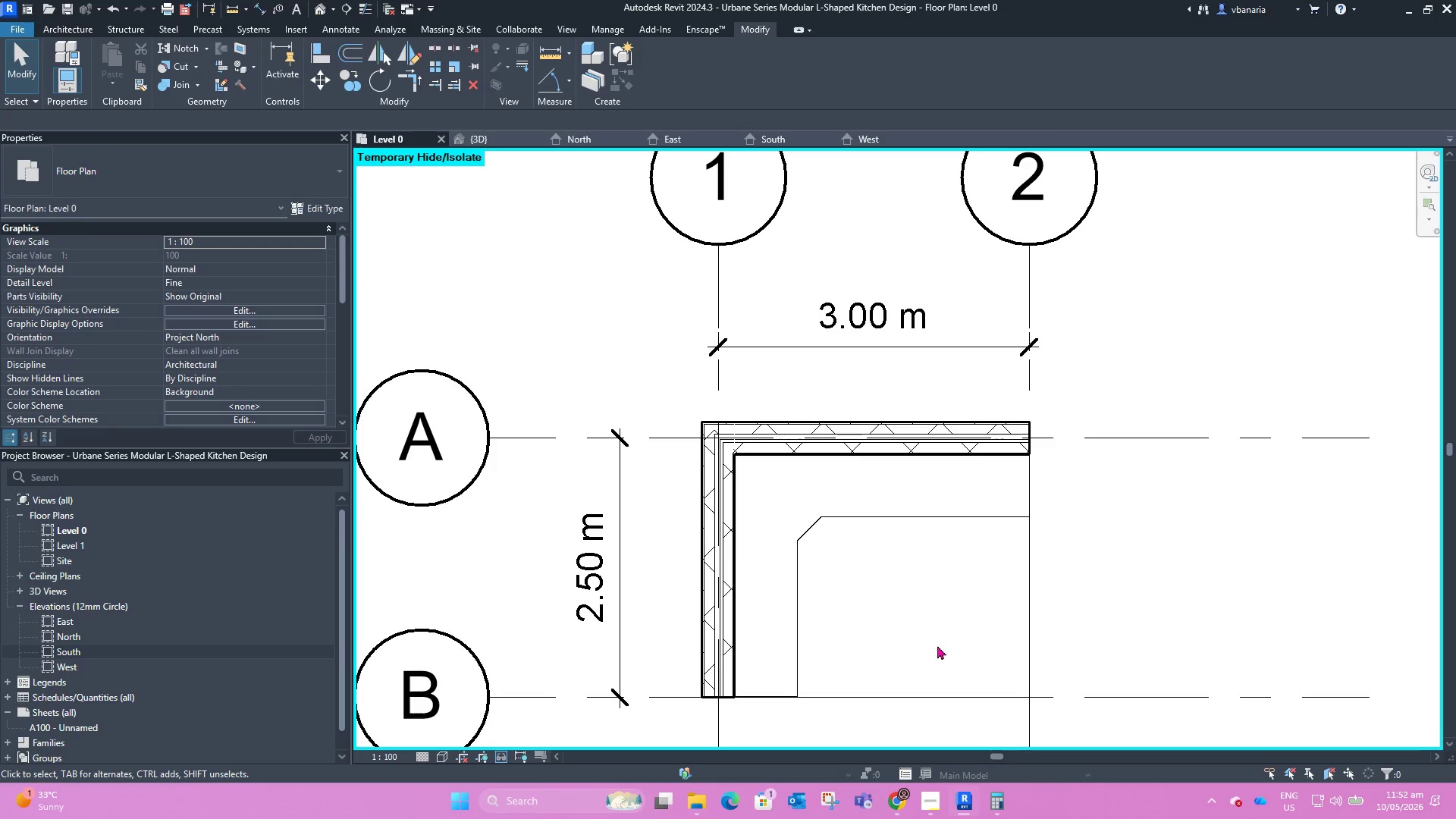 
hold_key(key=ShiftLeft, duration=0.5)
 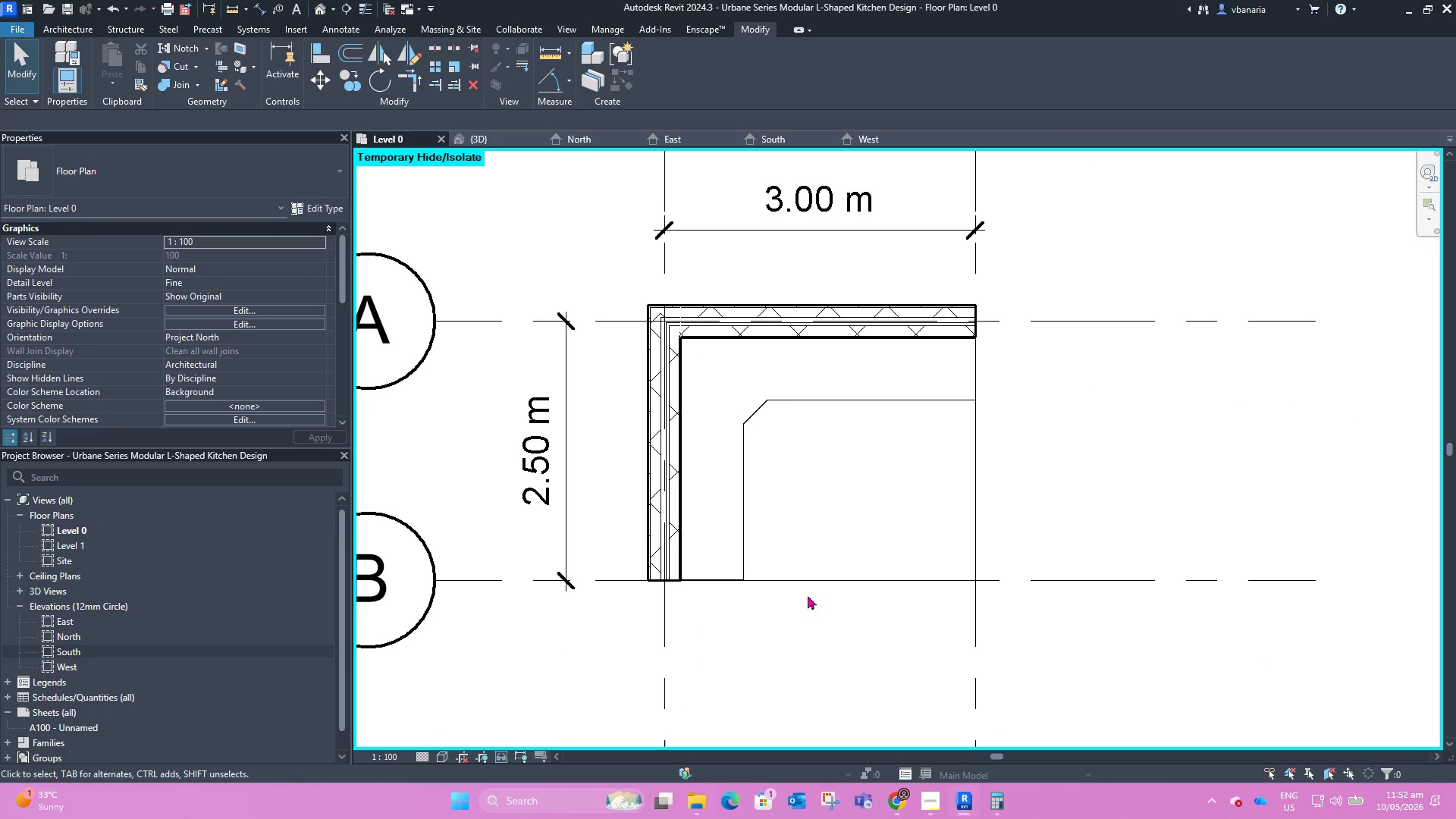 
type(hr)
 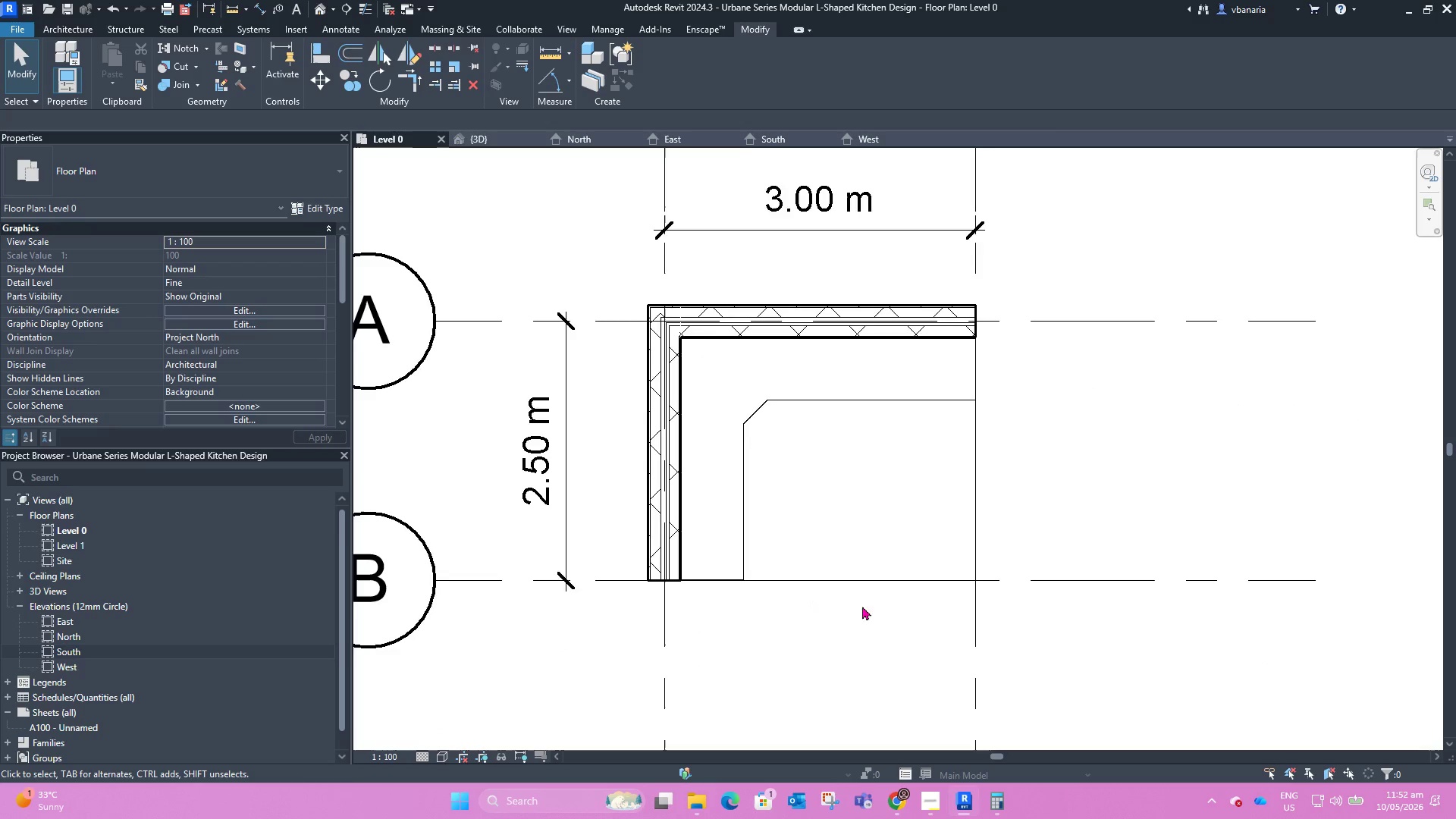 
hold_key(key=ShiftLeft, duration=0.69)
 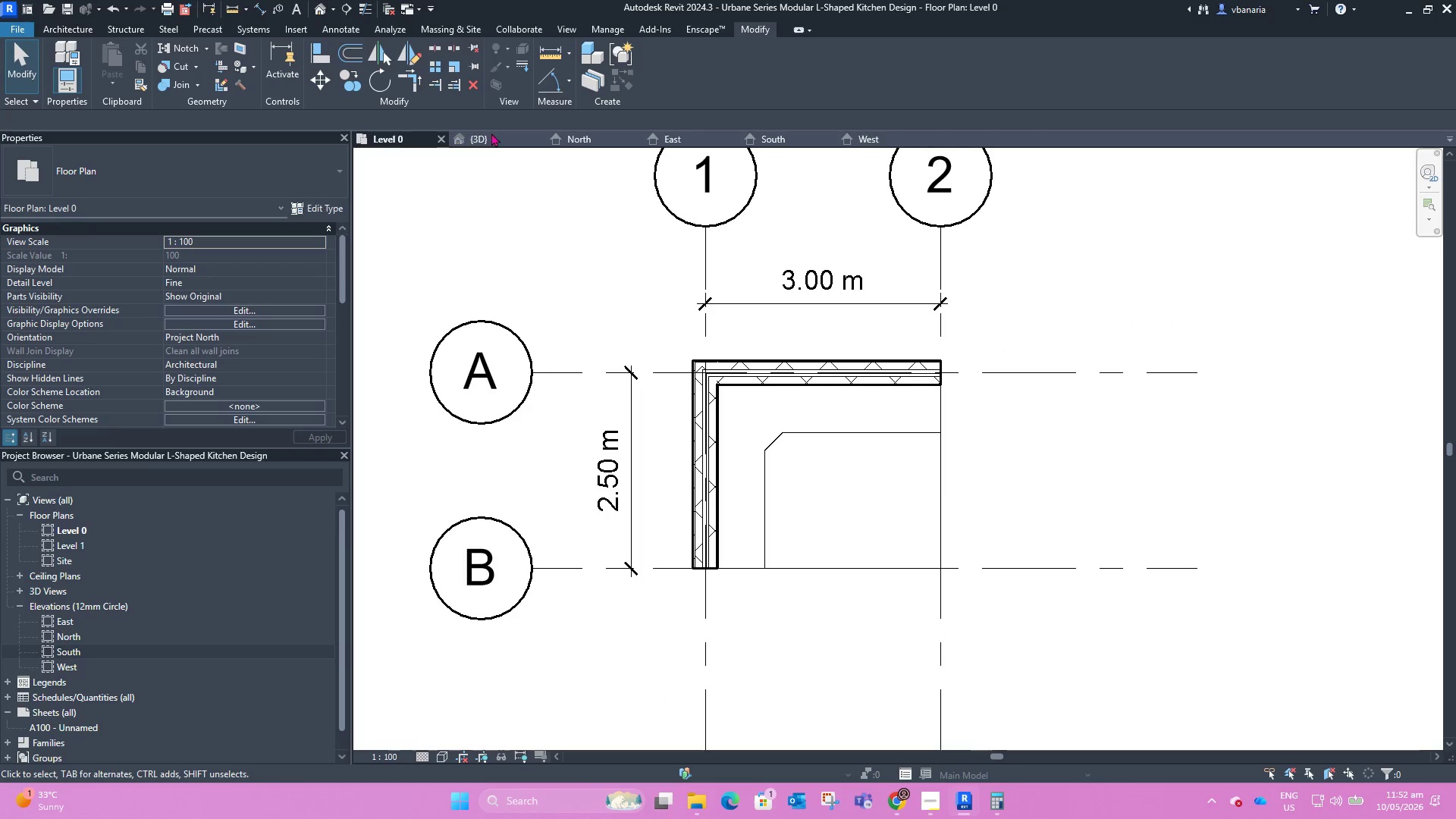 
scroll: coordinate [876, 610], scroll_direction: down, amount: 2.0
 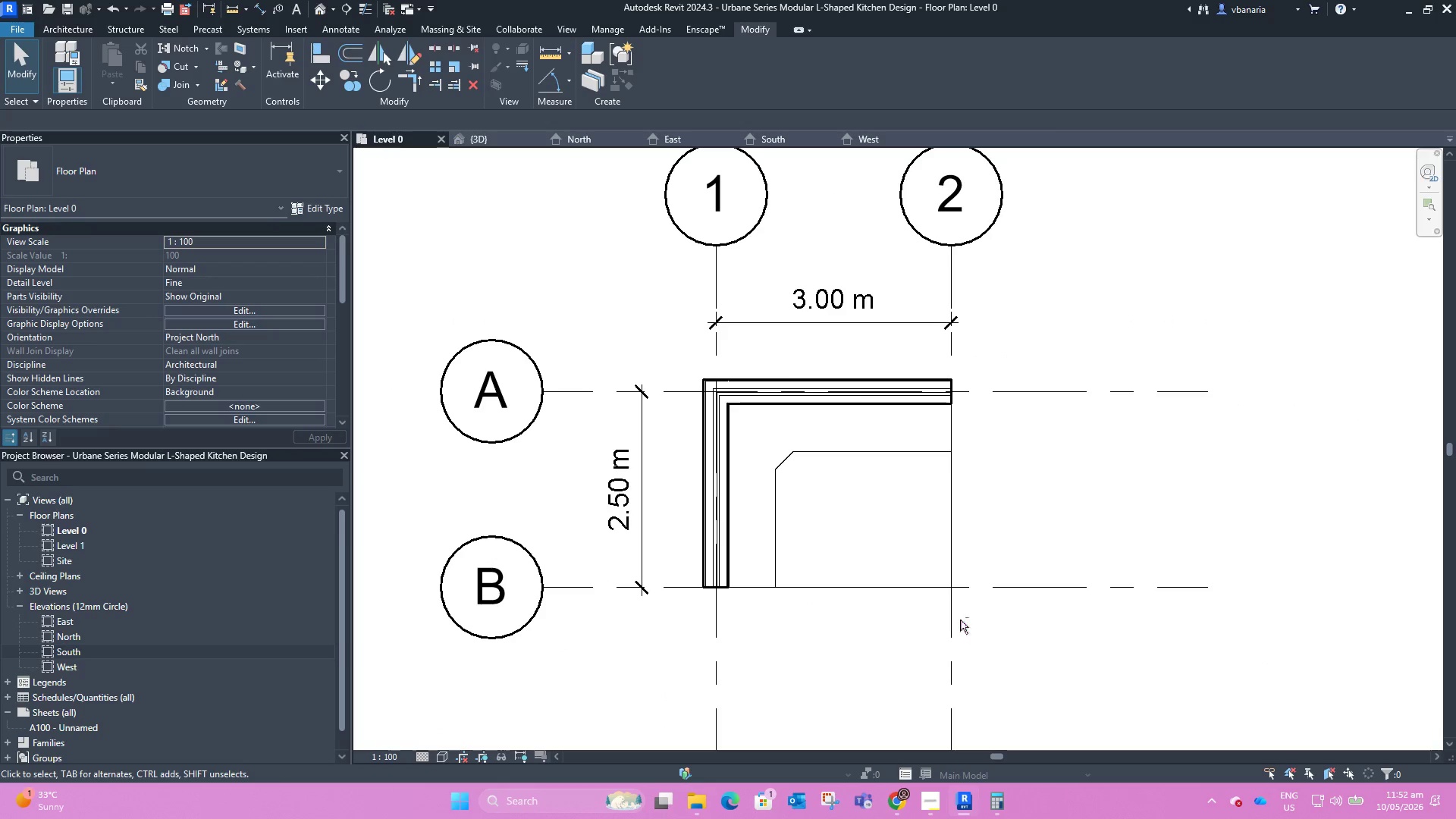 
left_click([495, 134])
 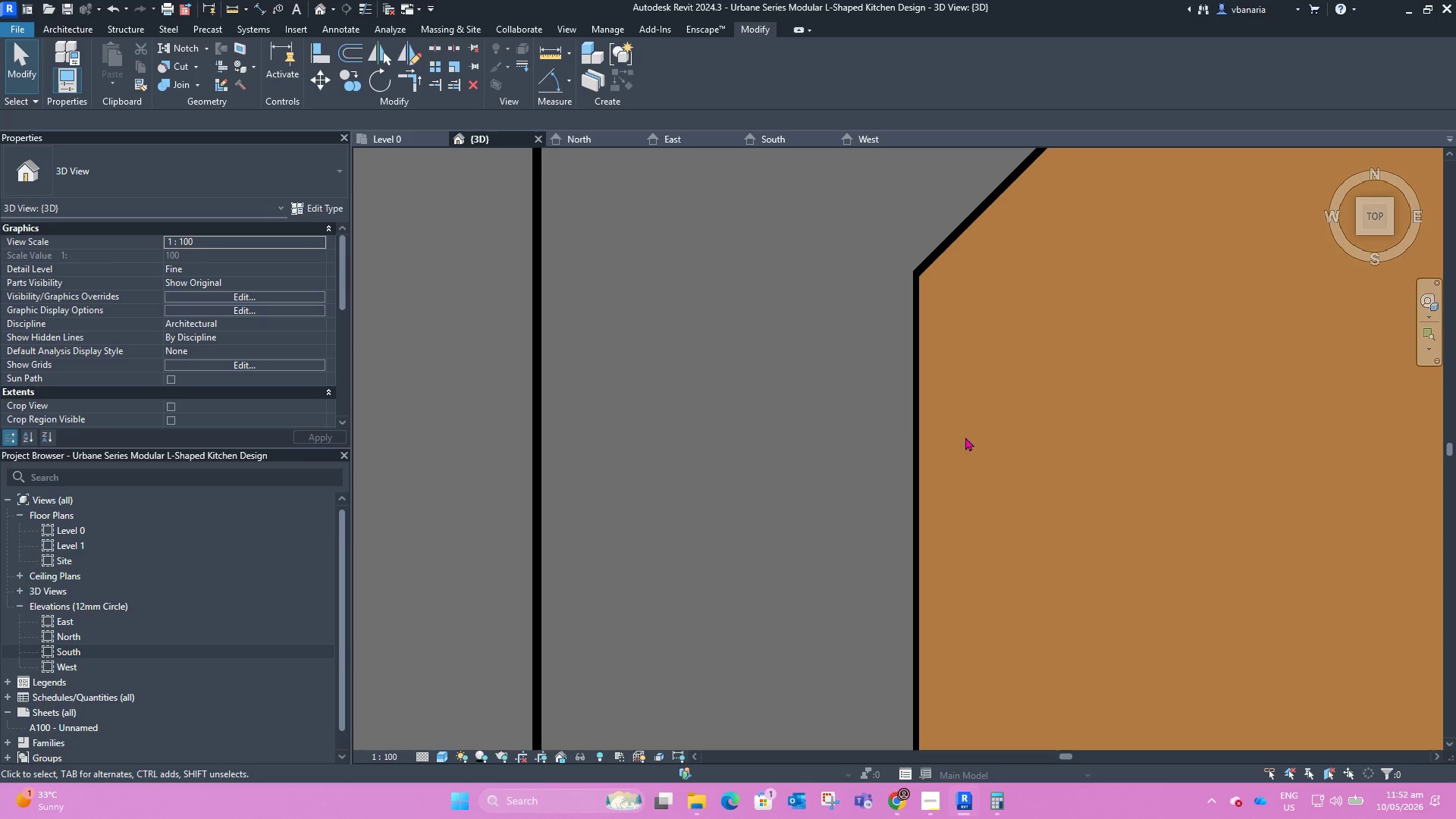 
scroll: coordinate [788, 450], scroll_direction: down, amount: 16.0
 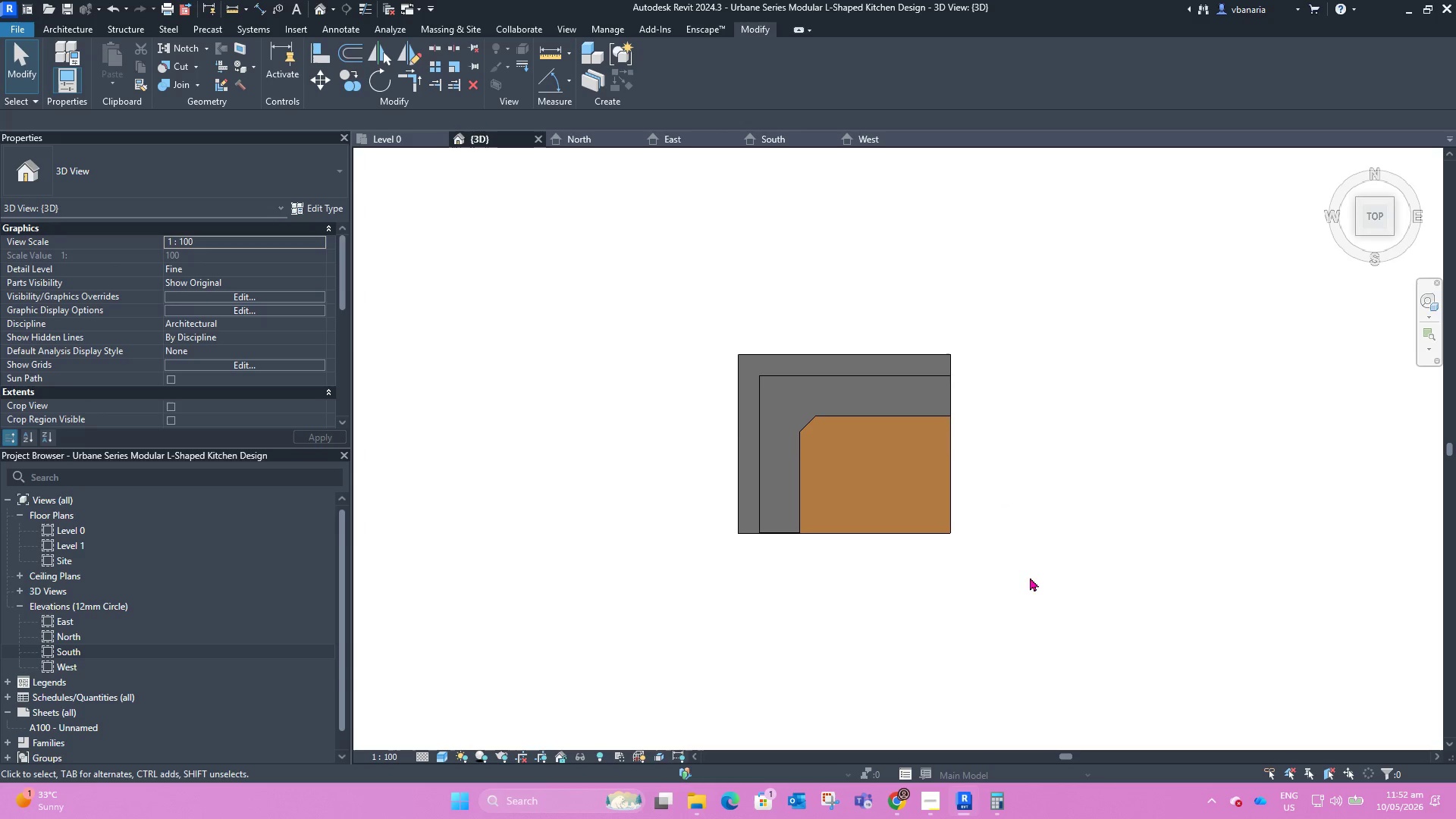 
hold_key(key=ShiftLeft, duration=1.14)
 